 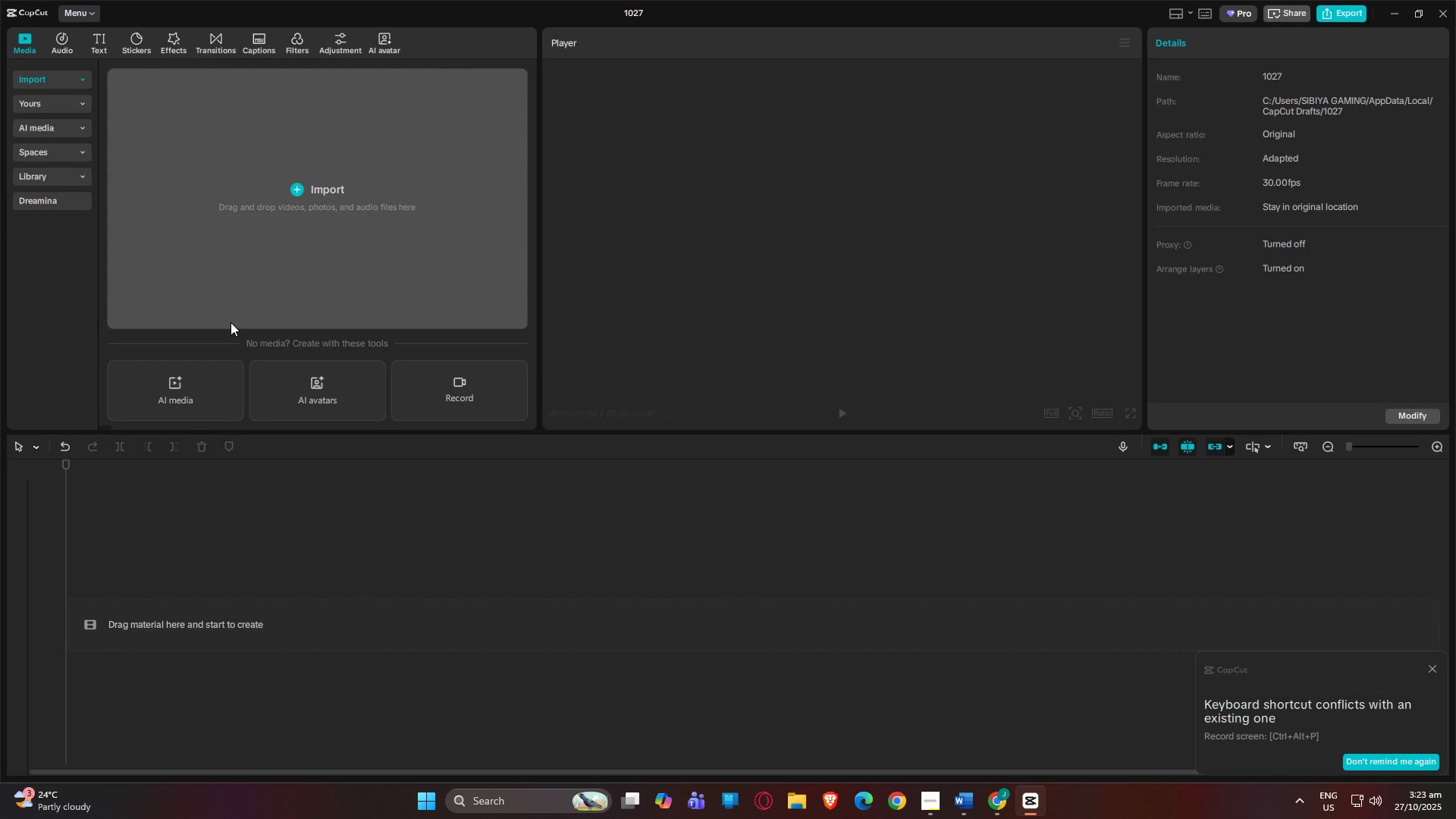 
left_click([273, 165])
 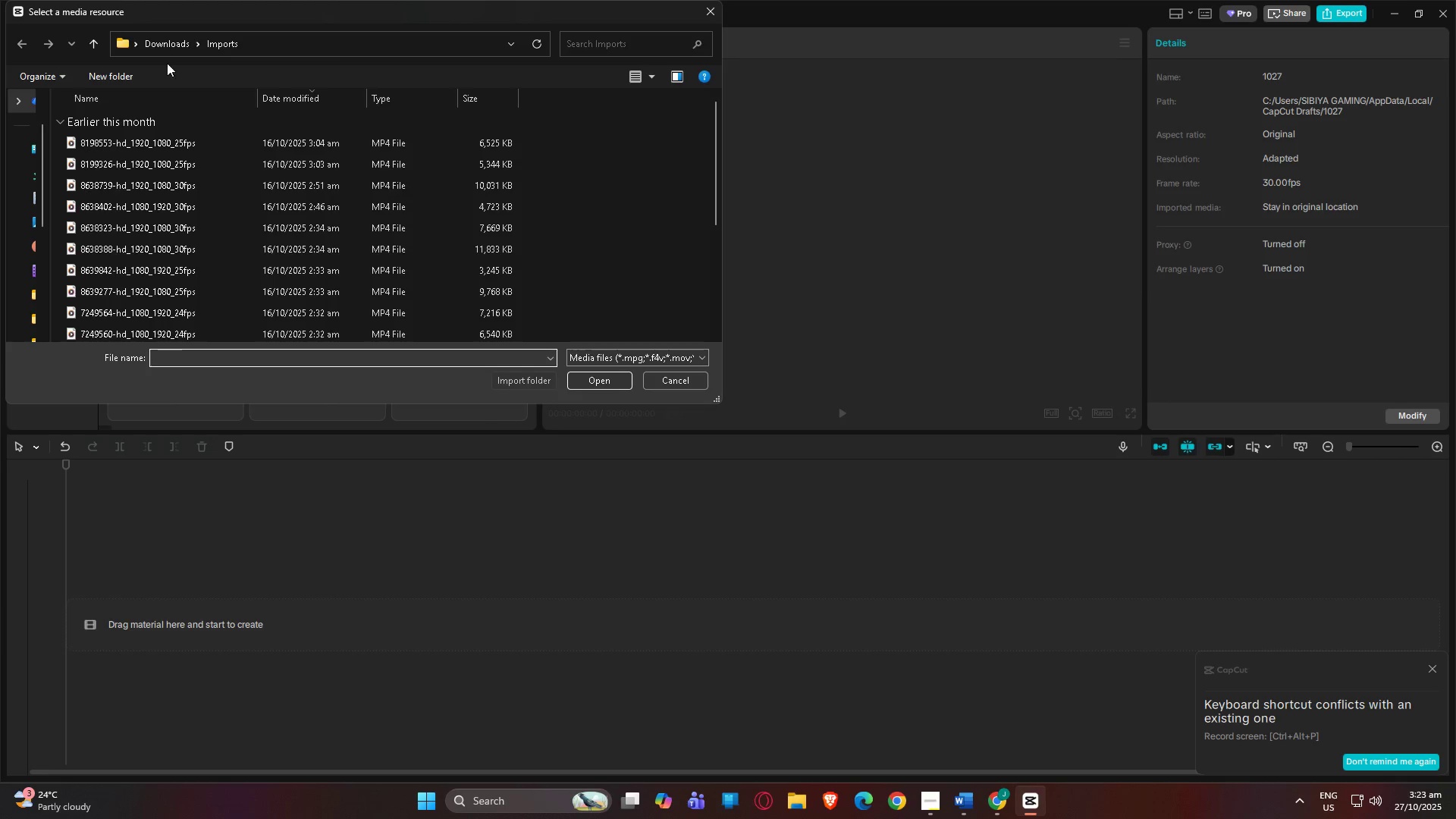 
left_click([181, 39])
 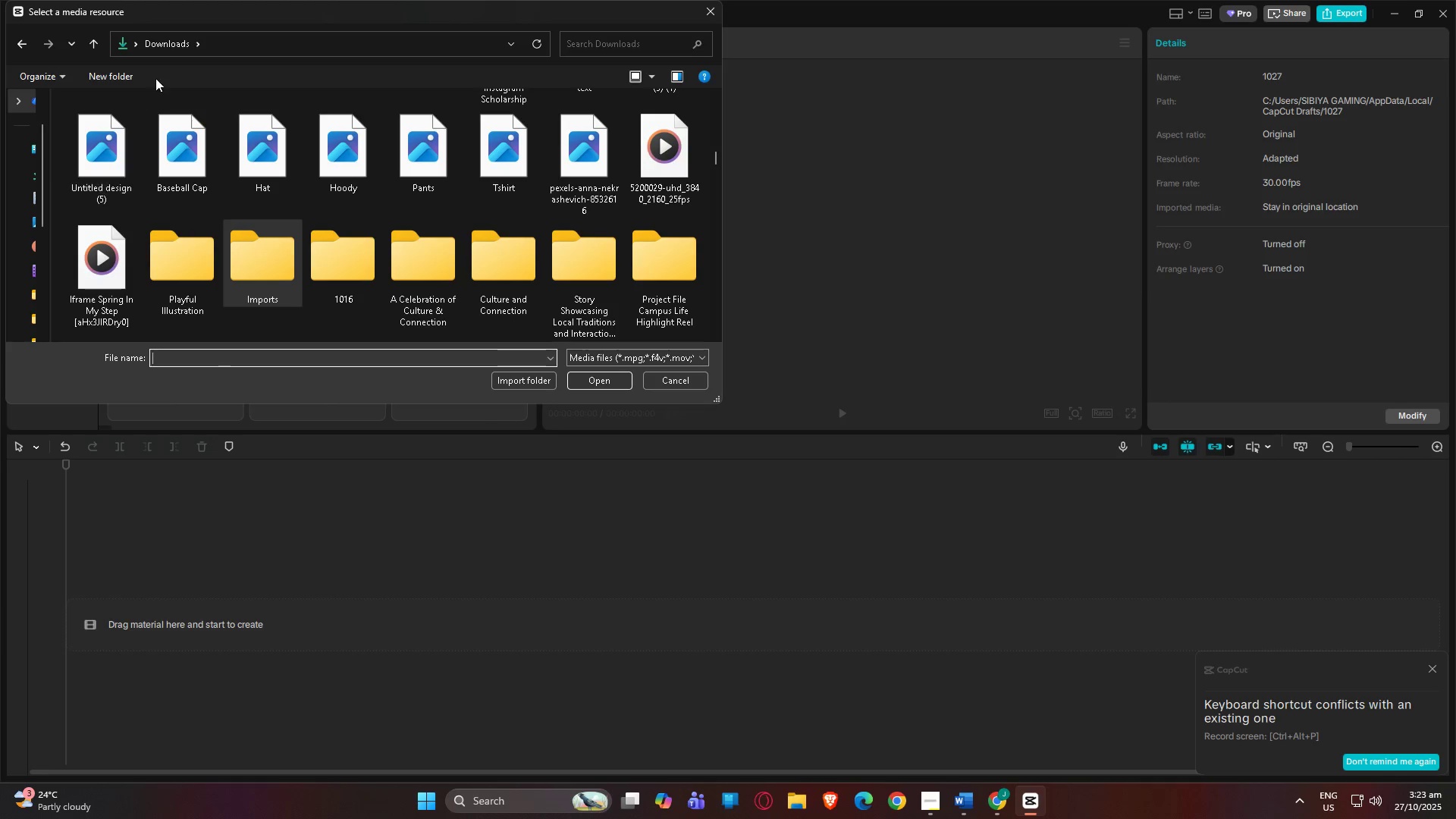 
left_click_drag(start_coordinate=[211, 17], to_coordinate=[510, 71])
 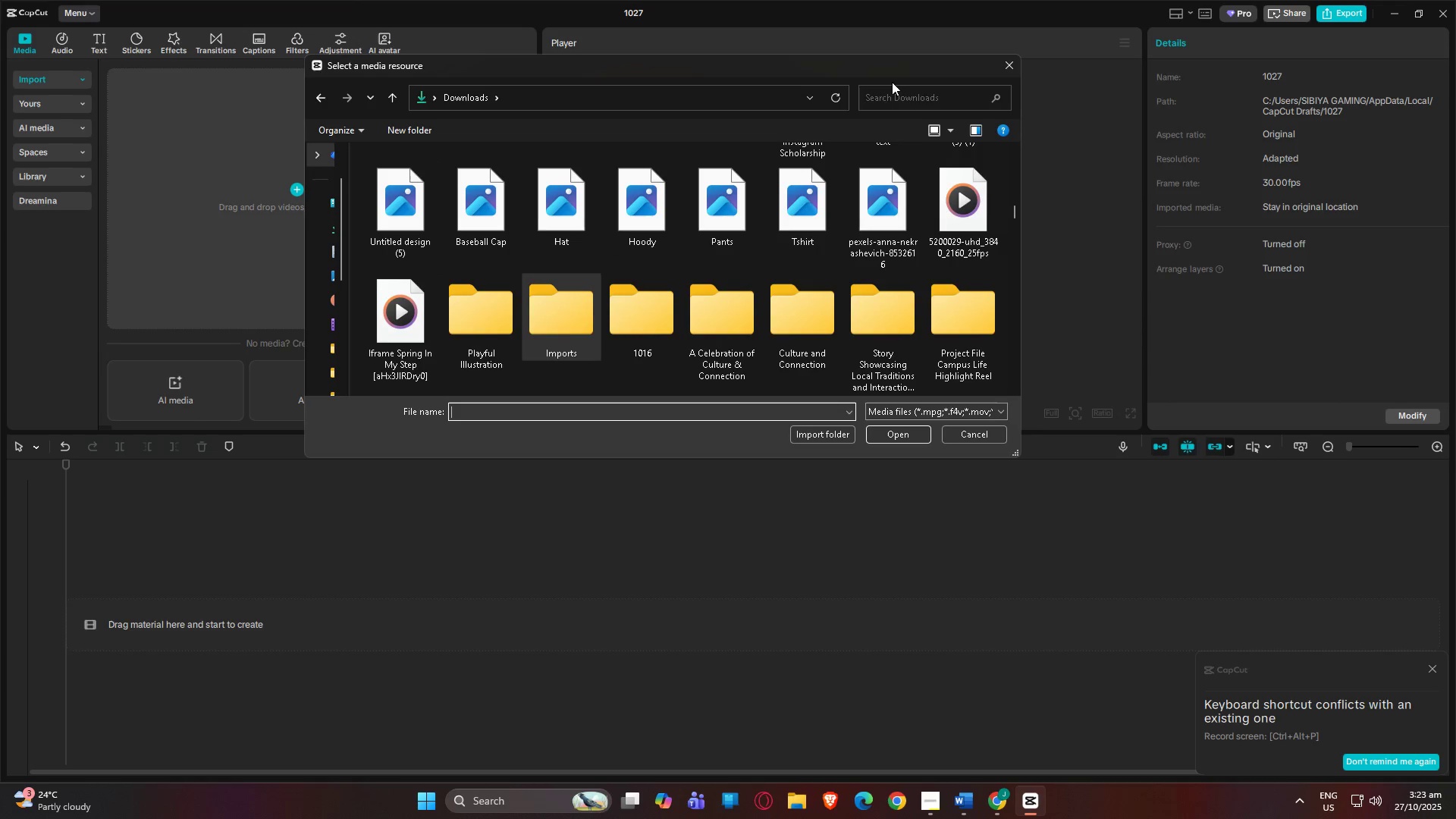 
left_click([1012, 65])
 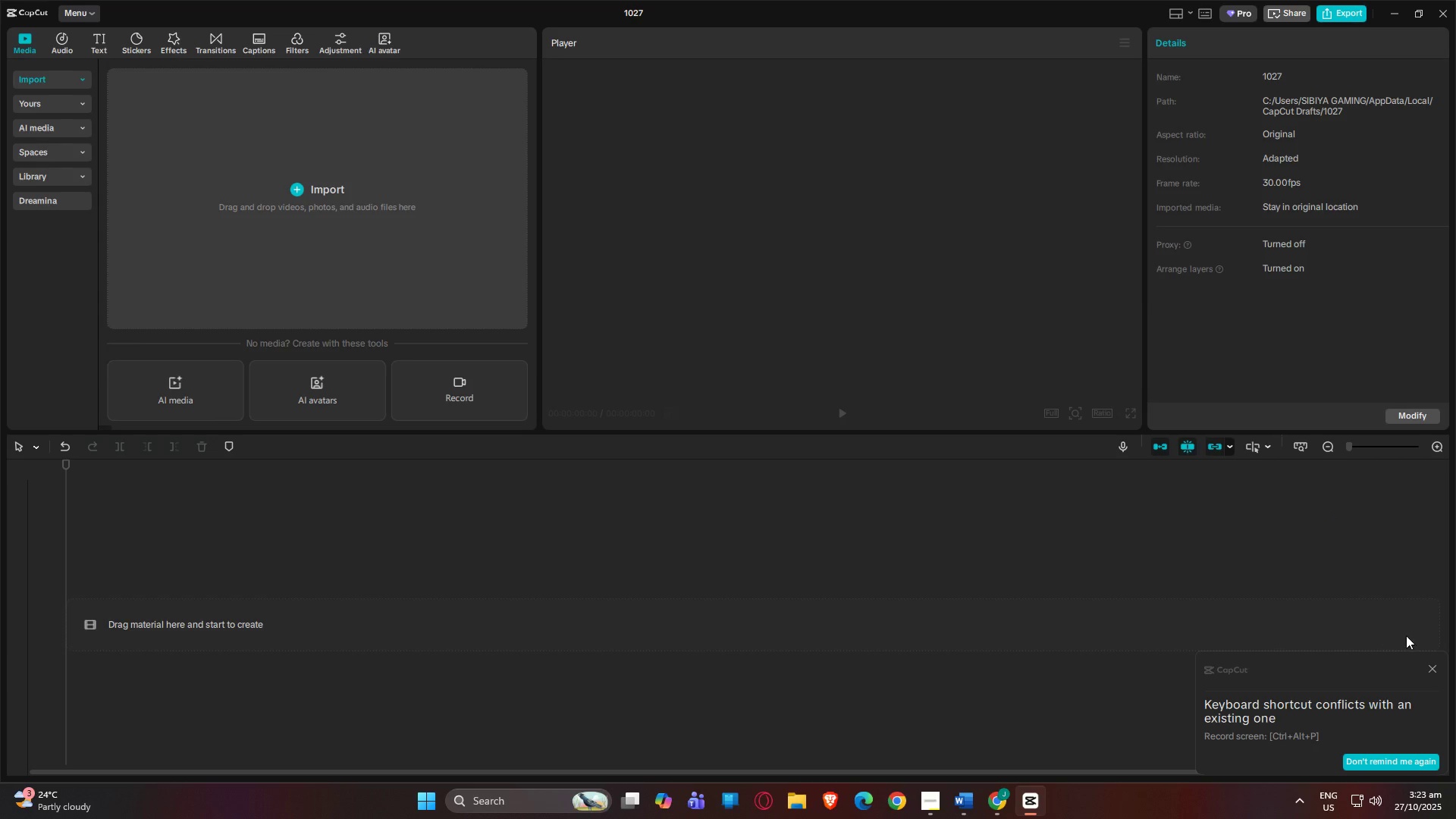 
left_click([1436, 672])
 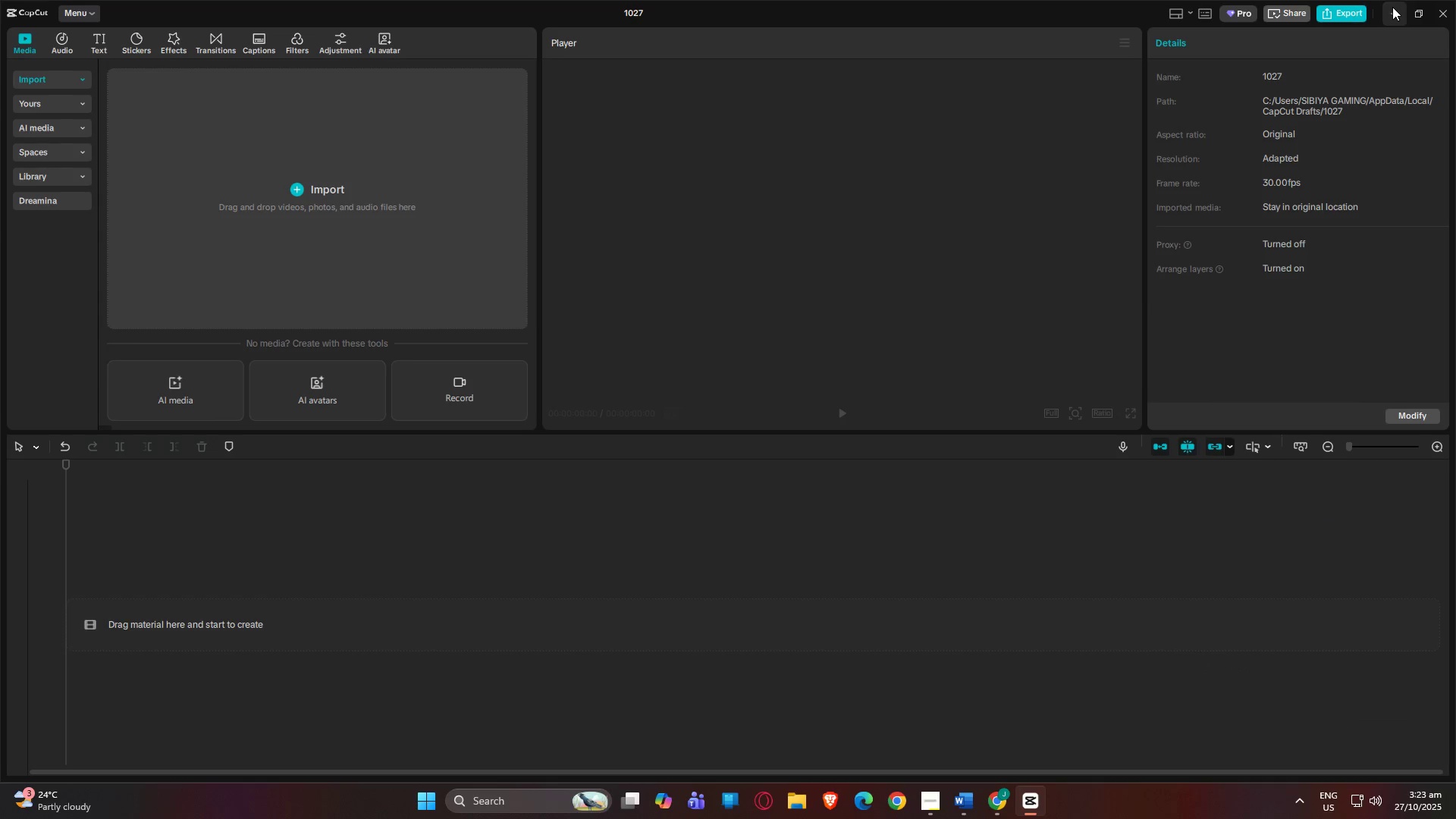 
left_click([1397, 8])
 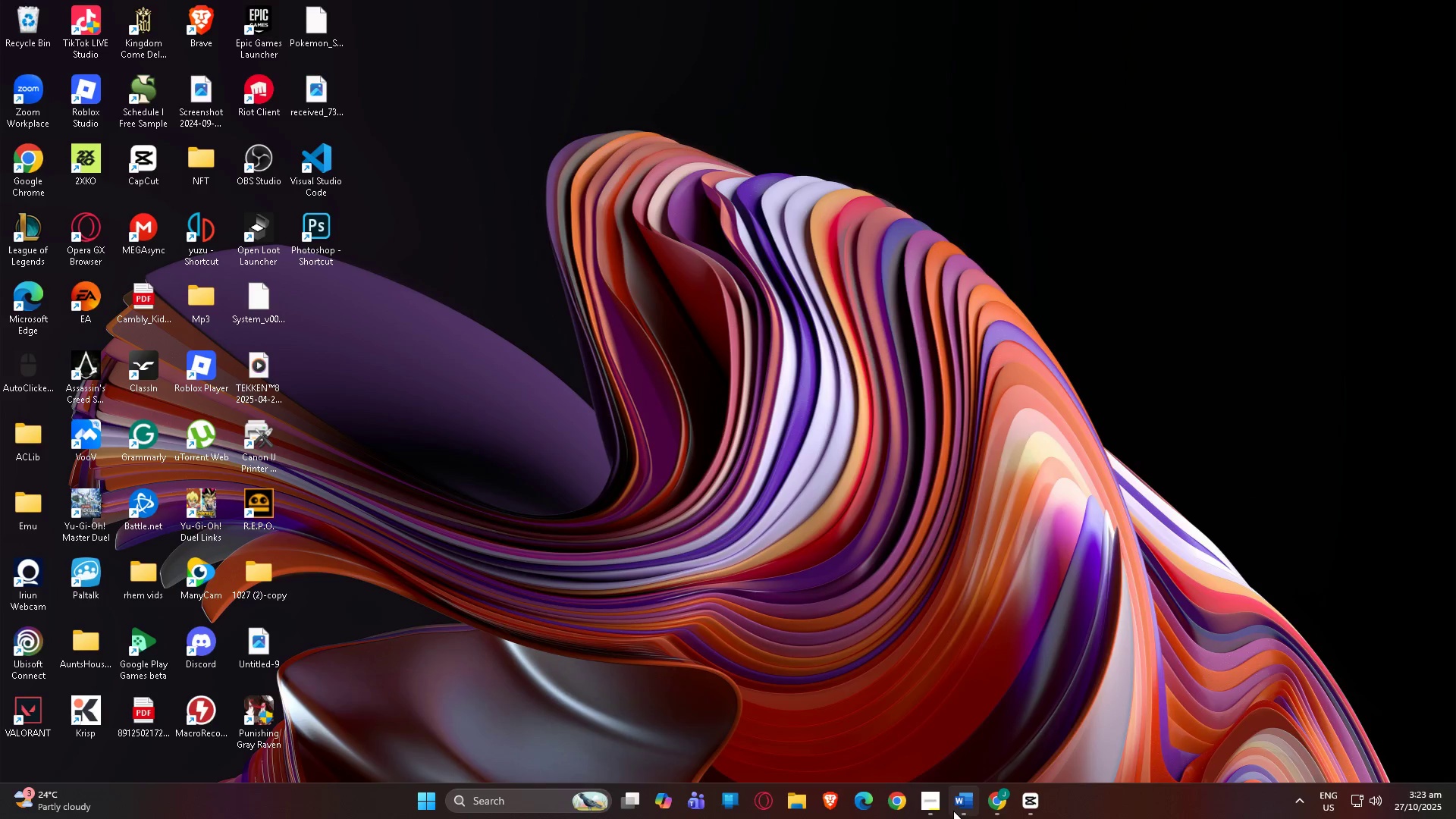 
mouse_move([959, 805])
 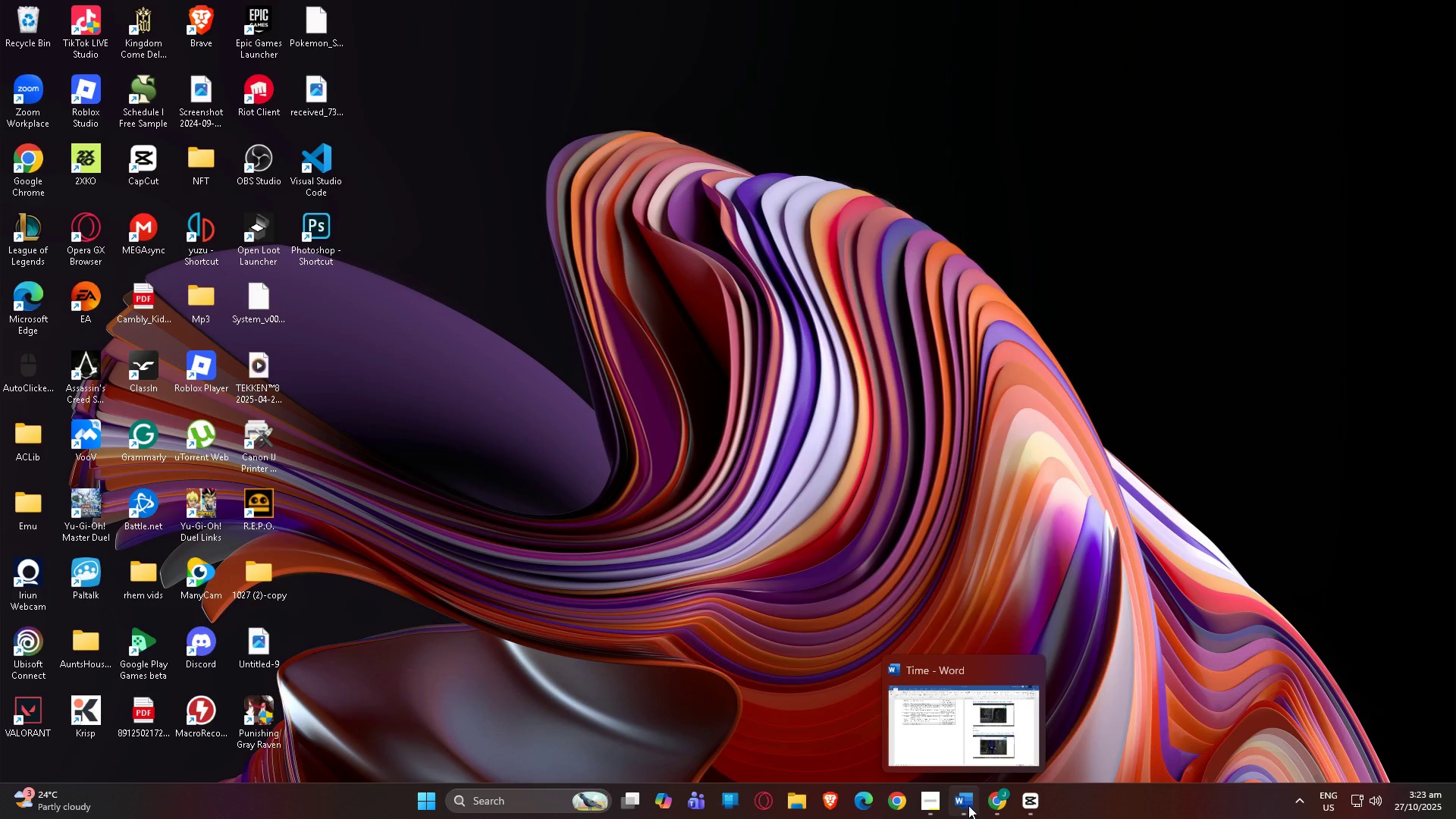 
left_click([968, 805])
 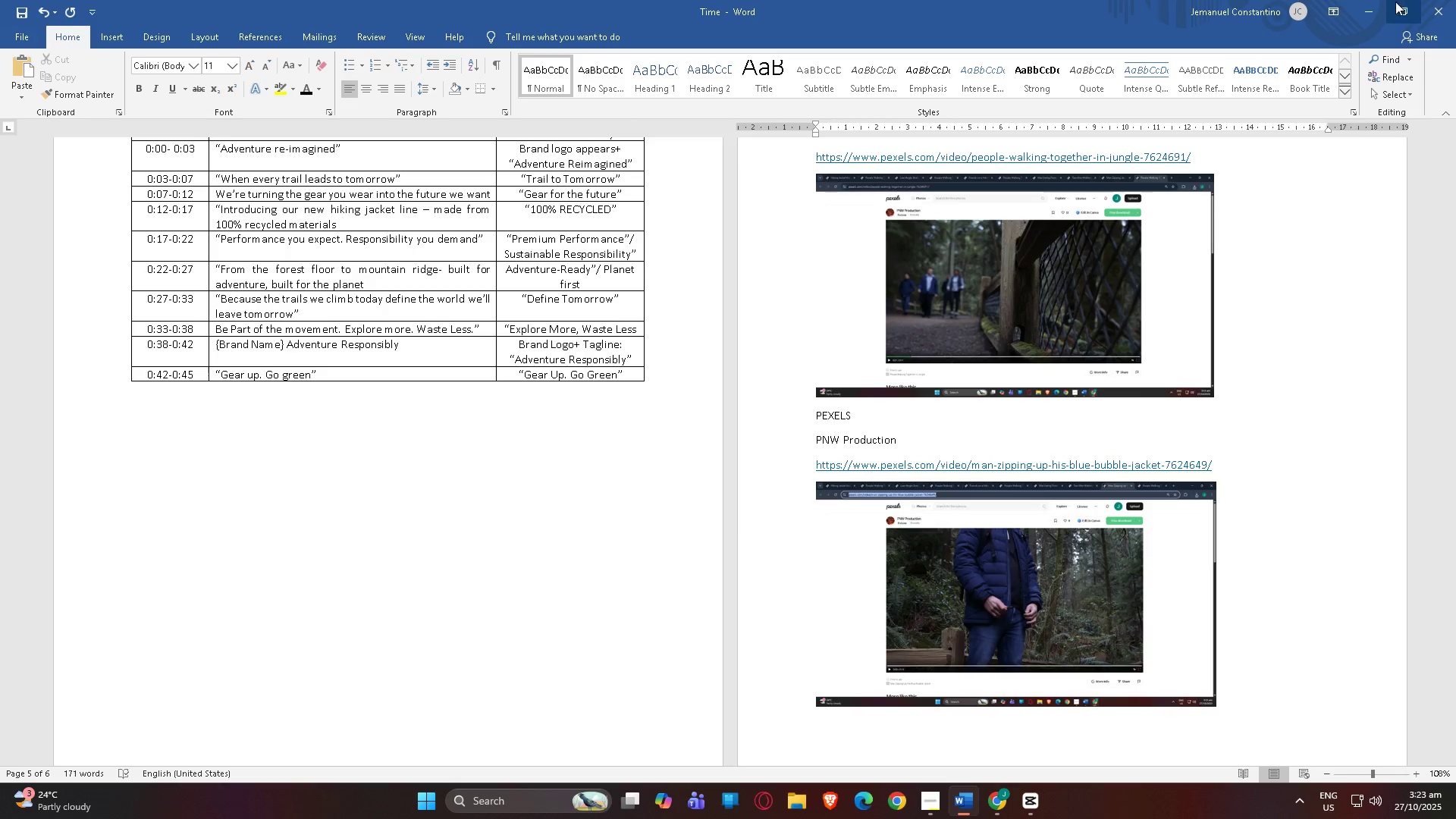 
left_click([1368, 11])
 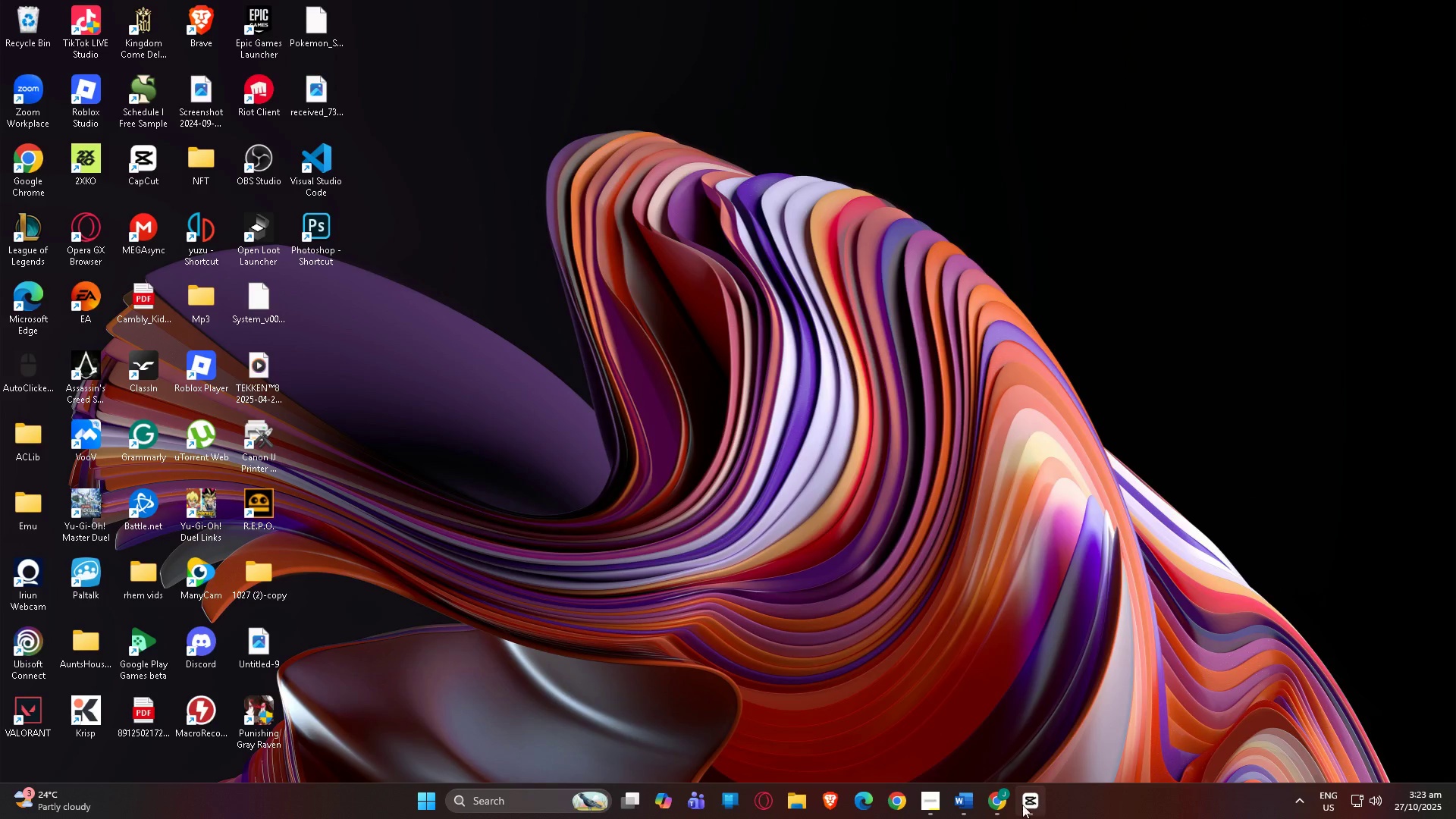 
left_click([1022, 805])
 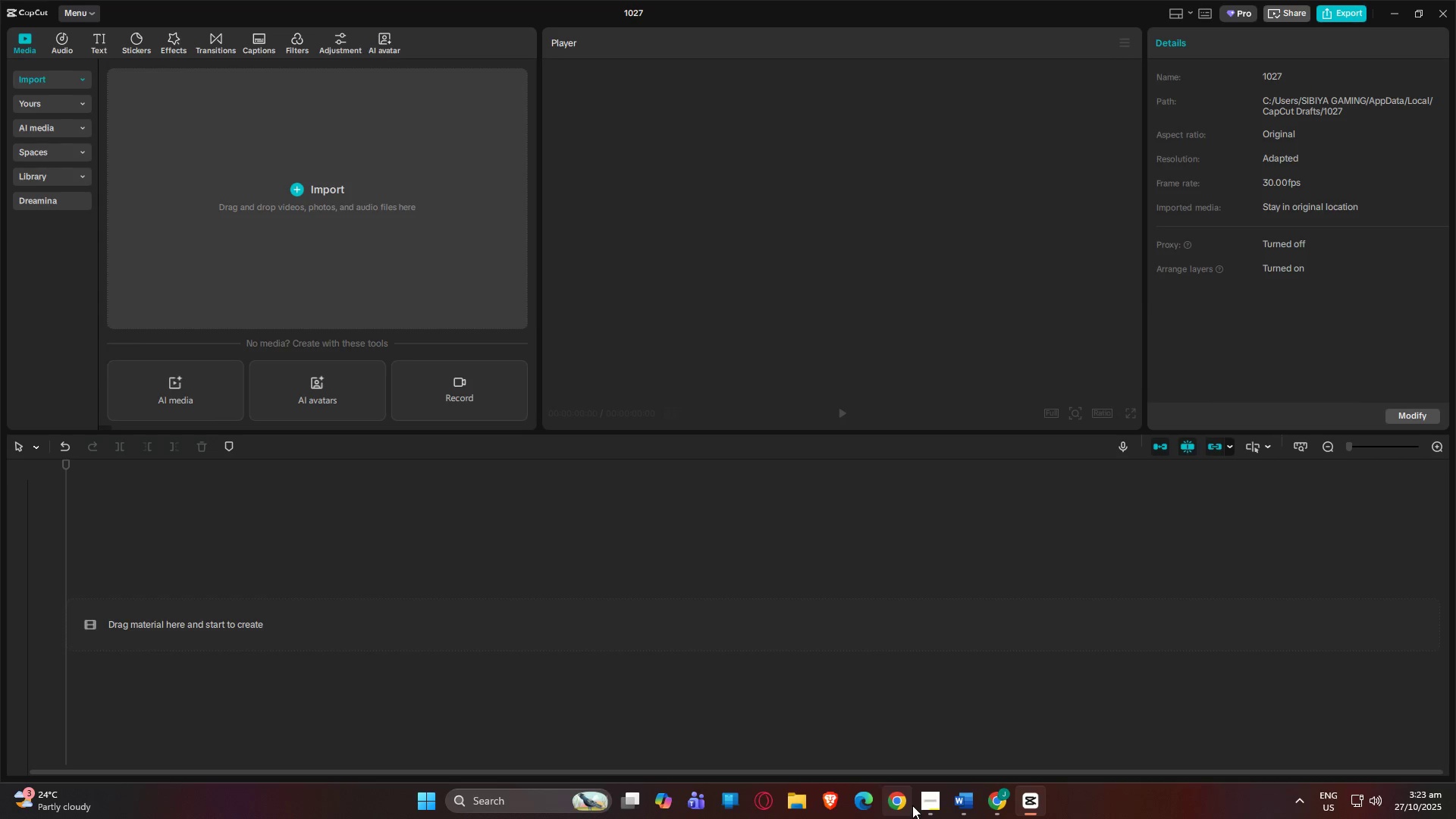 
left_click([997, 811])
 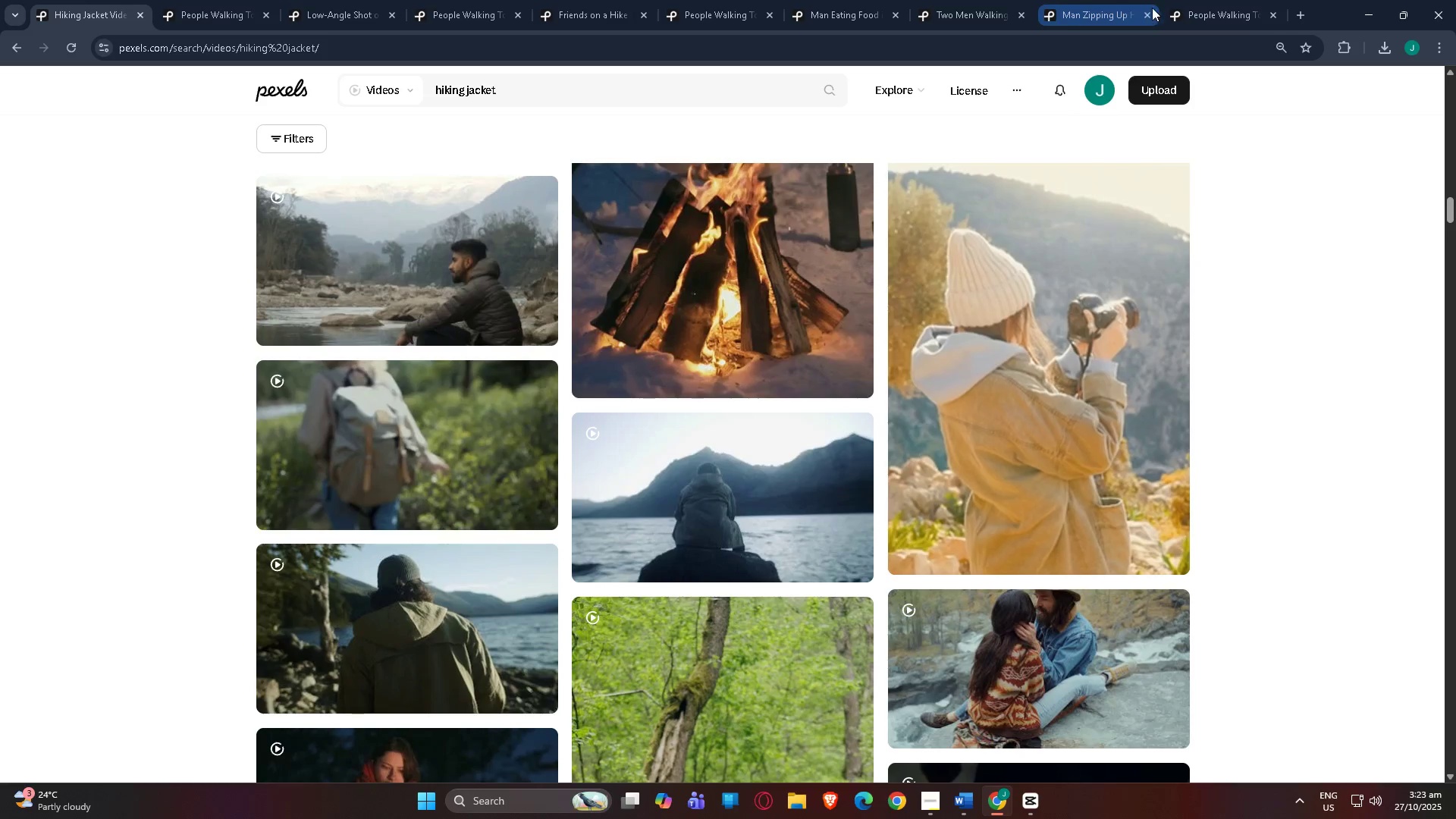 
left_click([1212, 14])
 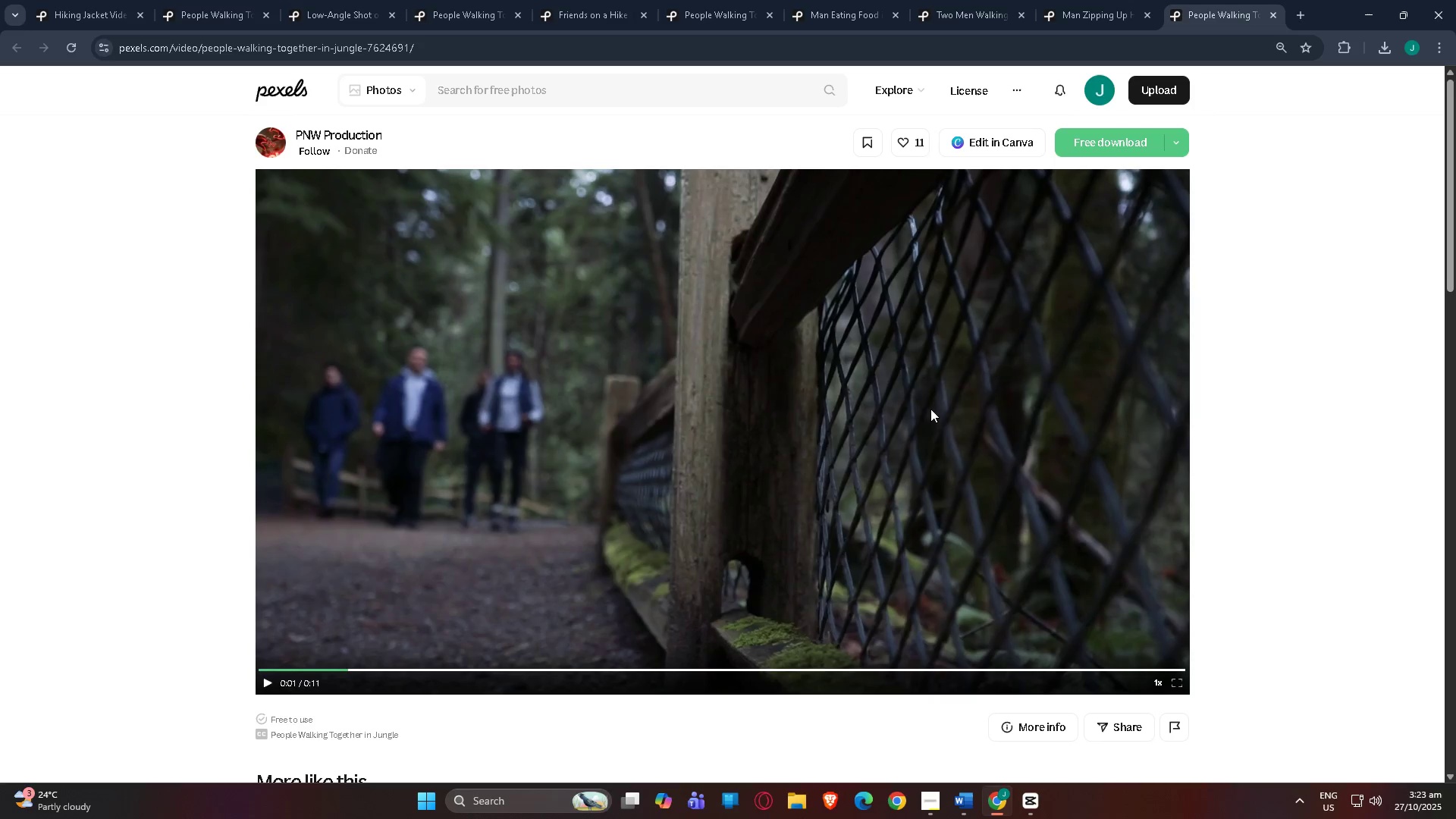 
scroll: coordinate [1009, 429], scroll_direction: up, amount: 1.0
 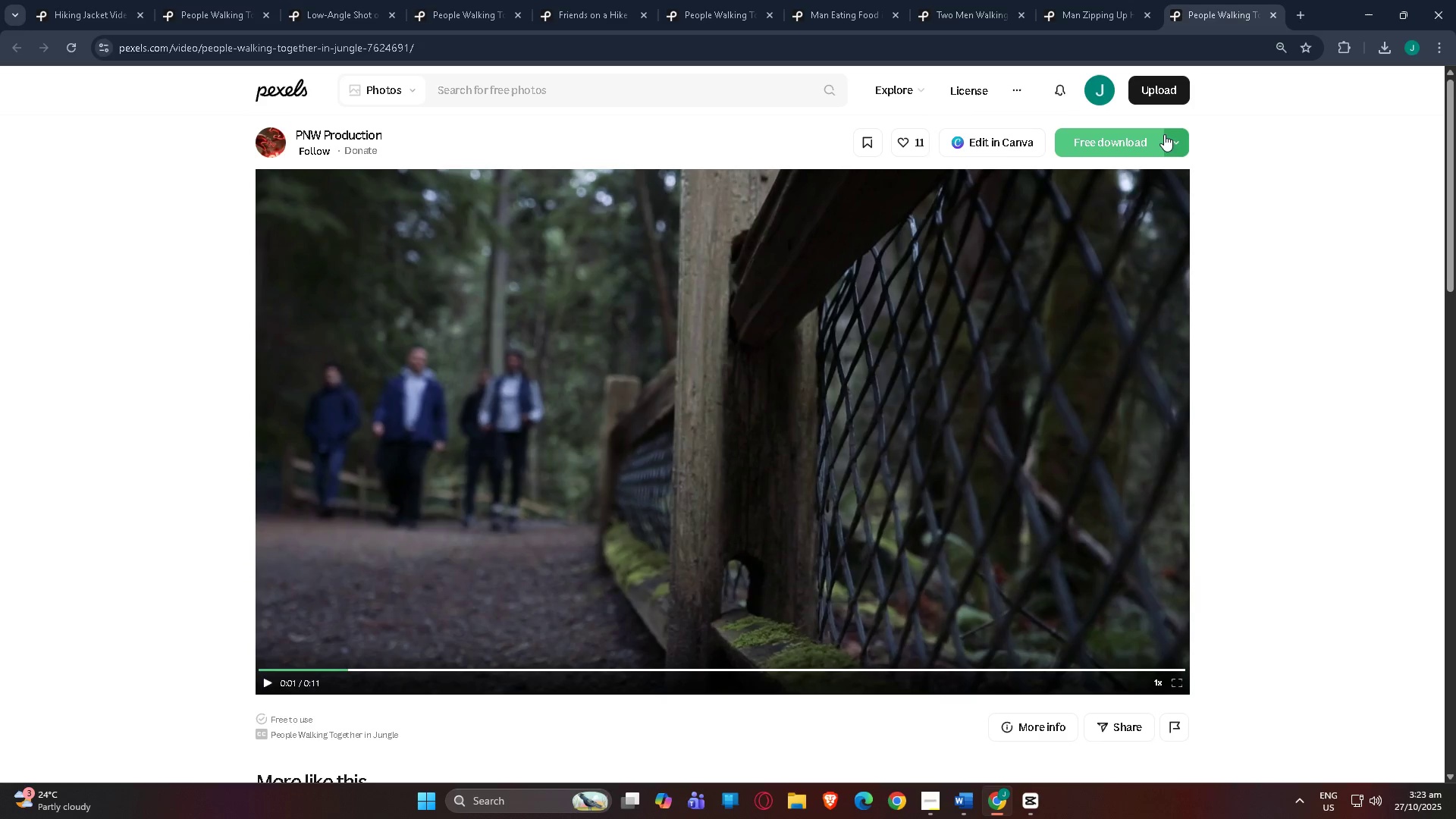 
left_click([1172, 137])
 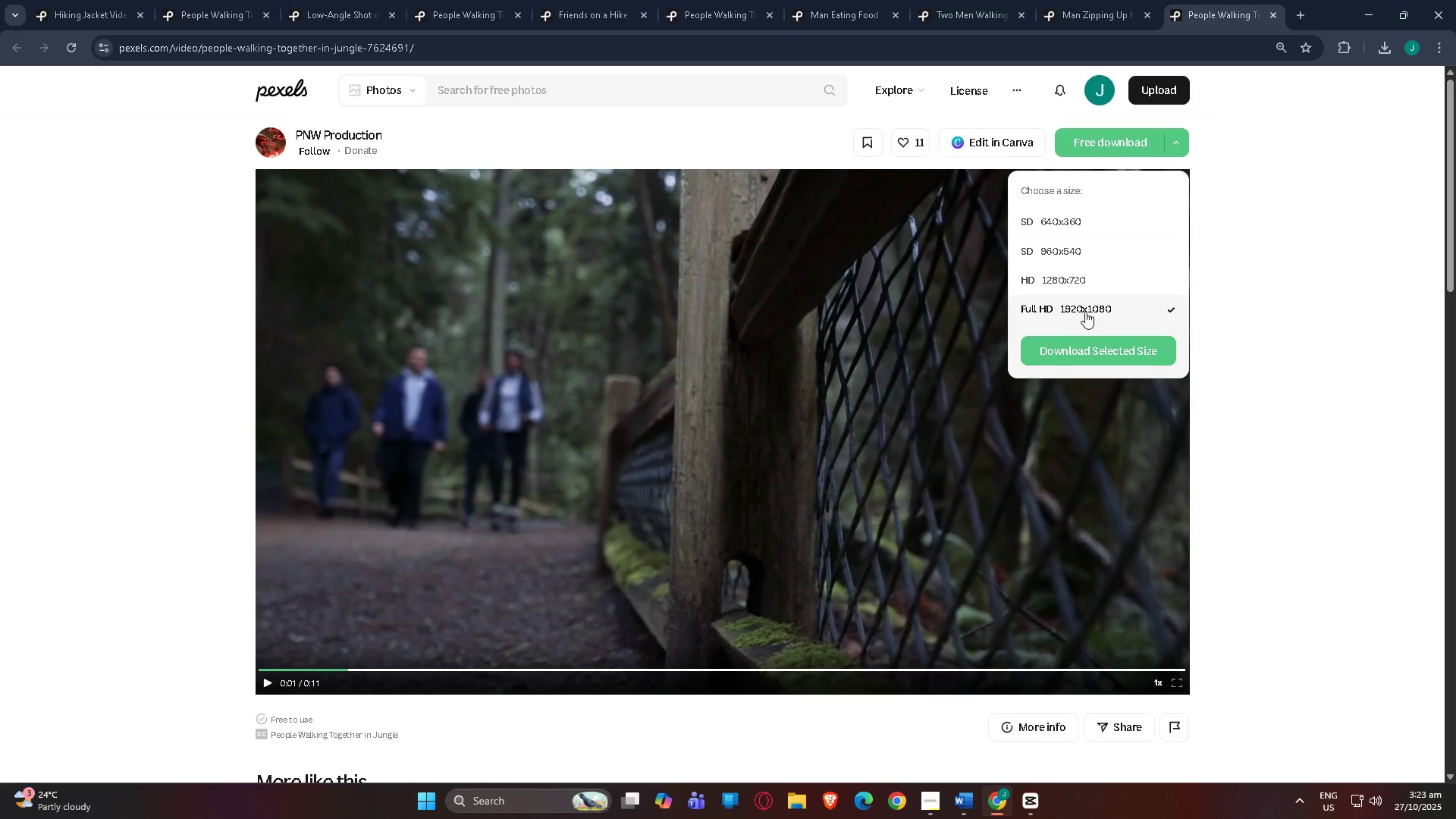 
left_click([1085, 312])
 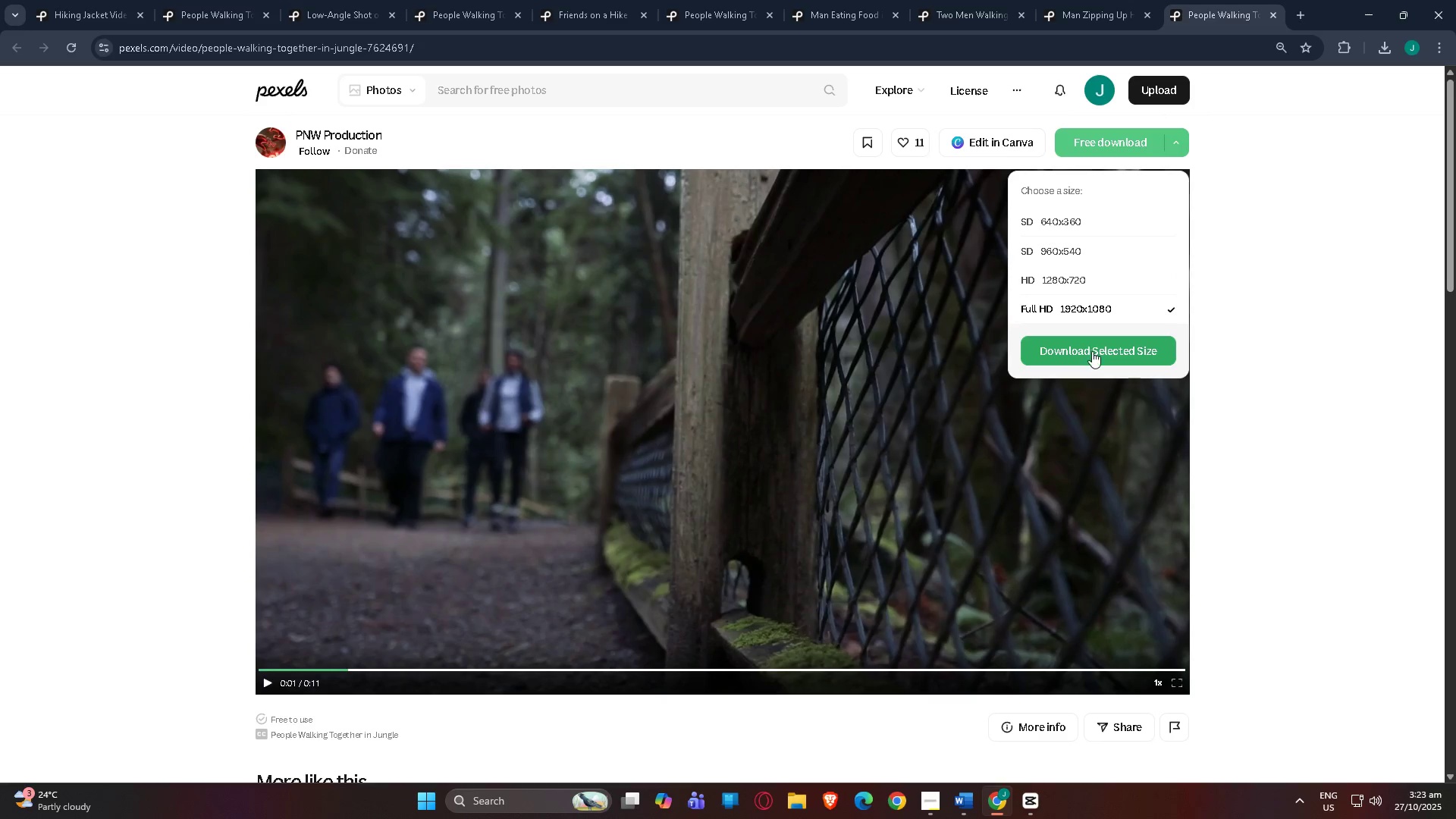 
left_click([1092, 351])
 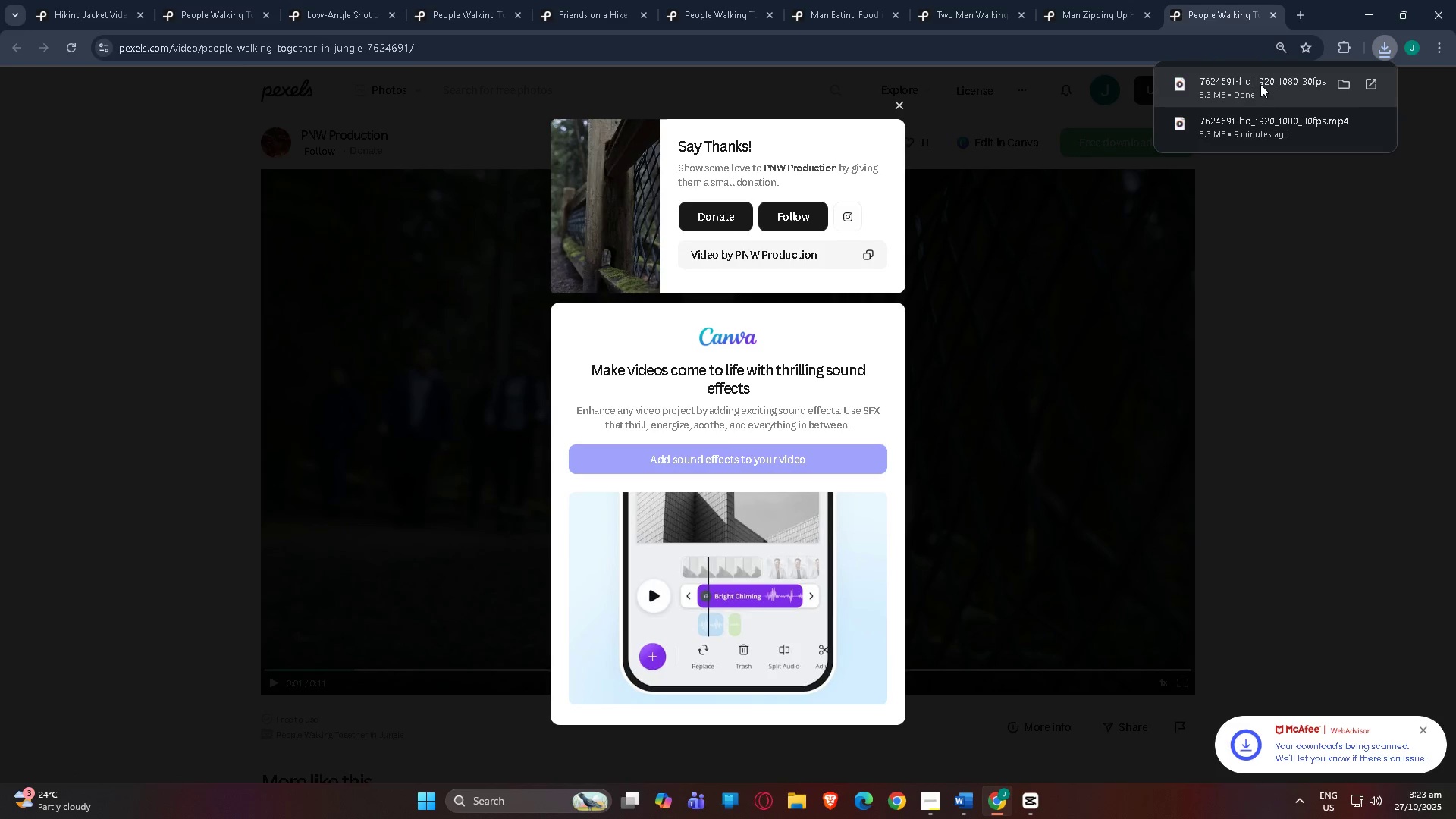 
wait(5.04)
 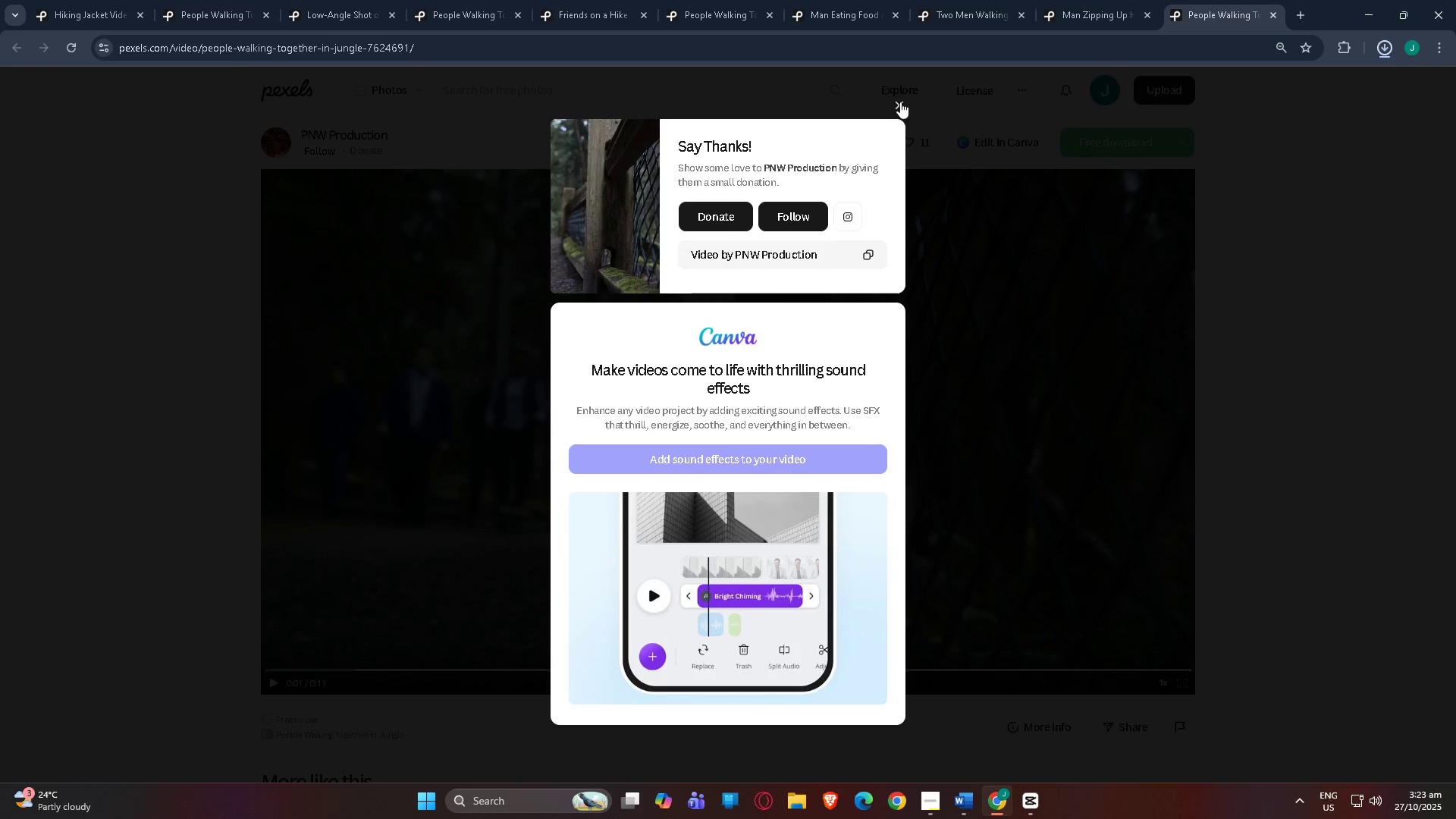 
left_click([1307, 155])
 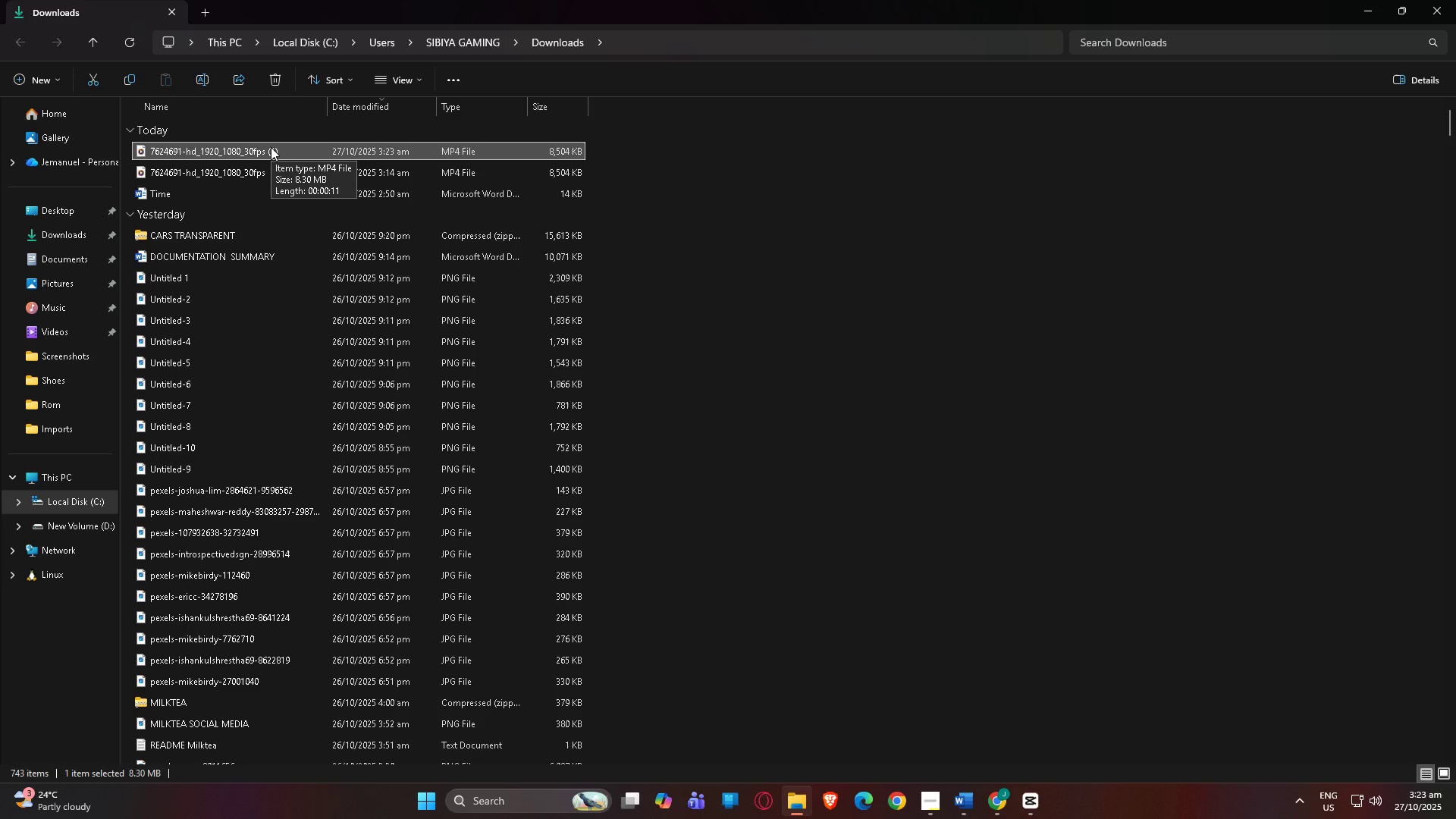 
key(Shift+Delete)
 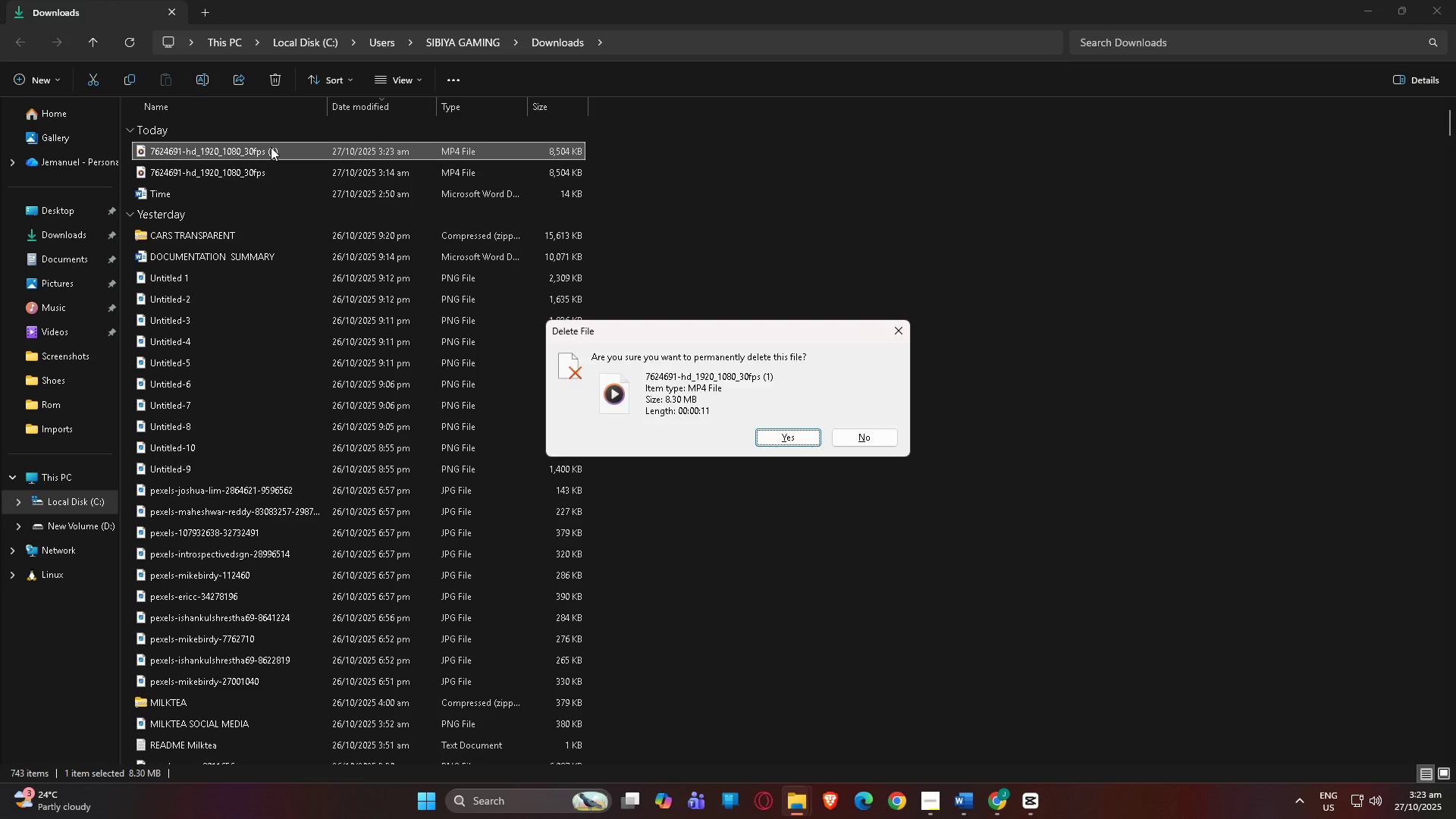 
key(Enter)
 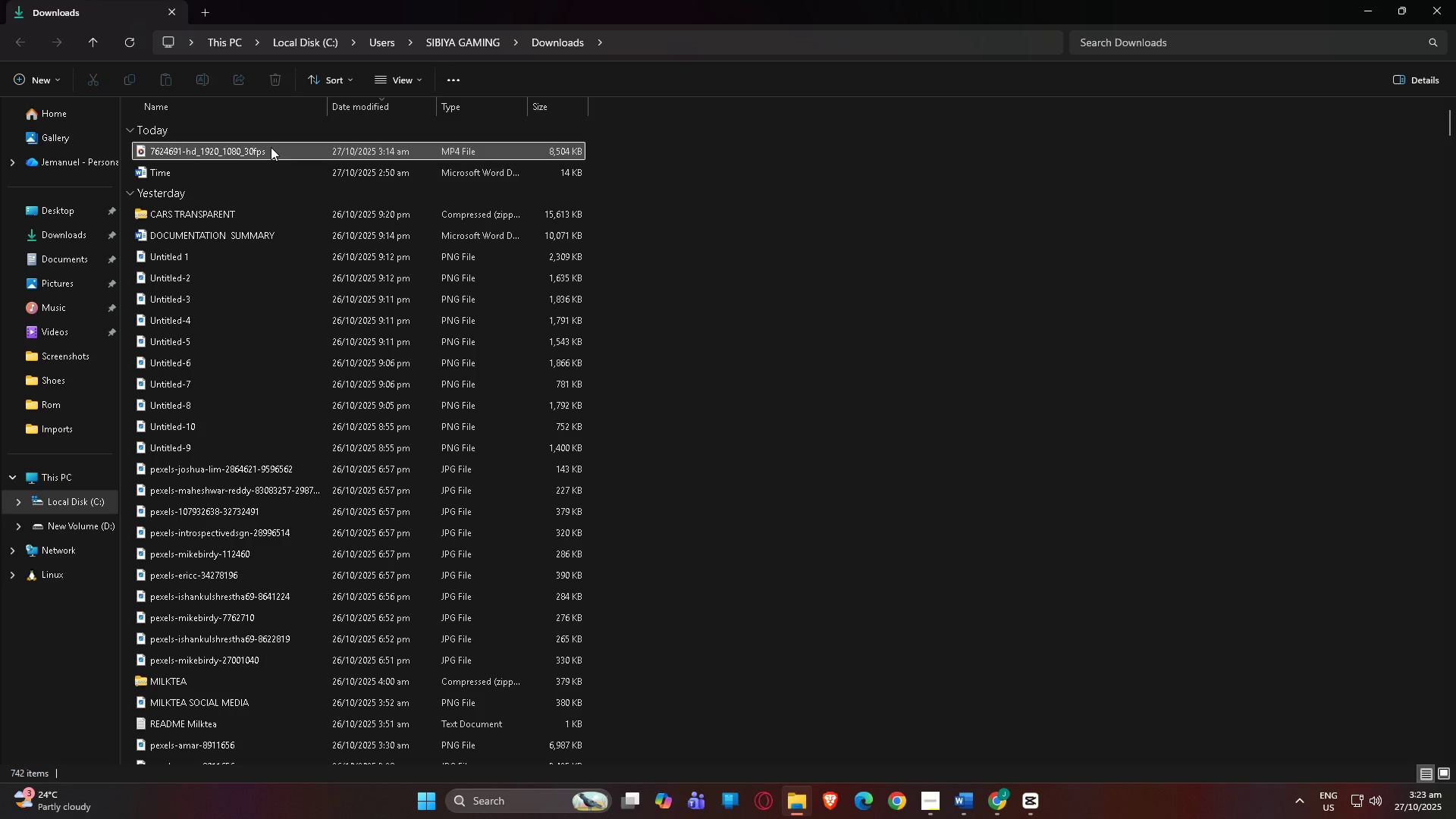 
key(Alt+AltLeft)
 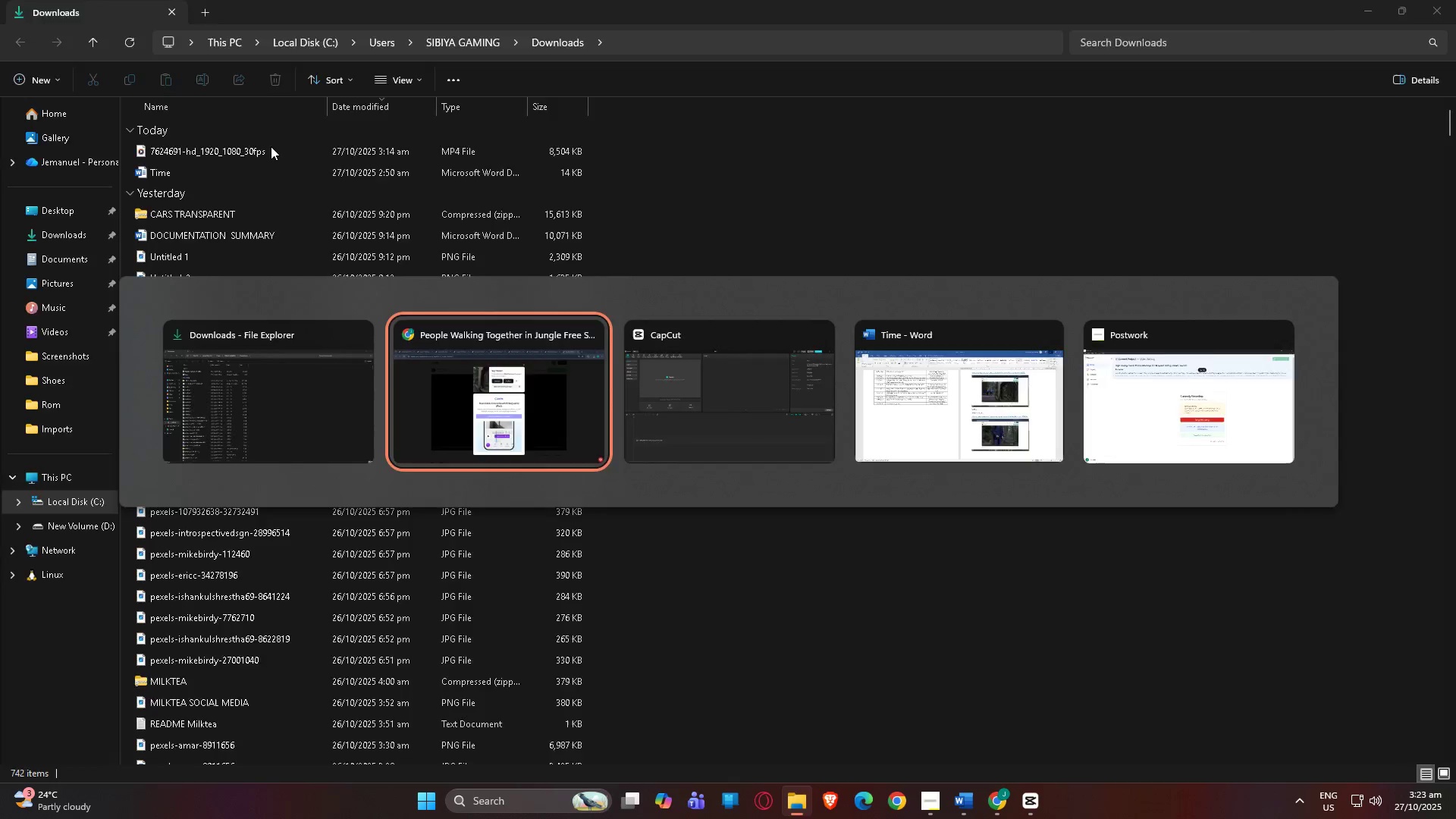 
key(Alt+Tab)
 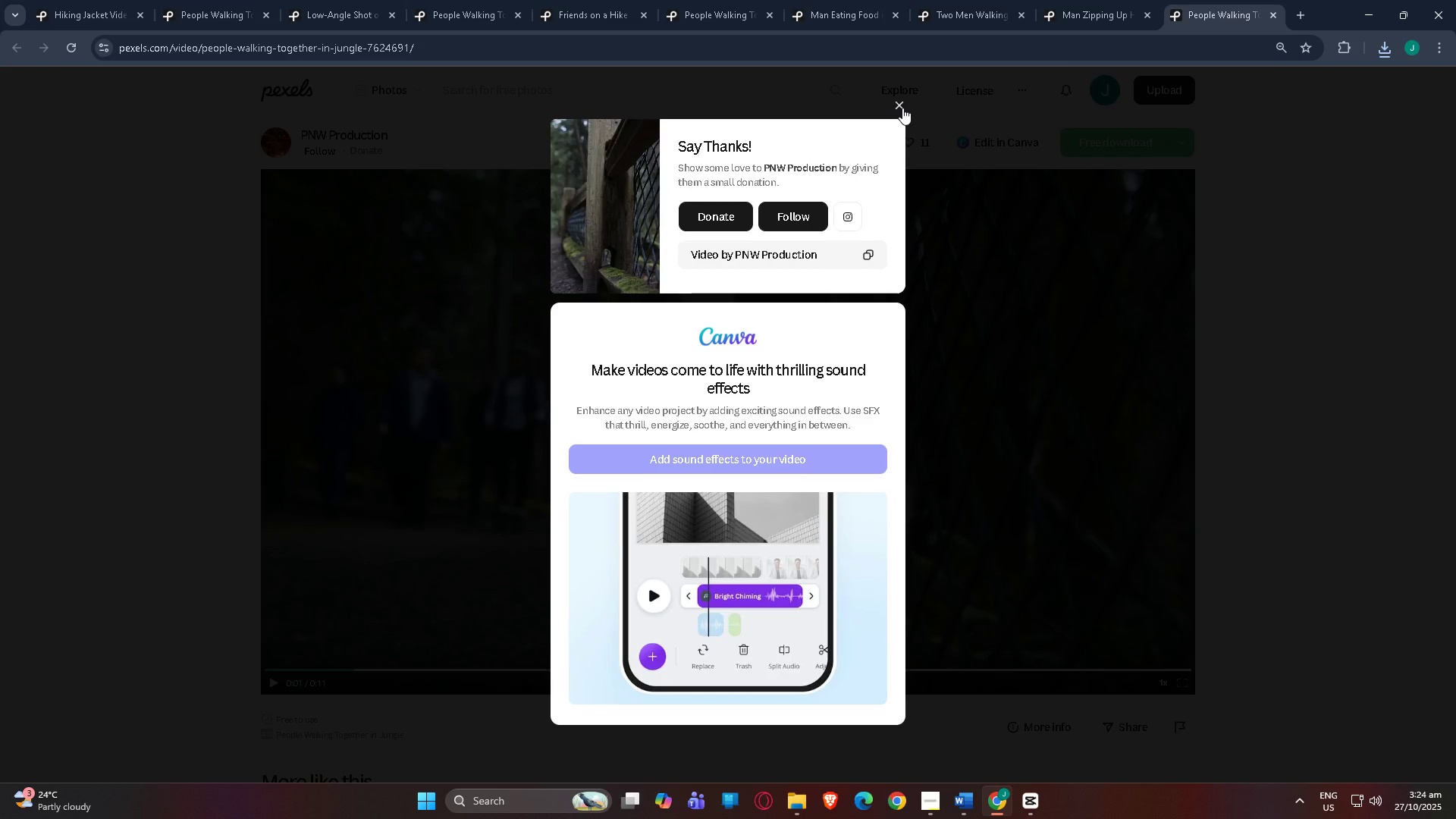 
left_click([902, 108])
 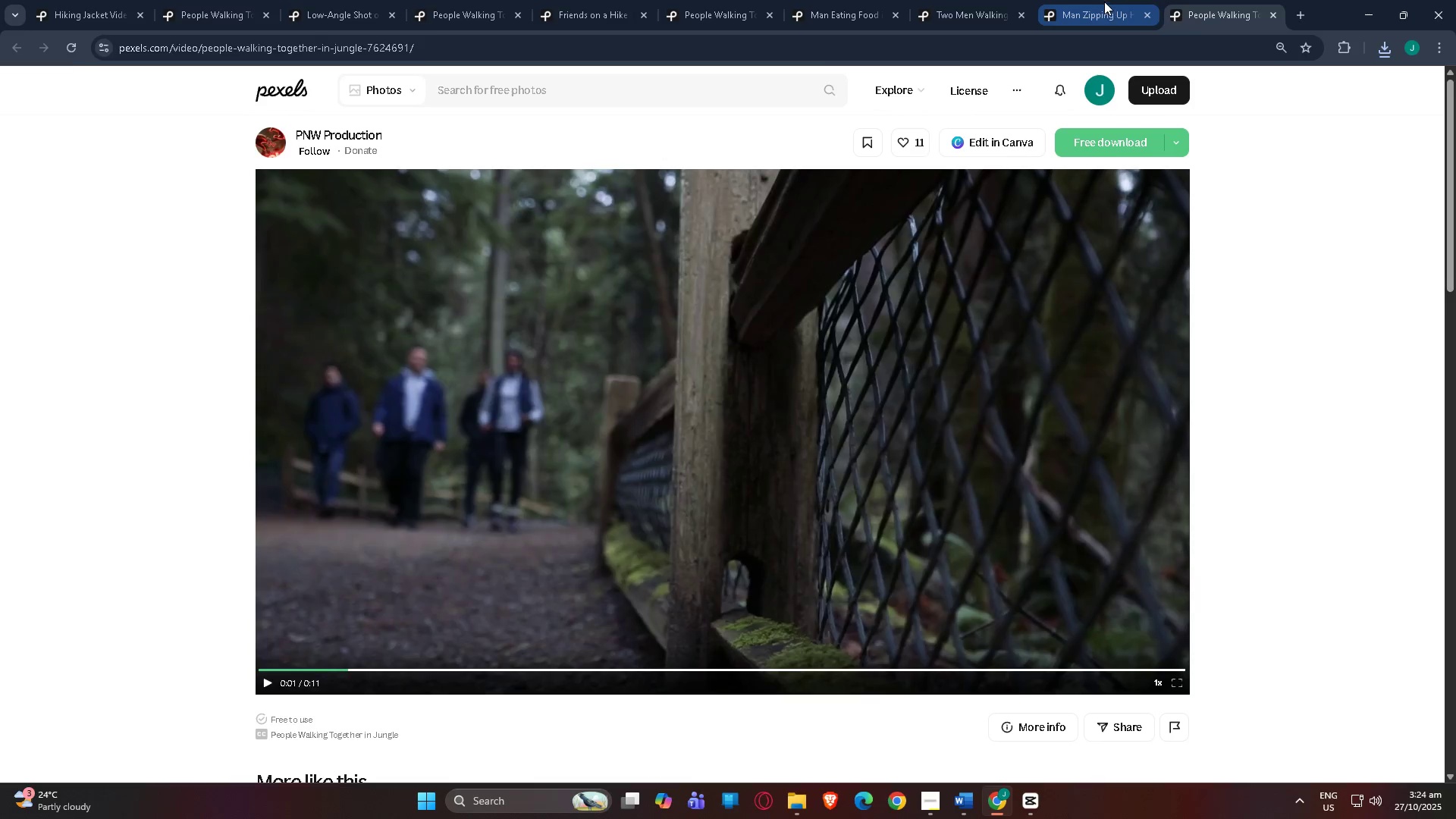 
left_click([1104, 2])
 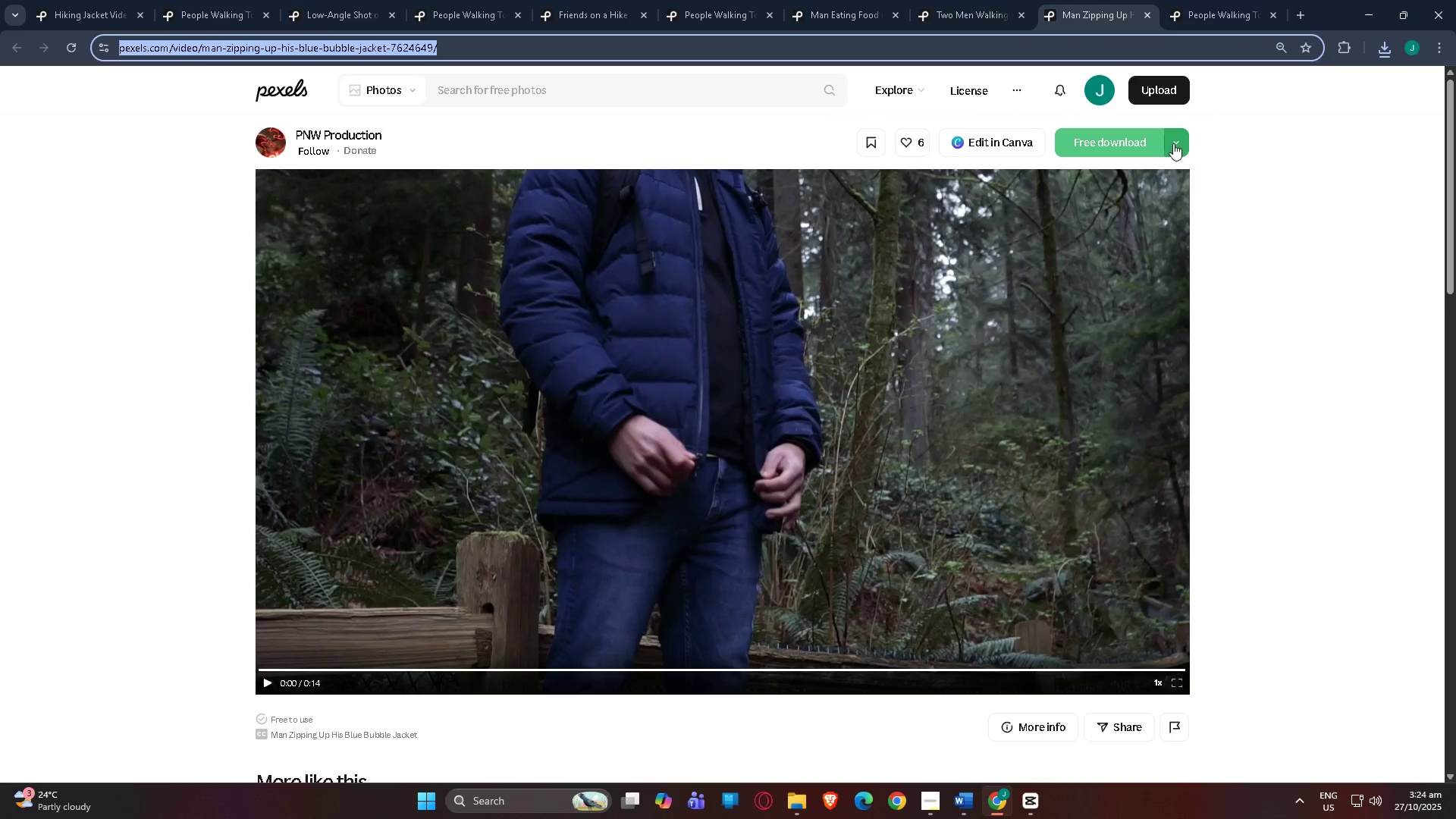 
left_click([1173, 143])
 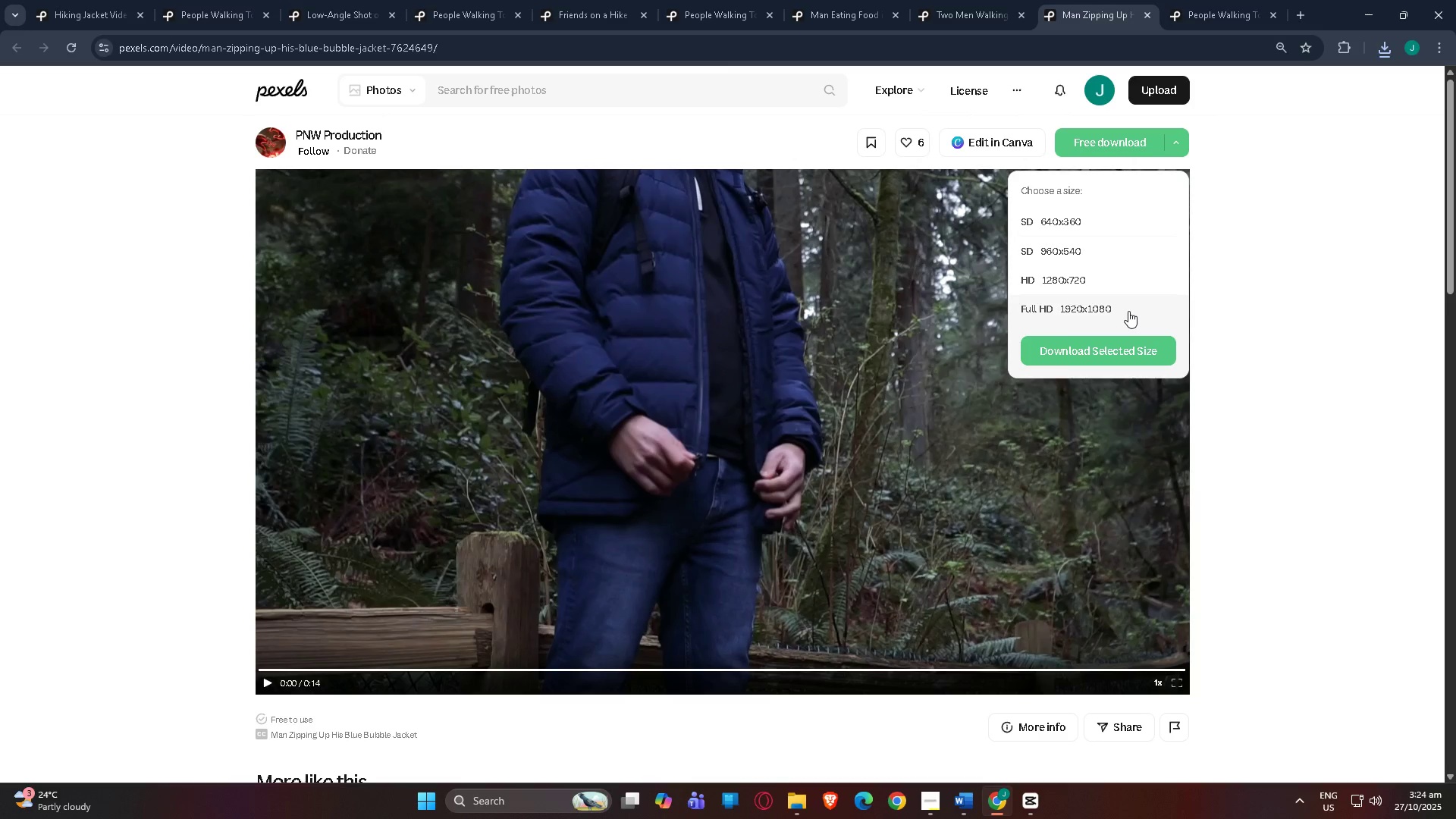 
left_click([1128, 311])
 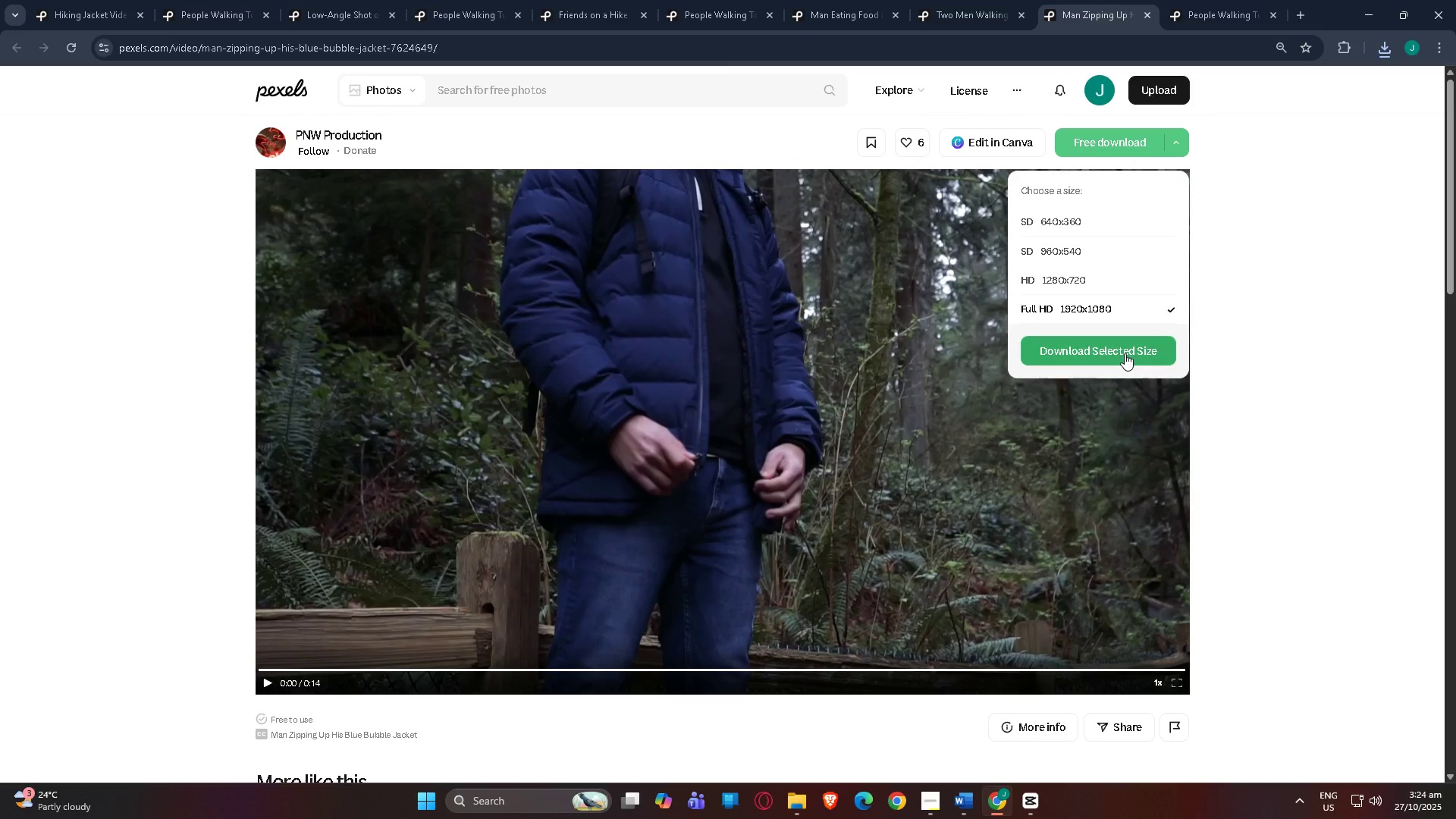 
double_click([1125, 353])
 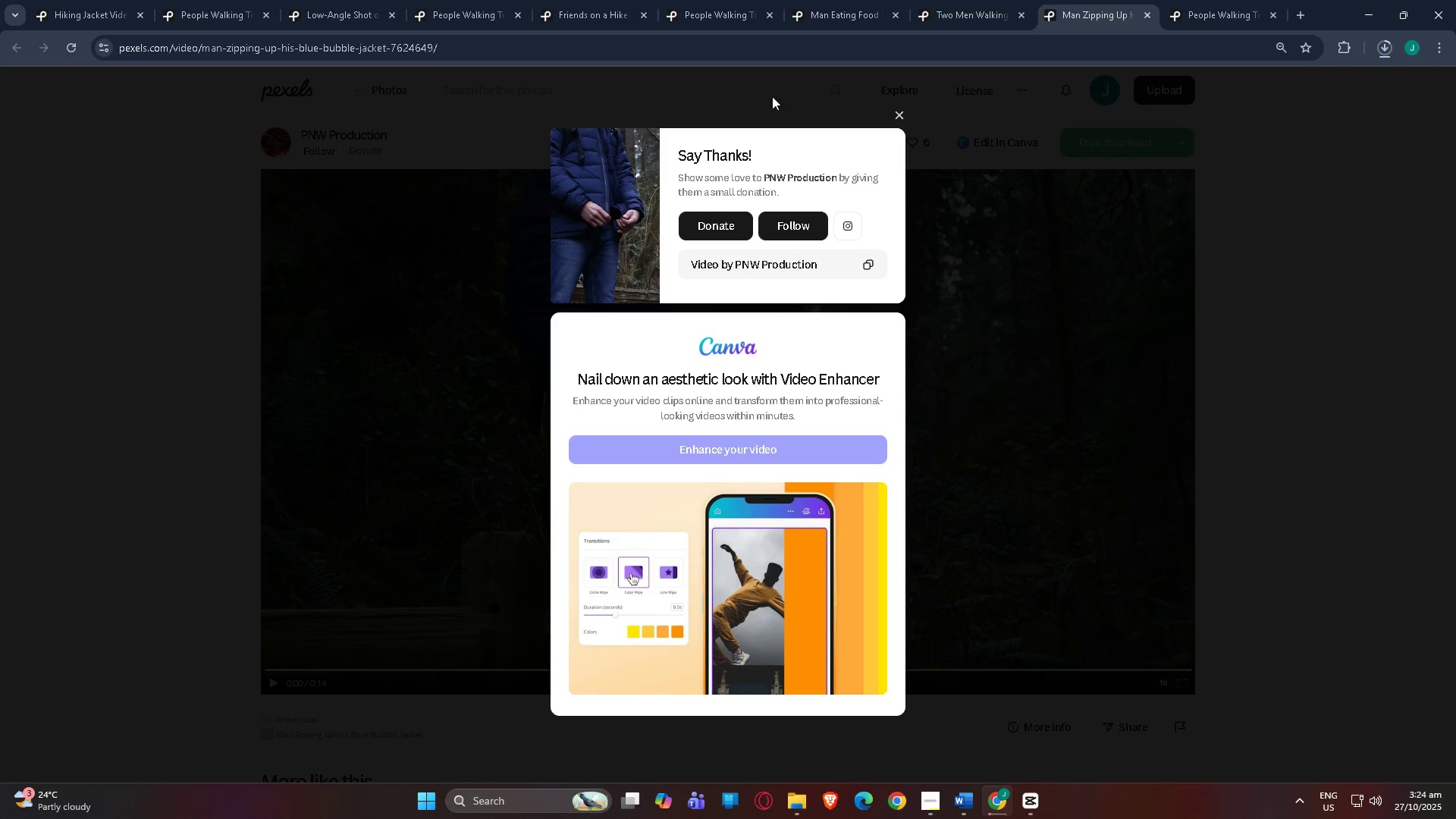 
left_click([905, 109])
 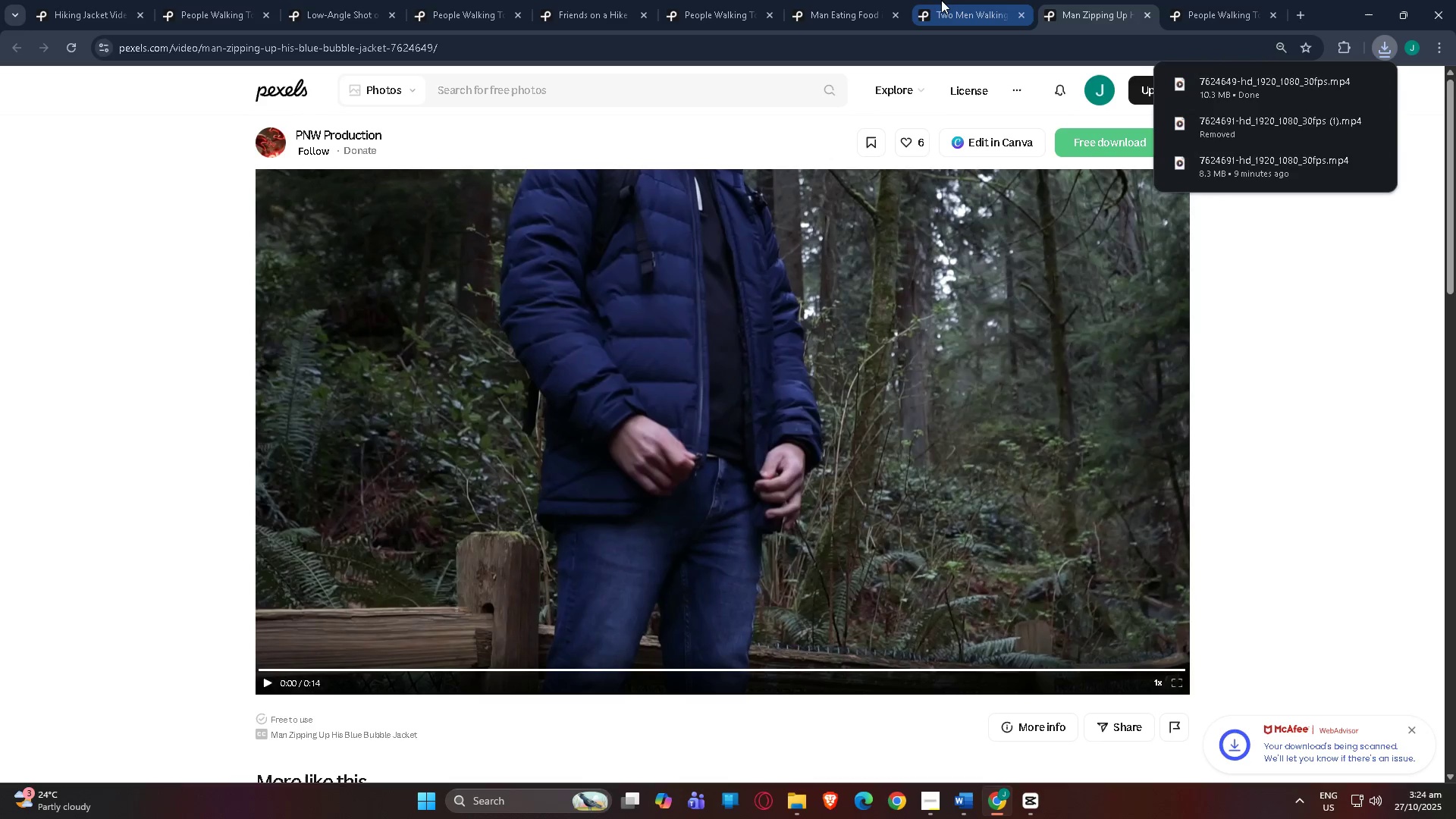 
left_click([941, 0])
 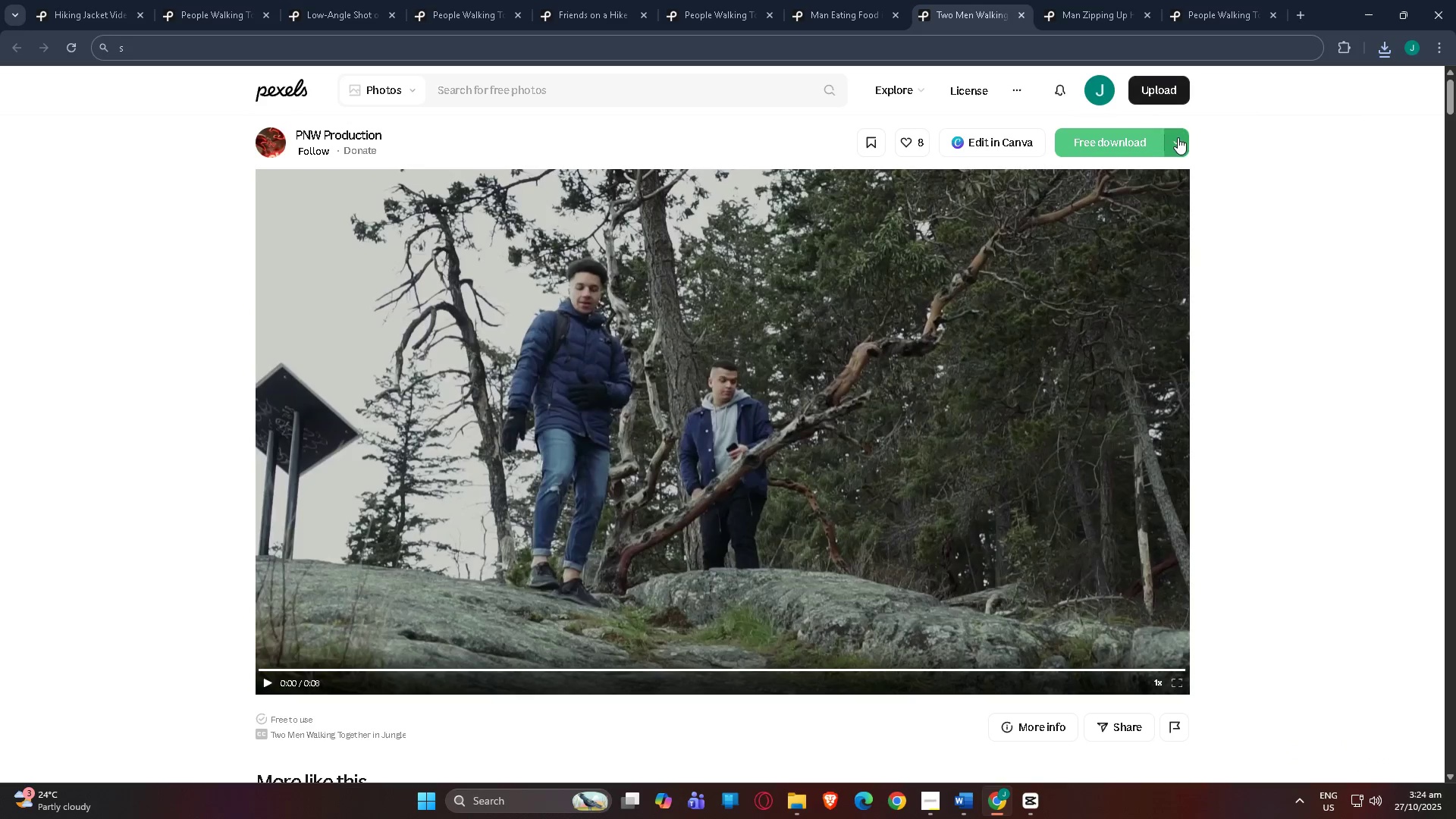 
left_click([1178, 140])
 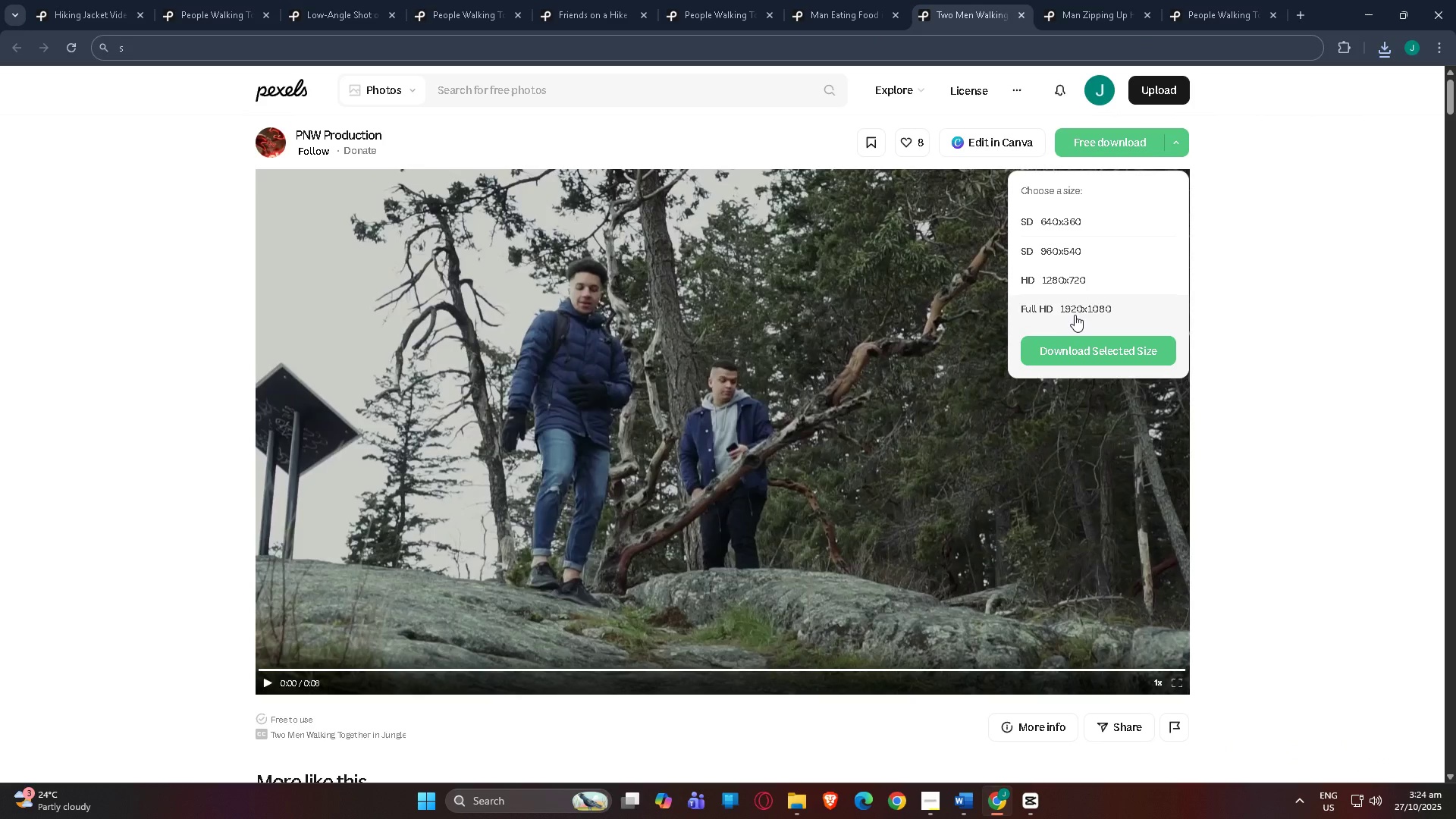 
left_click([1075, 314])
 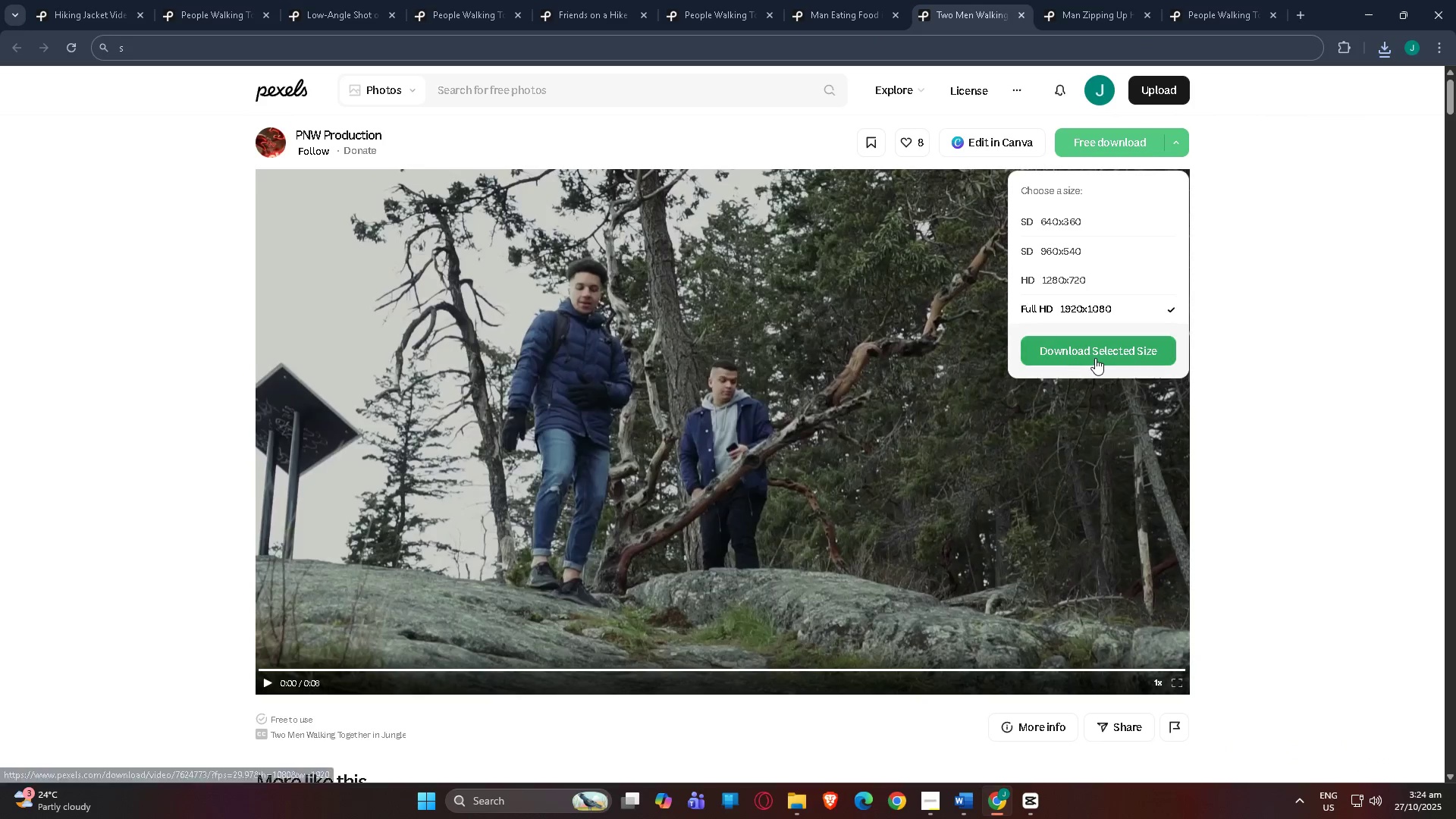 
left_click([1095, 358])
 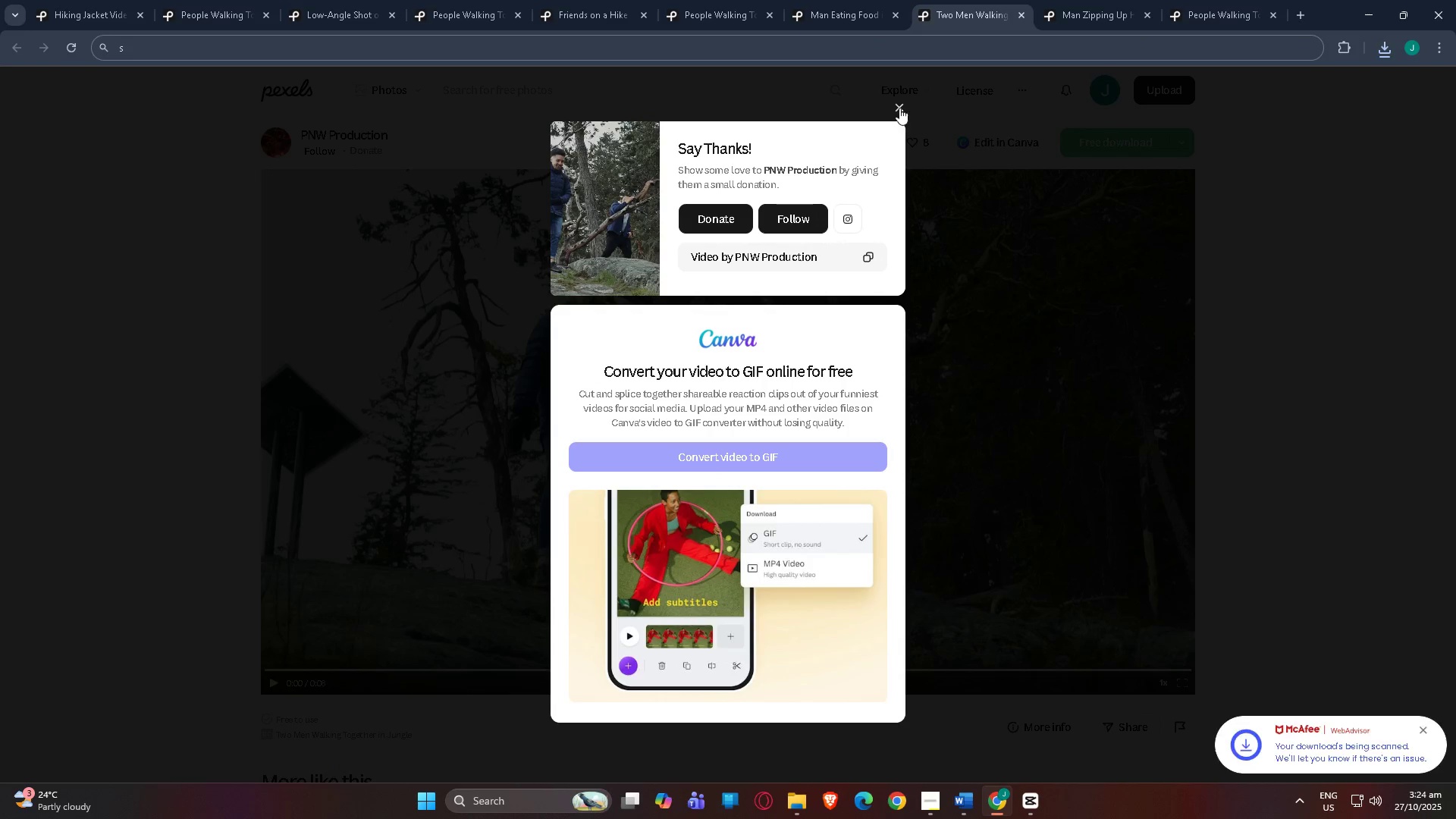 
left_click([899, 108])
 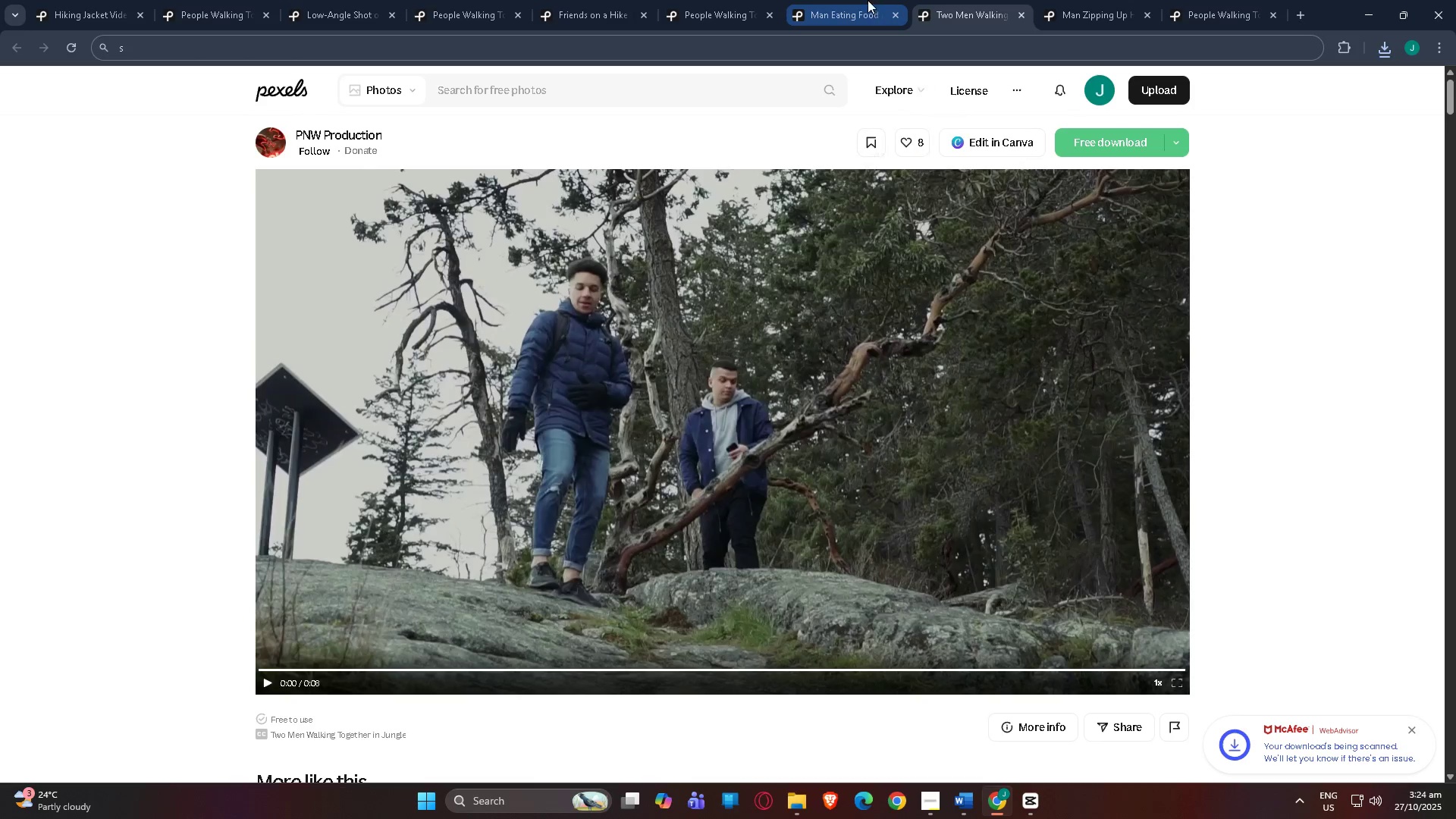 
left_click([862, 0])
 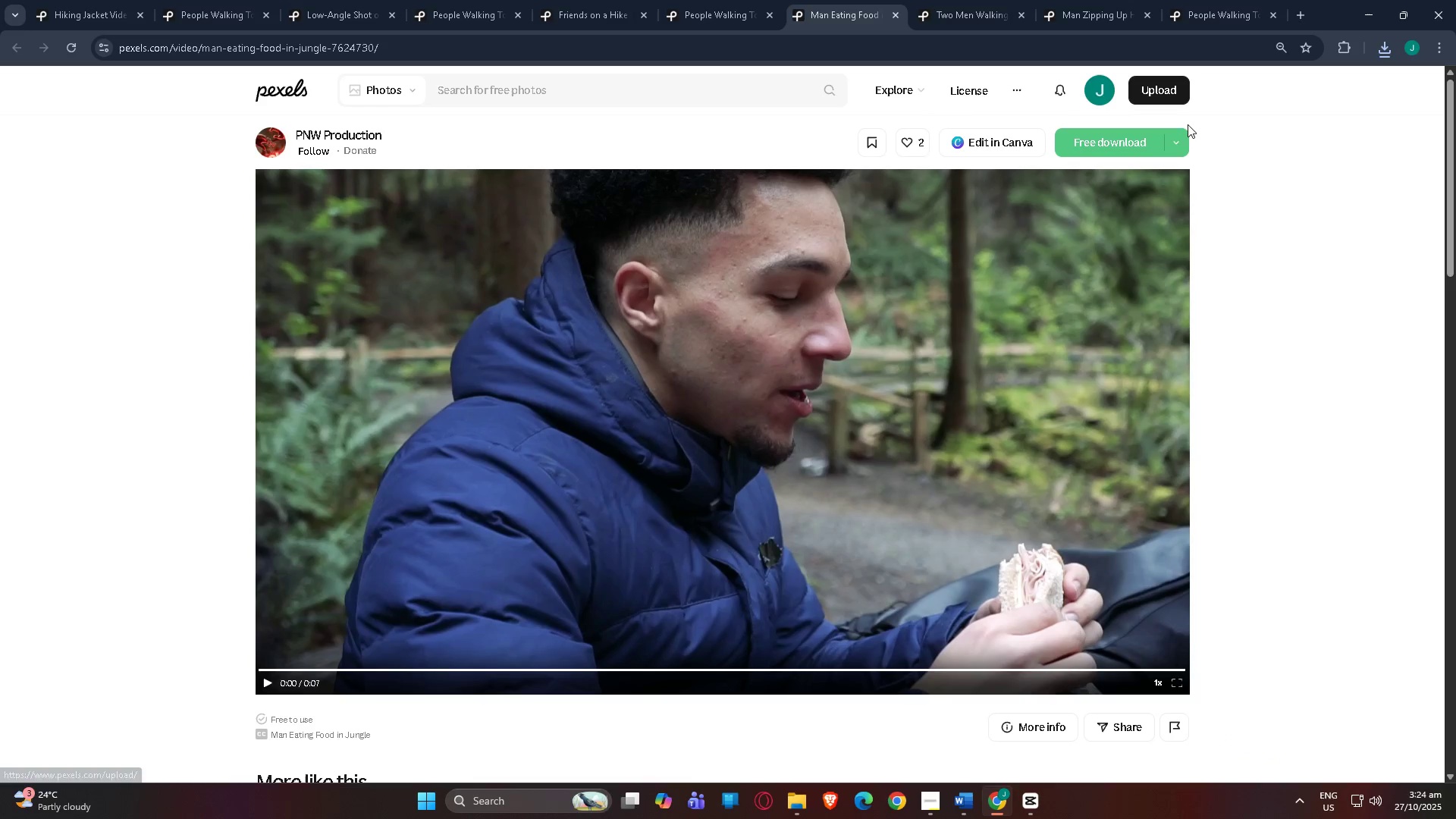 
left_click([1184, 142])
 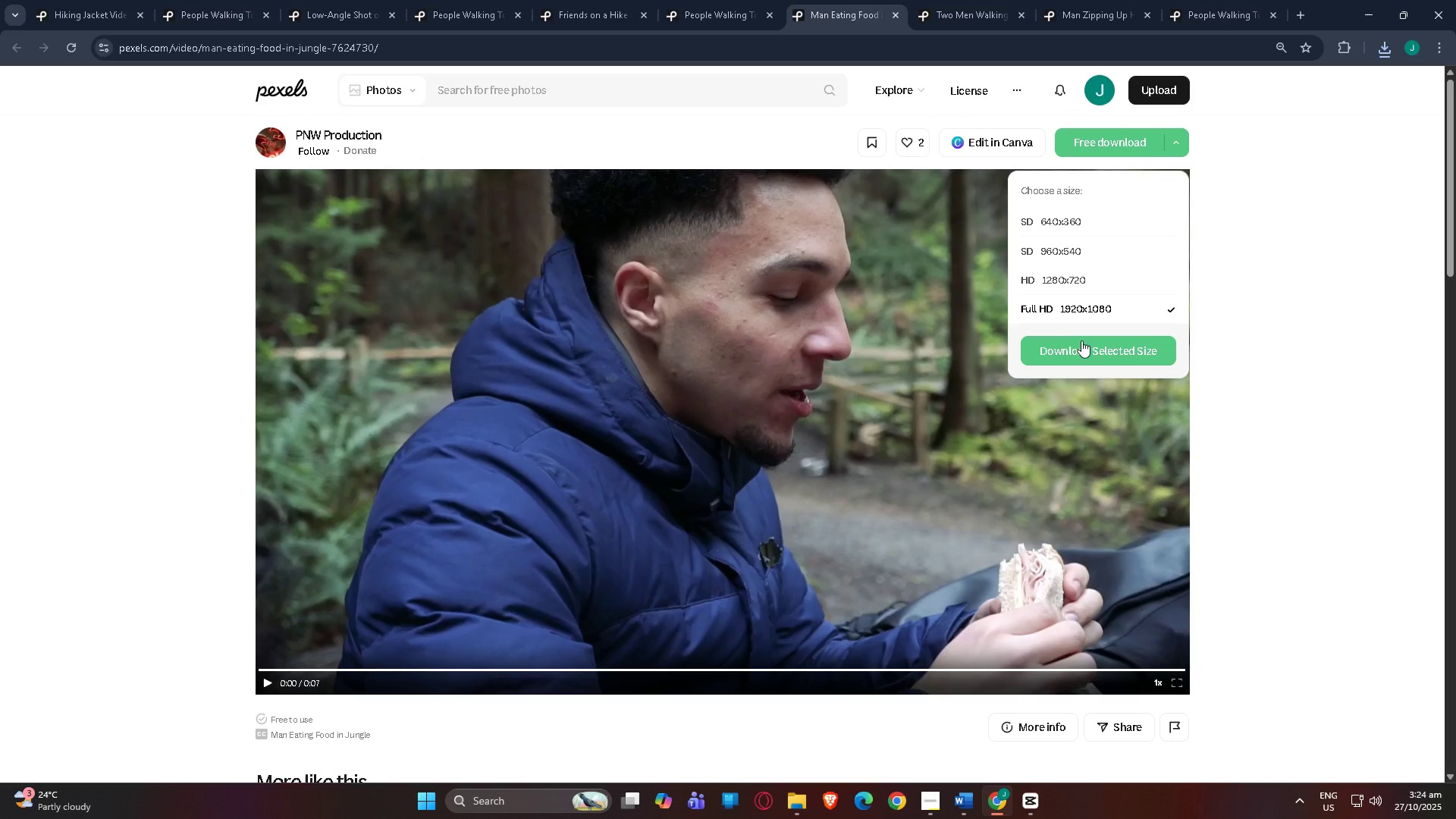 
double_click([1083, 358])
 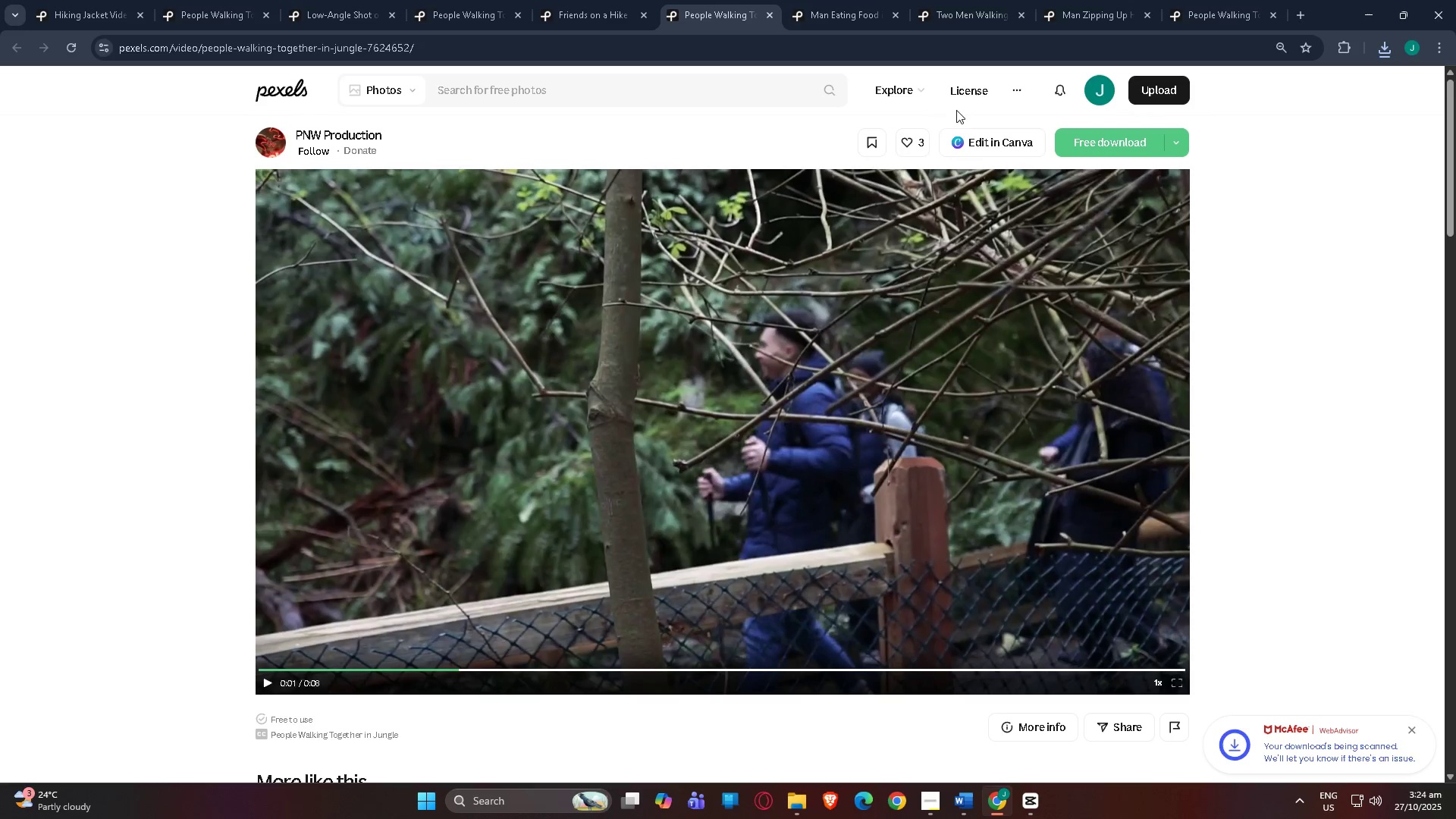 
left_click([1178, 140])
 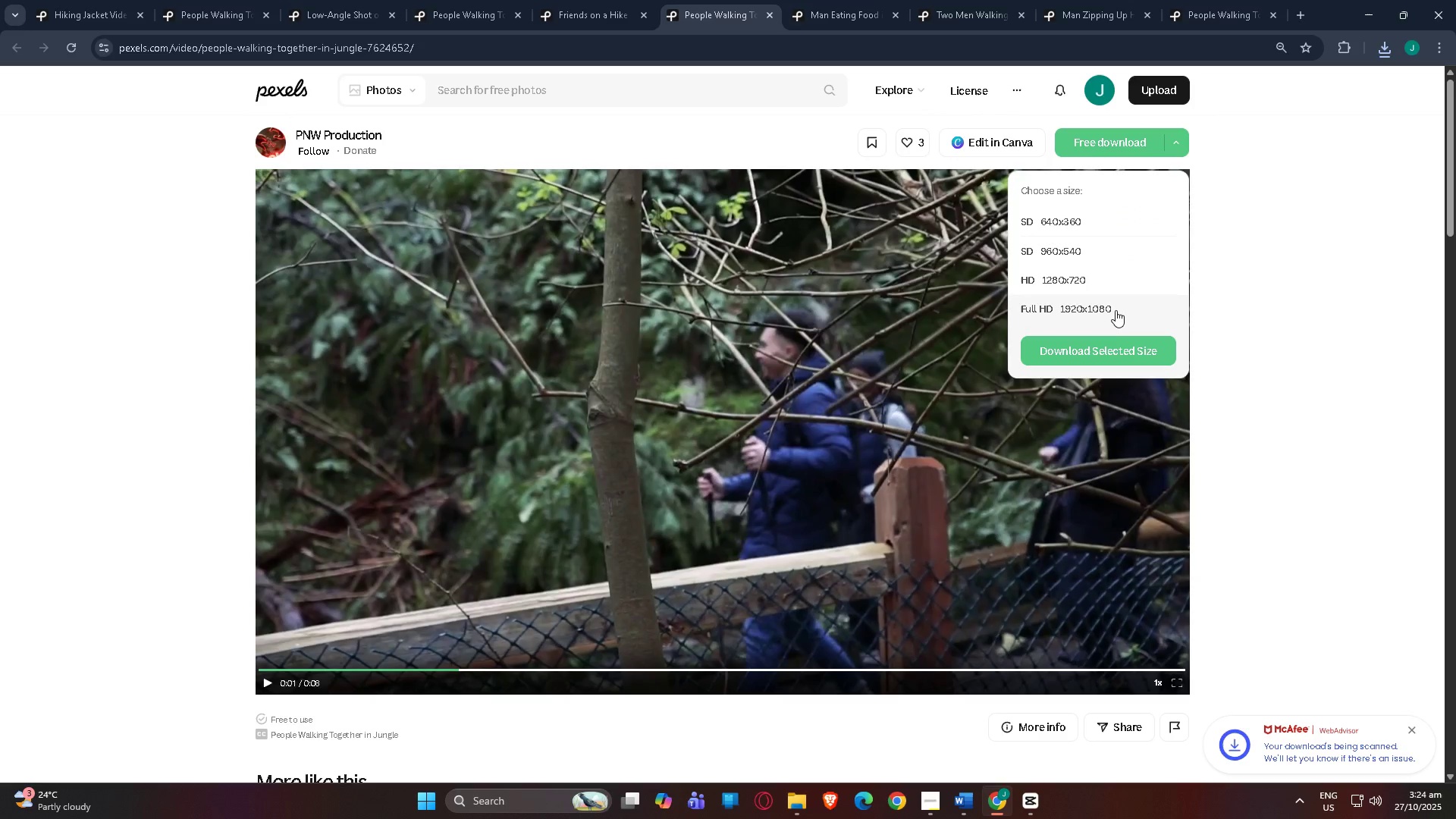 
left_click([1116, 310])
 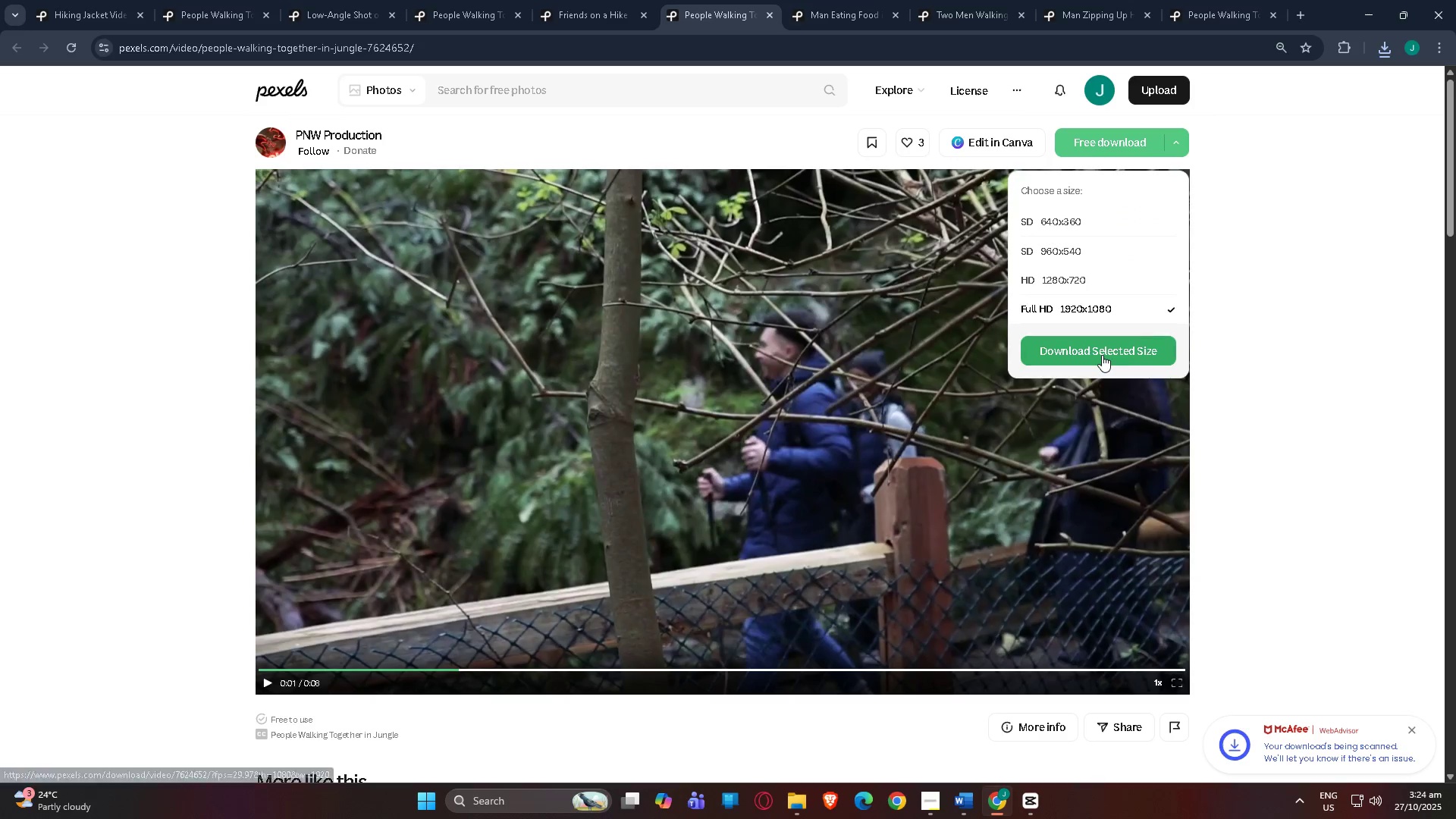 
left_click([1102, 355])
 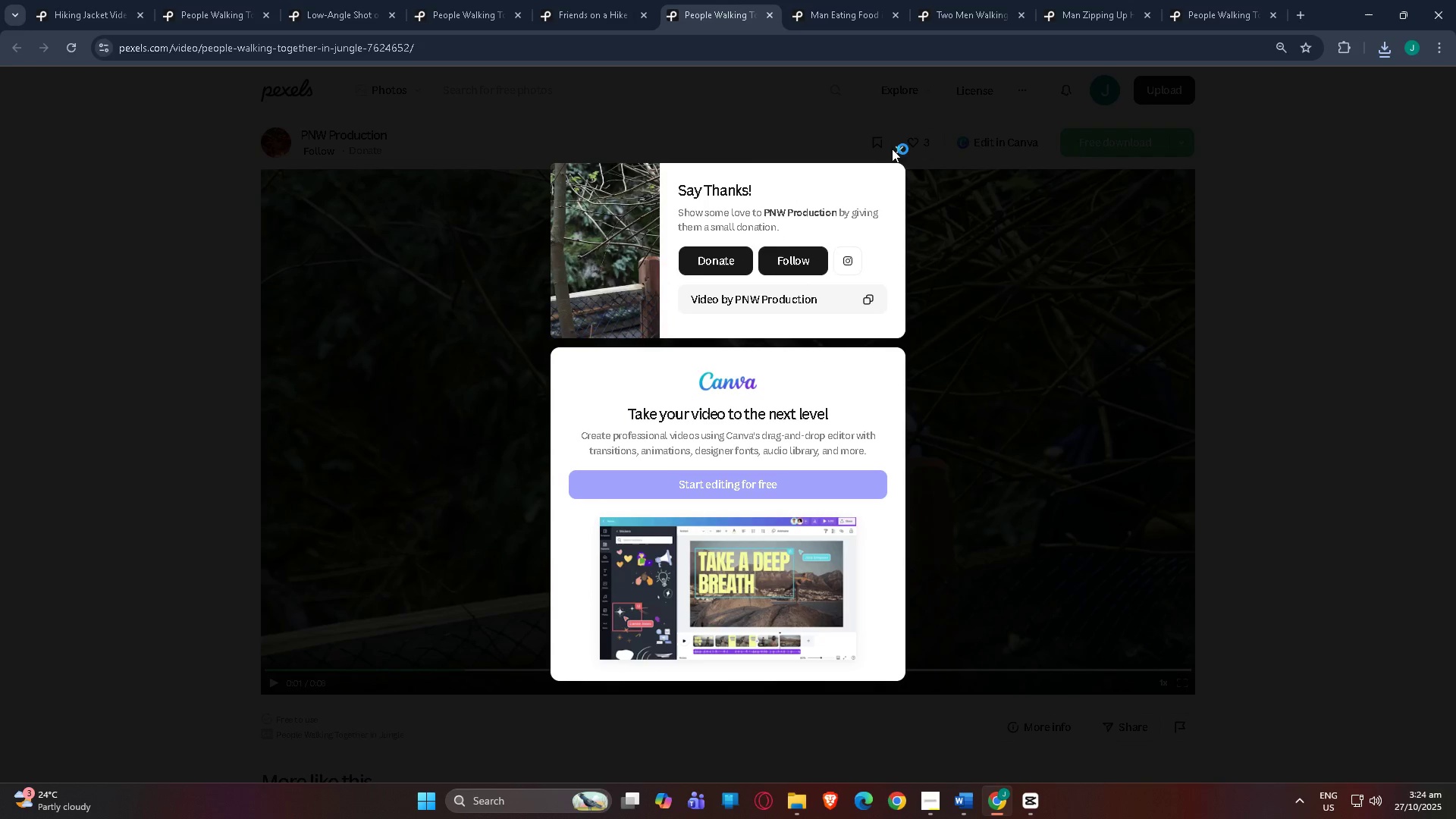 
wait(10.08)
 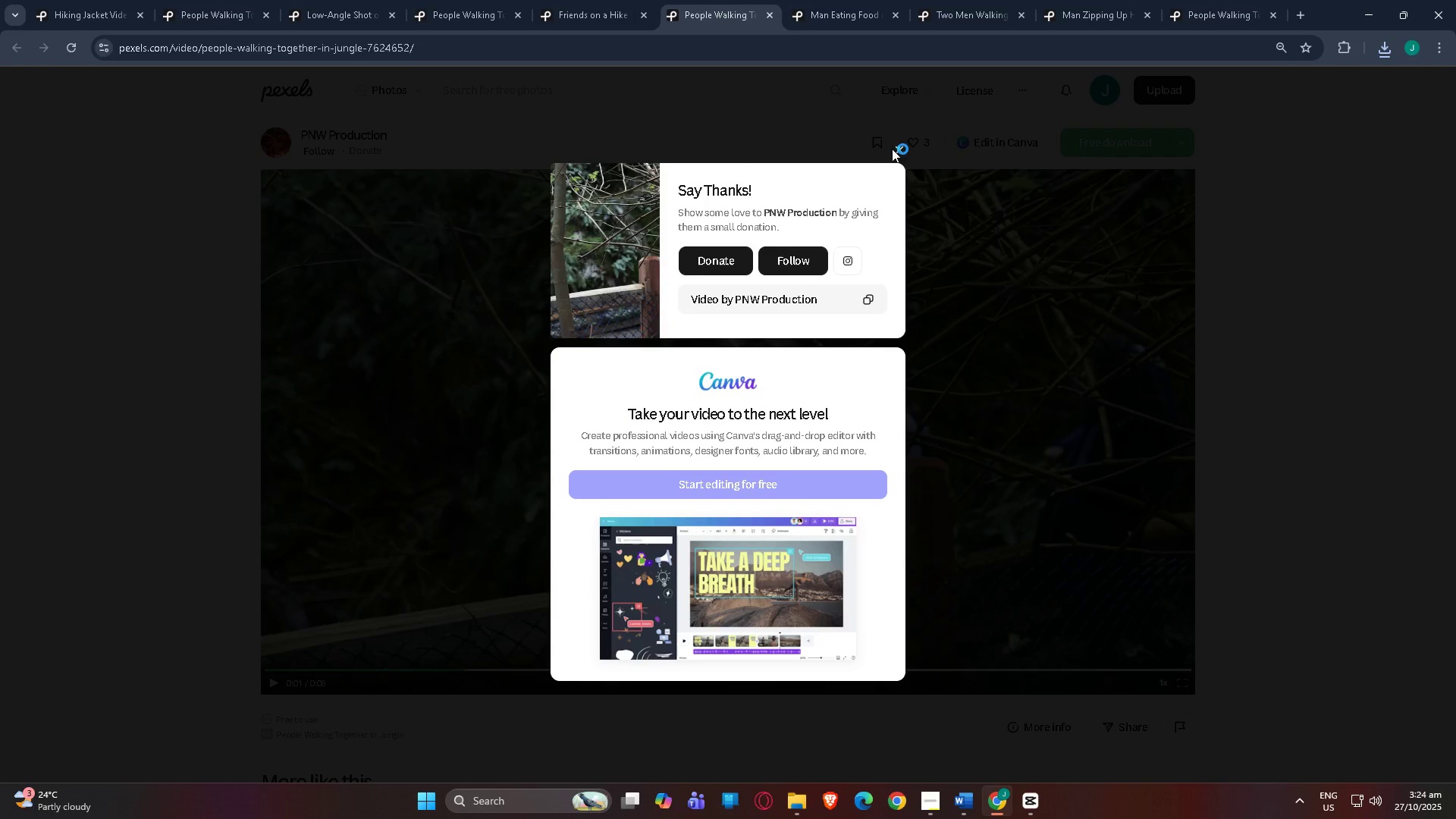 
left_click([904, 149])
 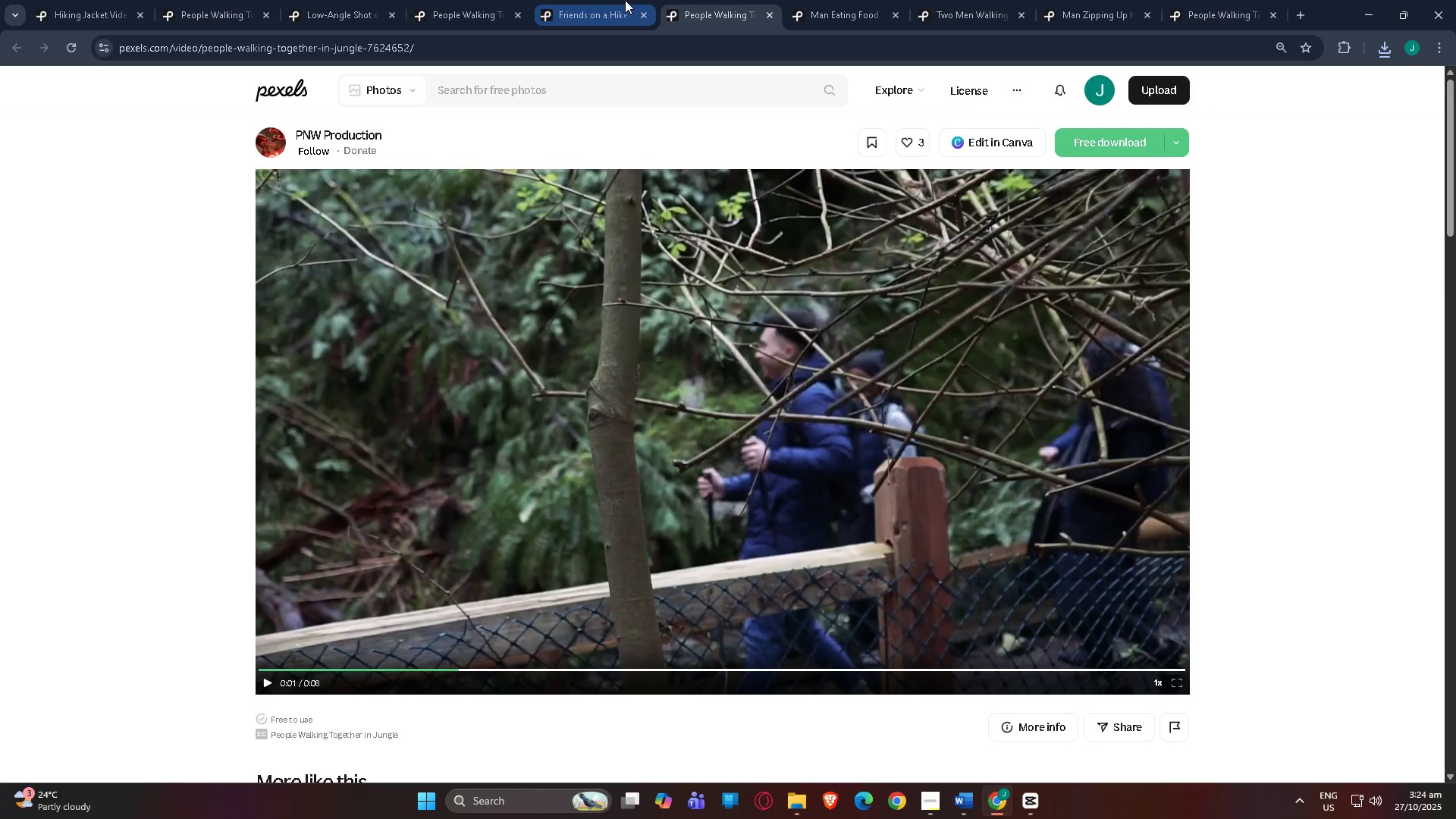 
left_click([624, 0])
 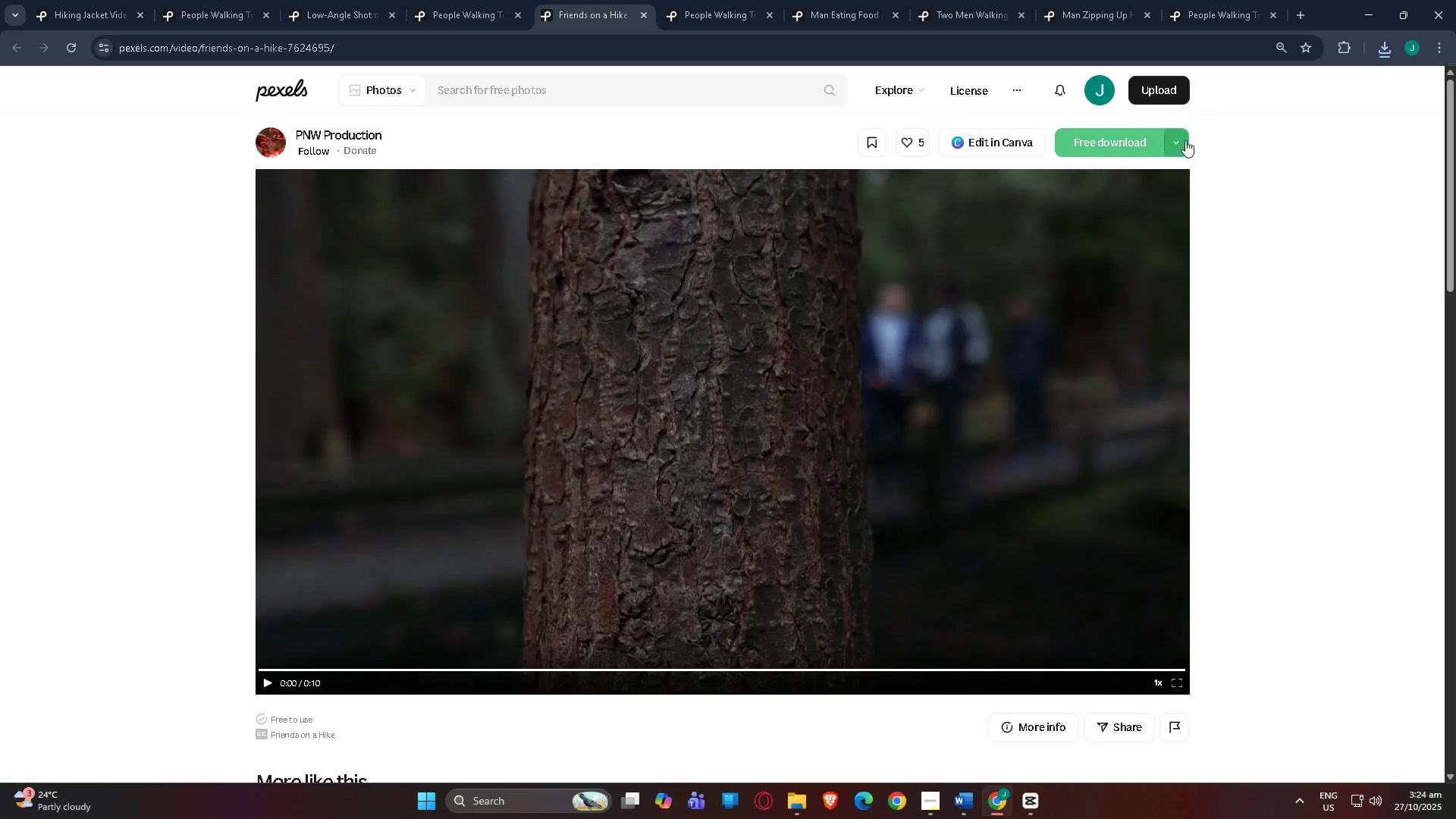 
left_click([1185, 143])
 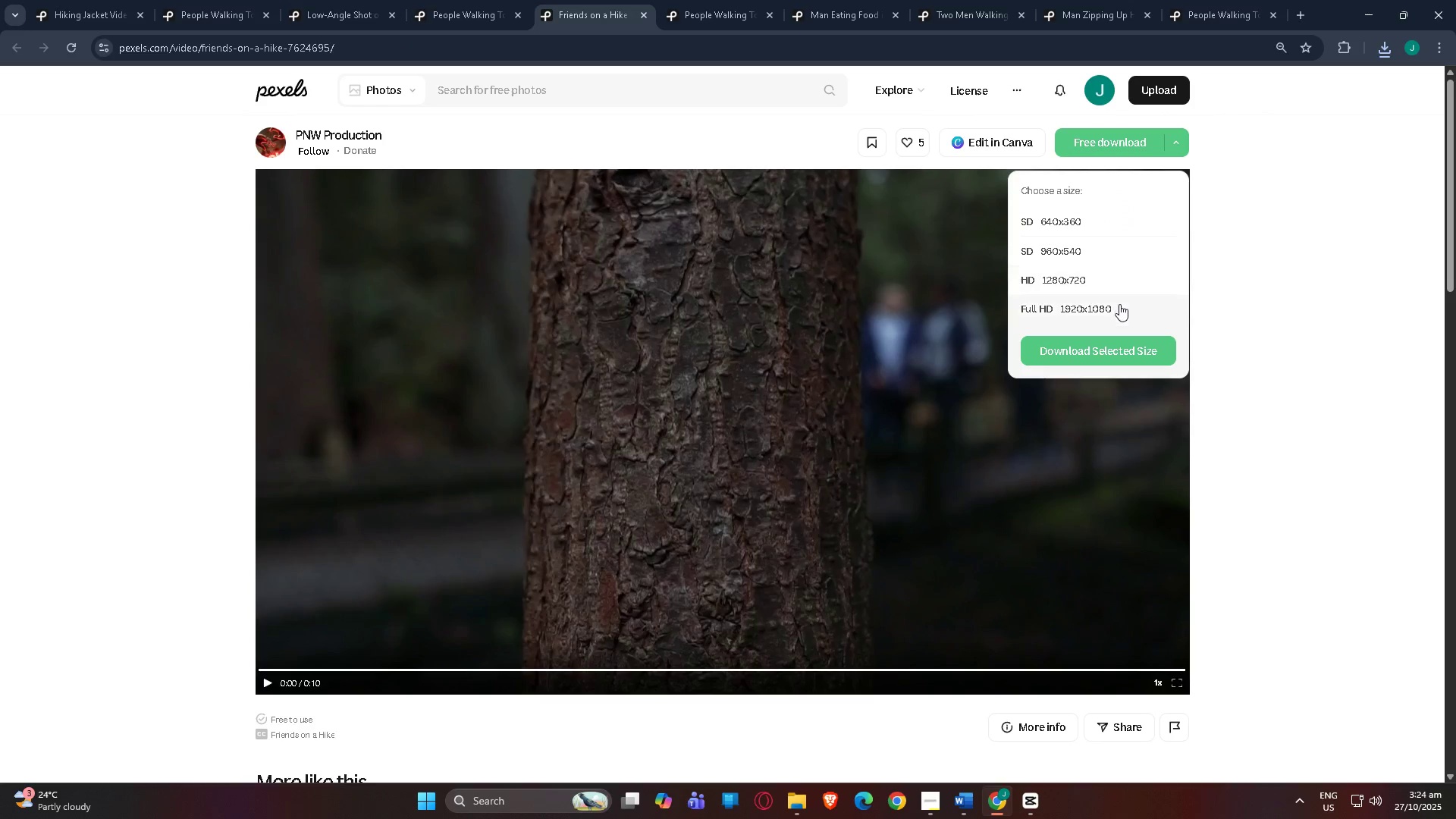 
left_click([1119, 304])
 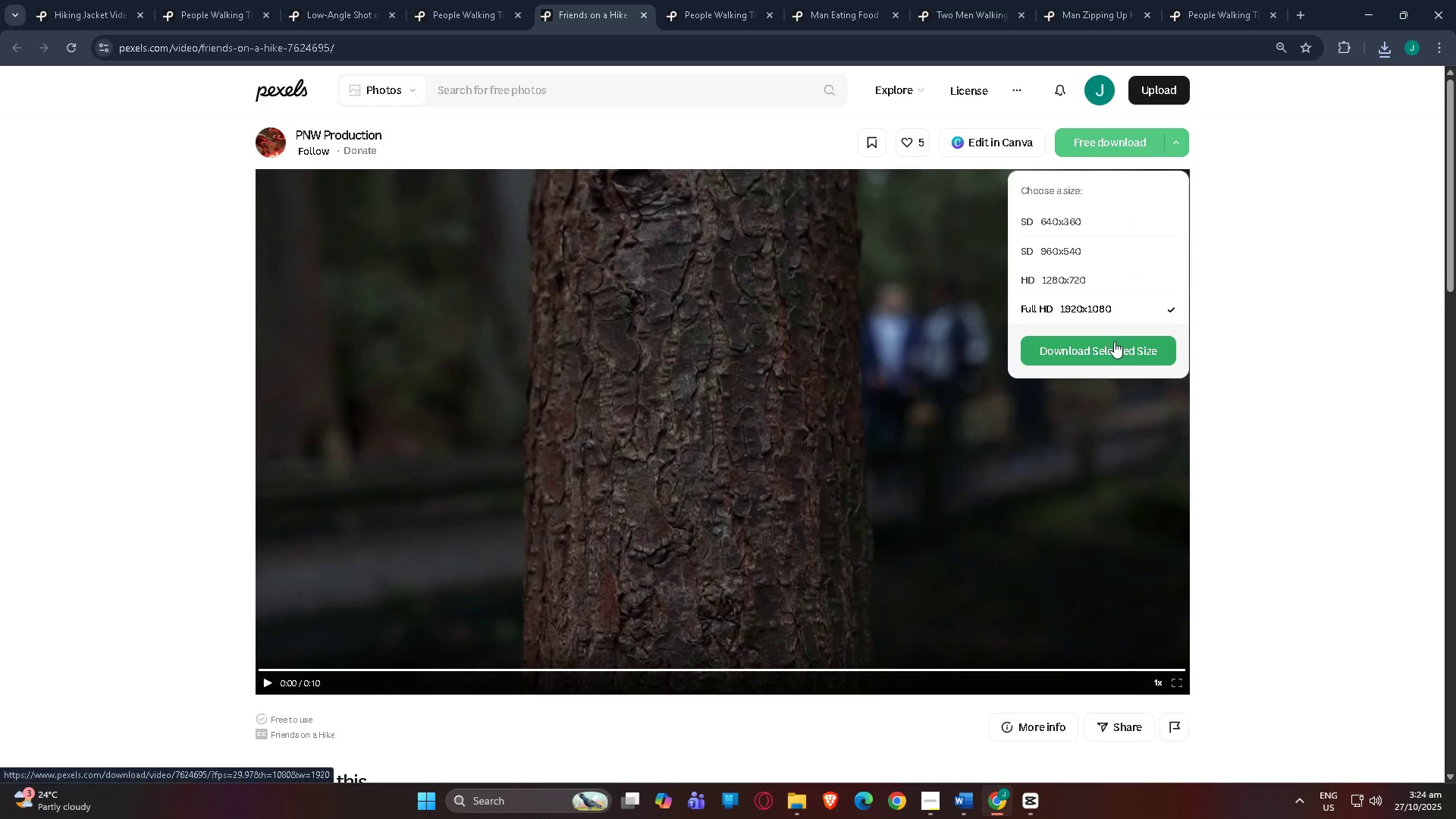 
double_click([1114, 341])
 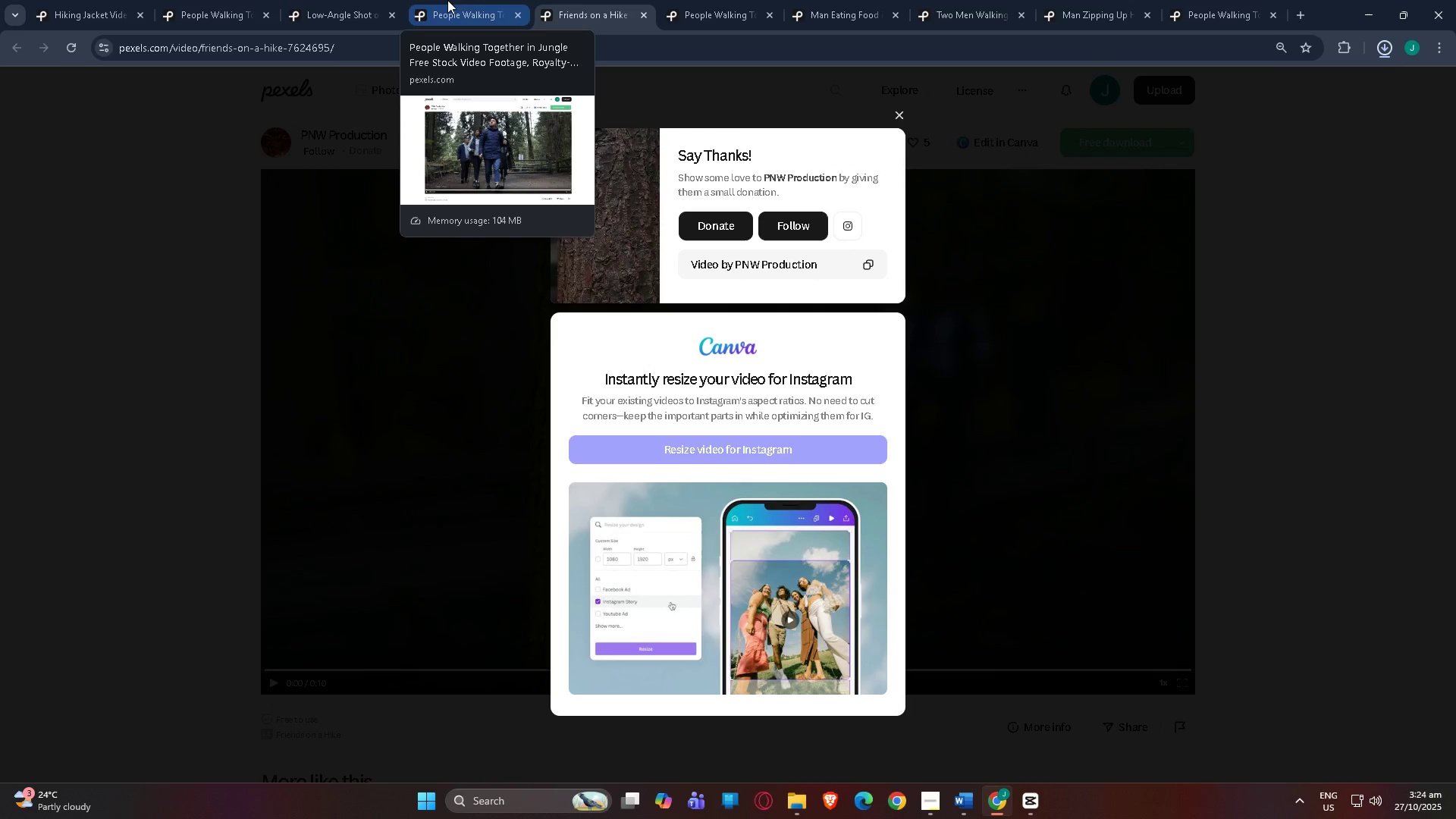 
left_click([447, 0])
 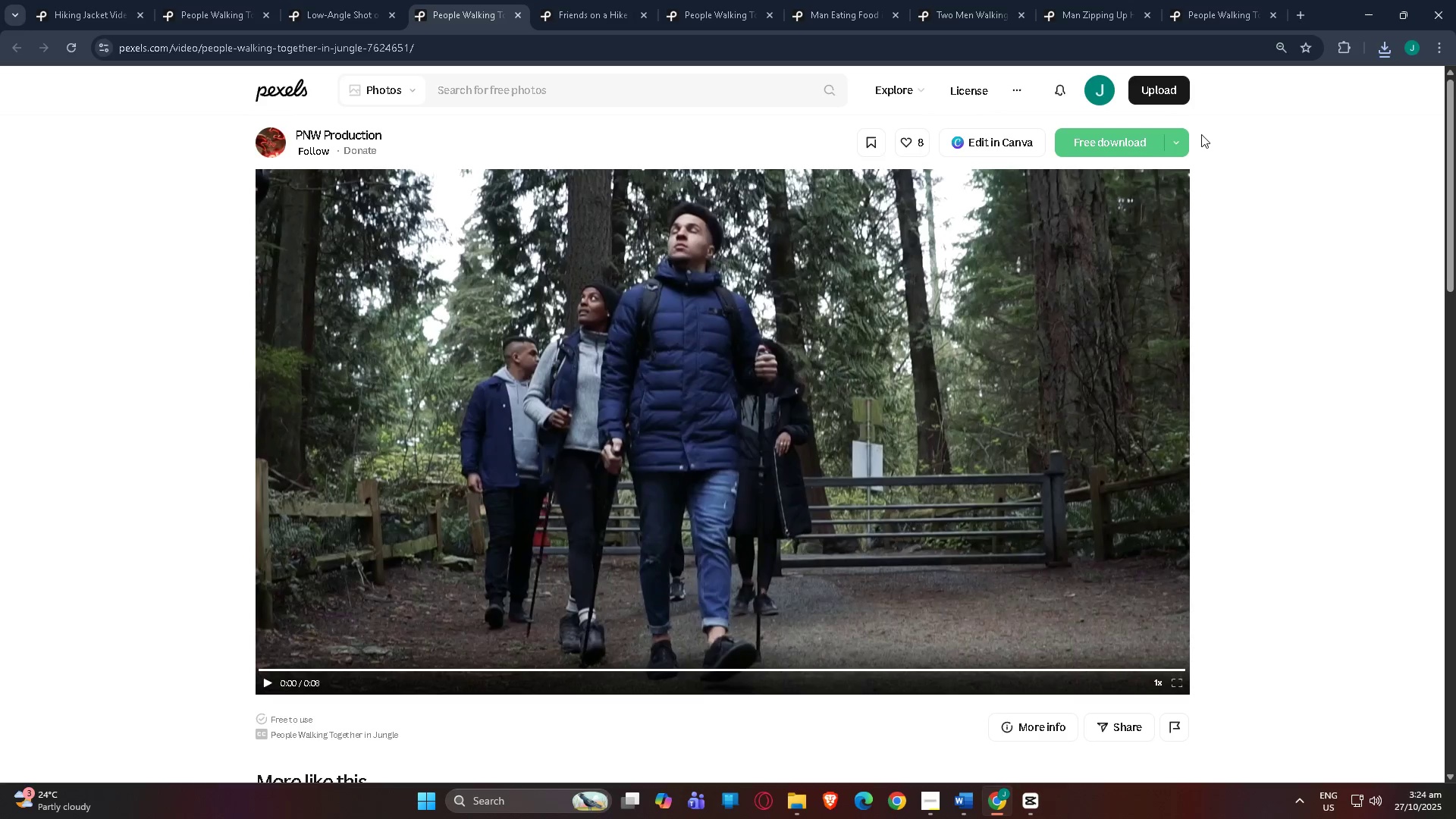 
left_click([1180, 137])
 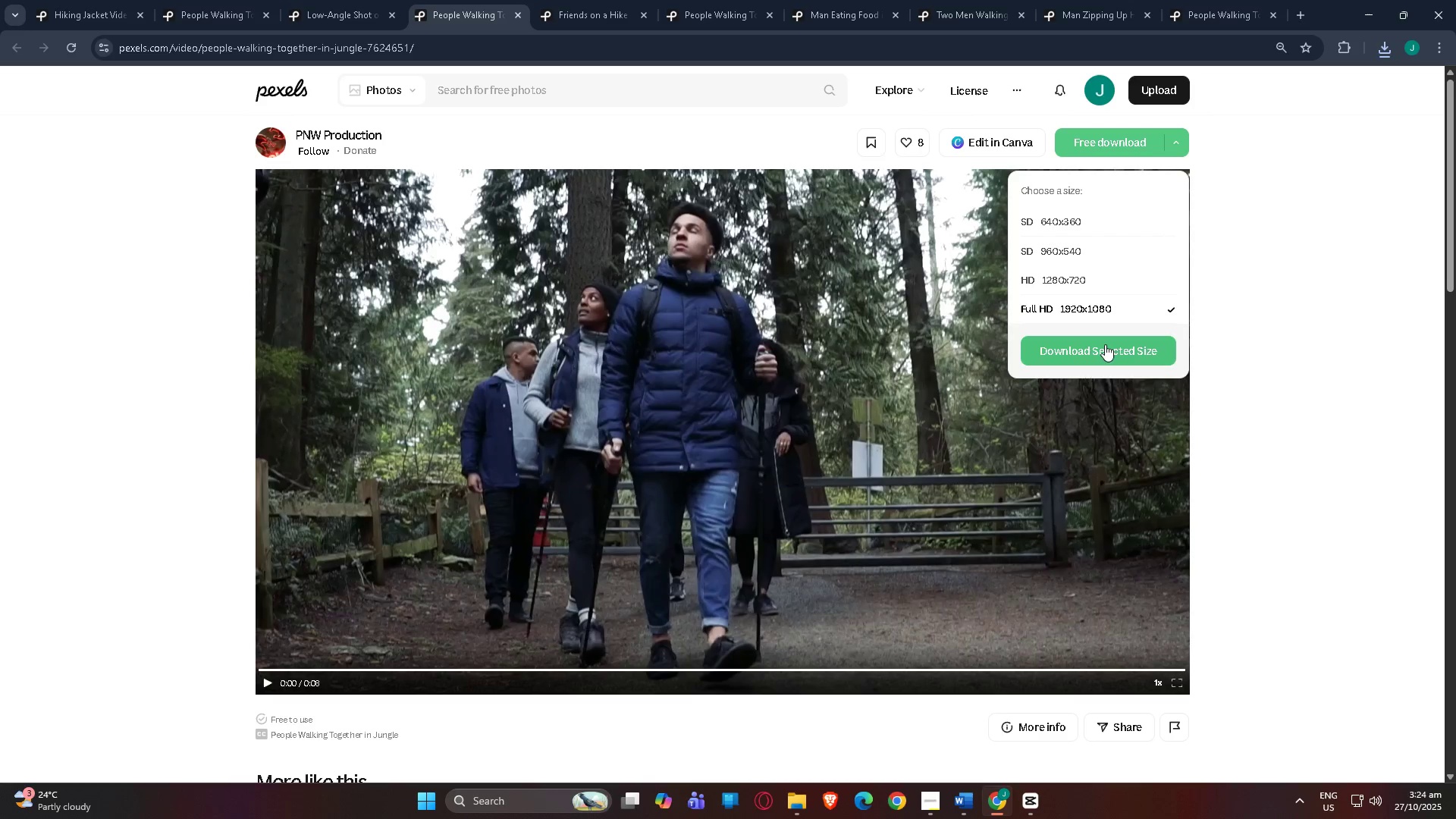 
double_click([1105, 349])
 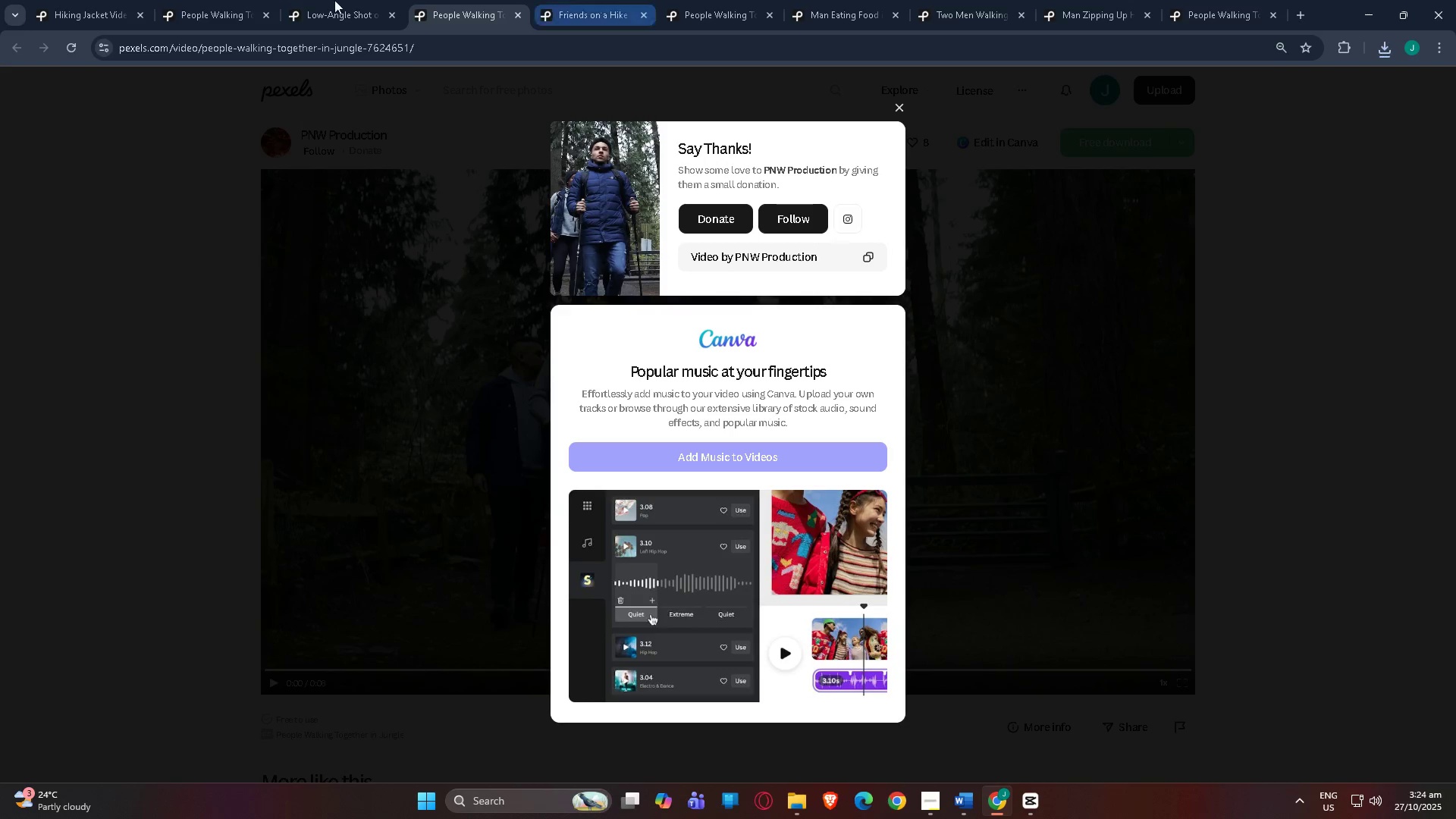 
mouse_move([339, 1])
 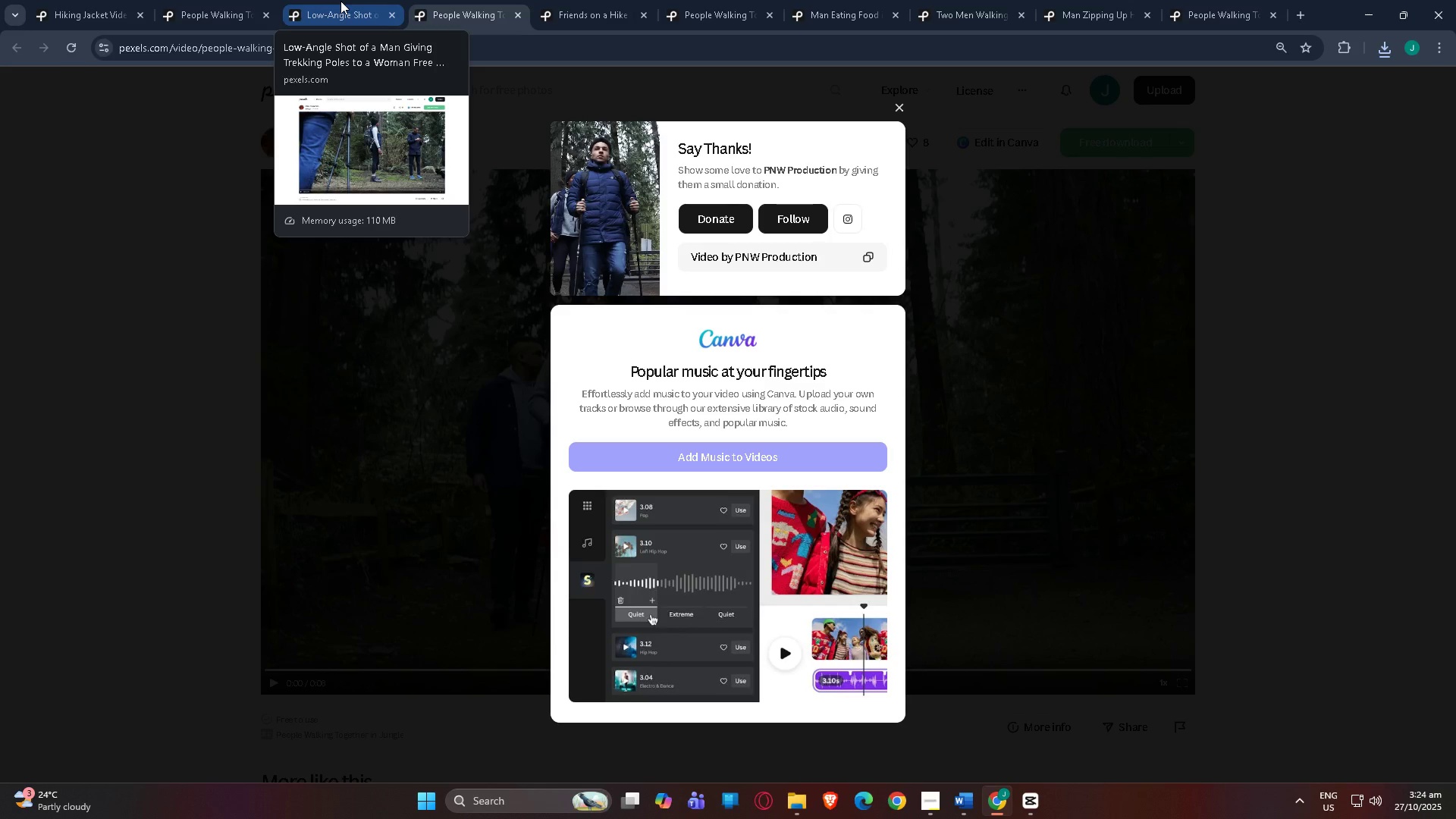 
left_click([340, 1])
 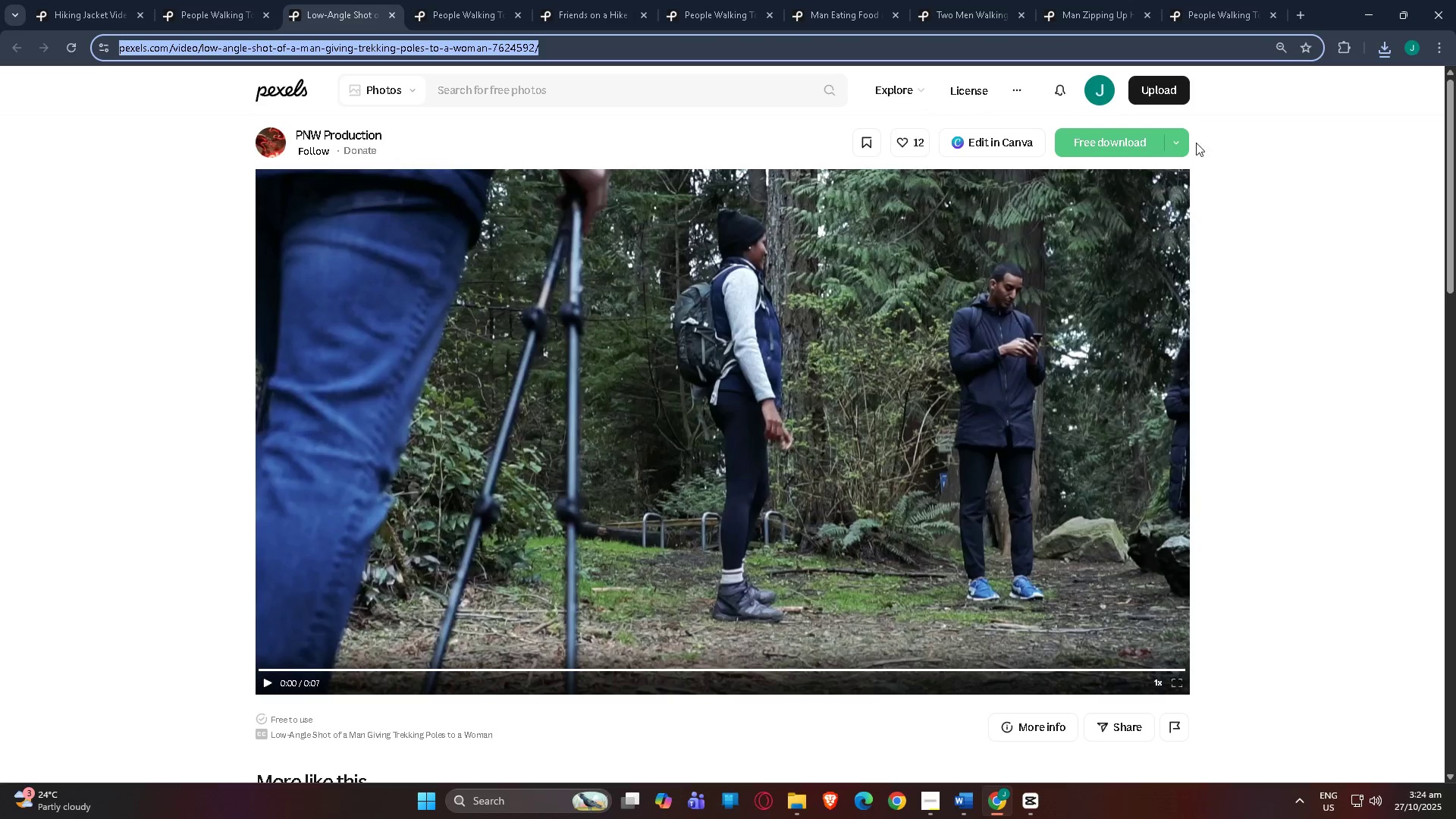 
left_click([1172, 143])
 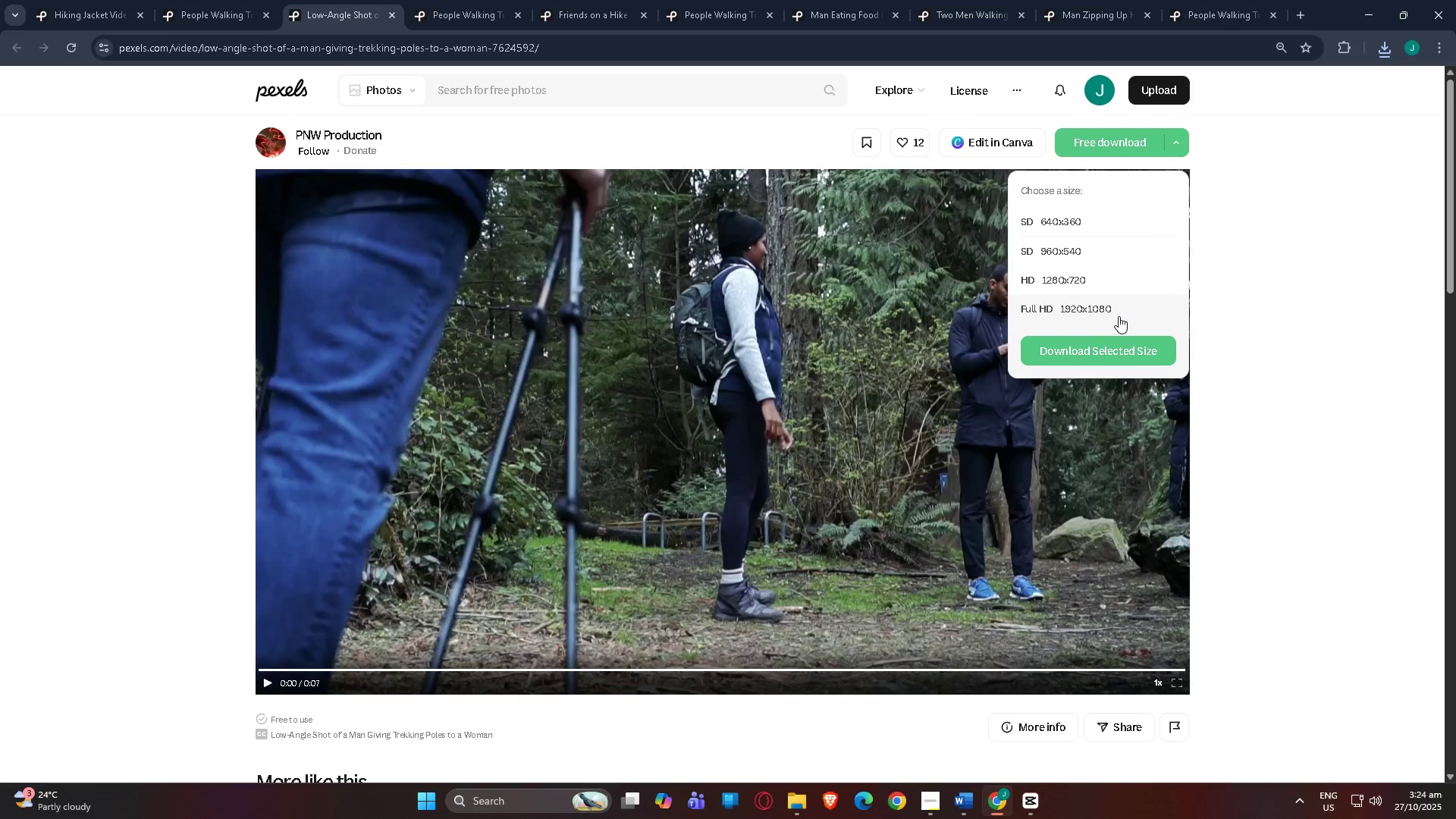 
left_click([1119, 314])
 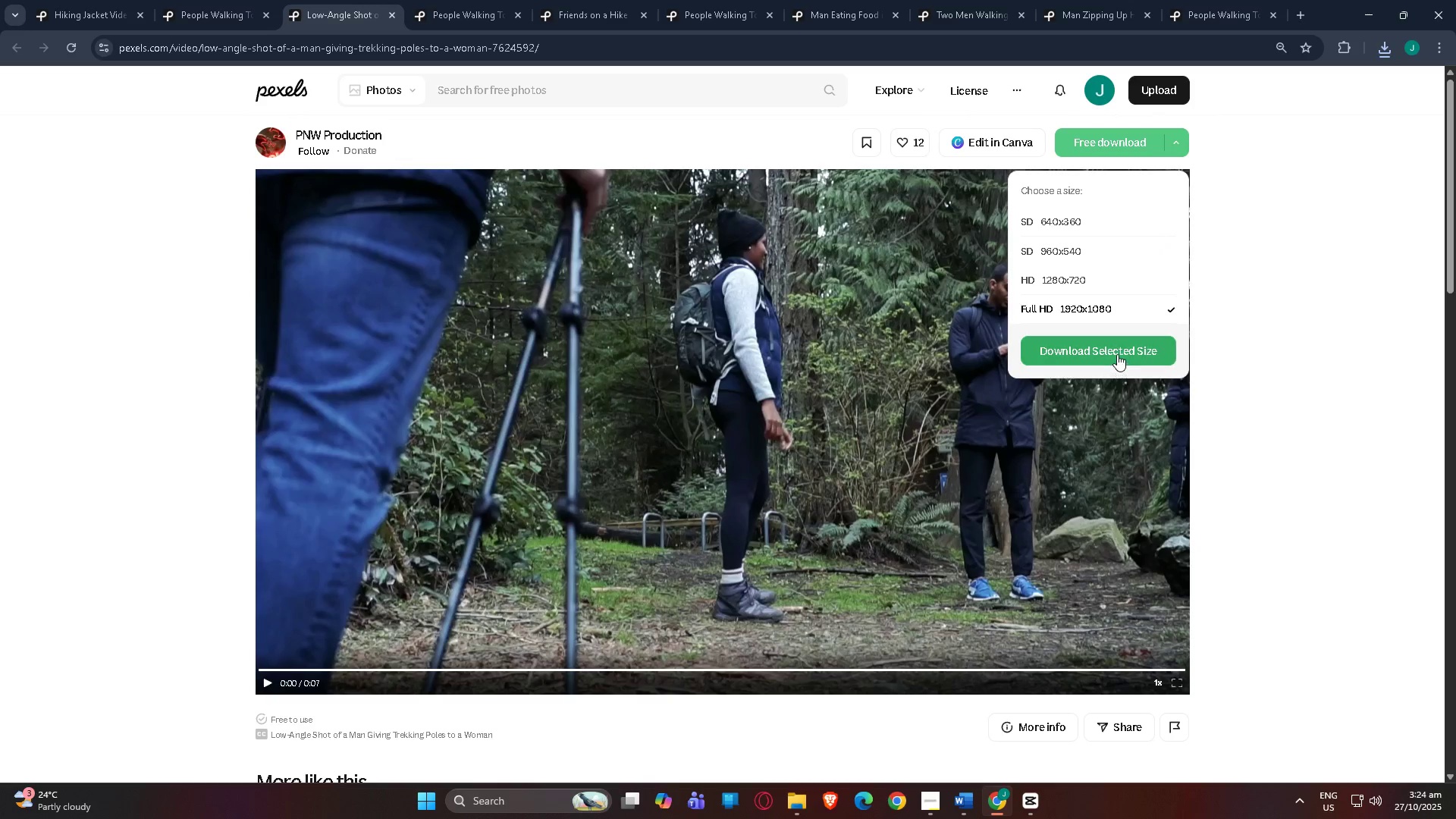 
left_click([1117, 354])
 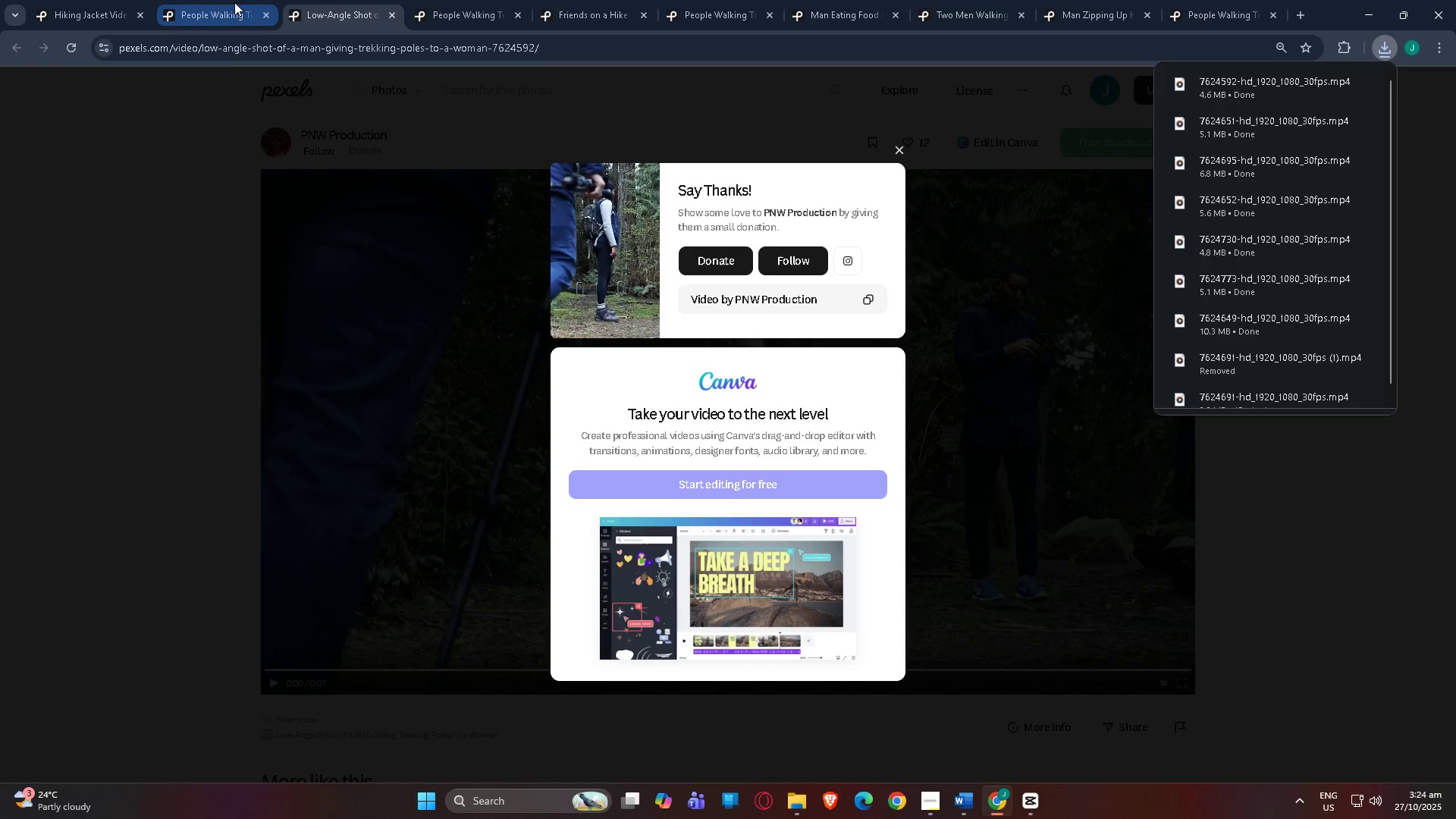 
left_click([231, 2])
 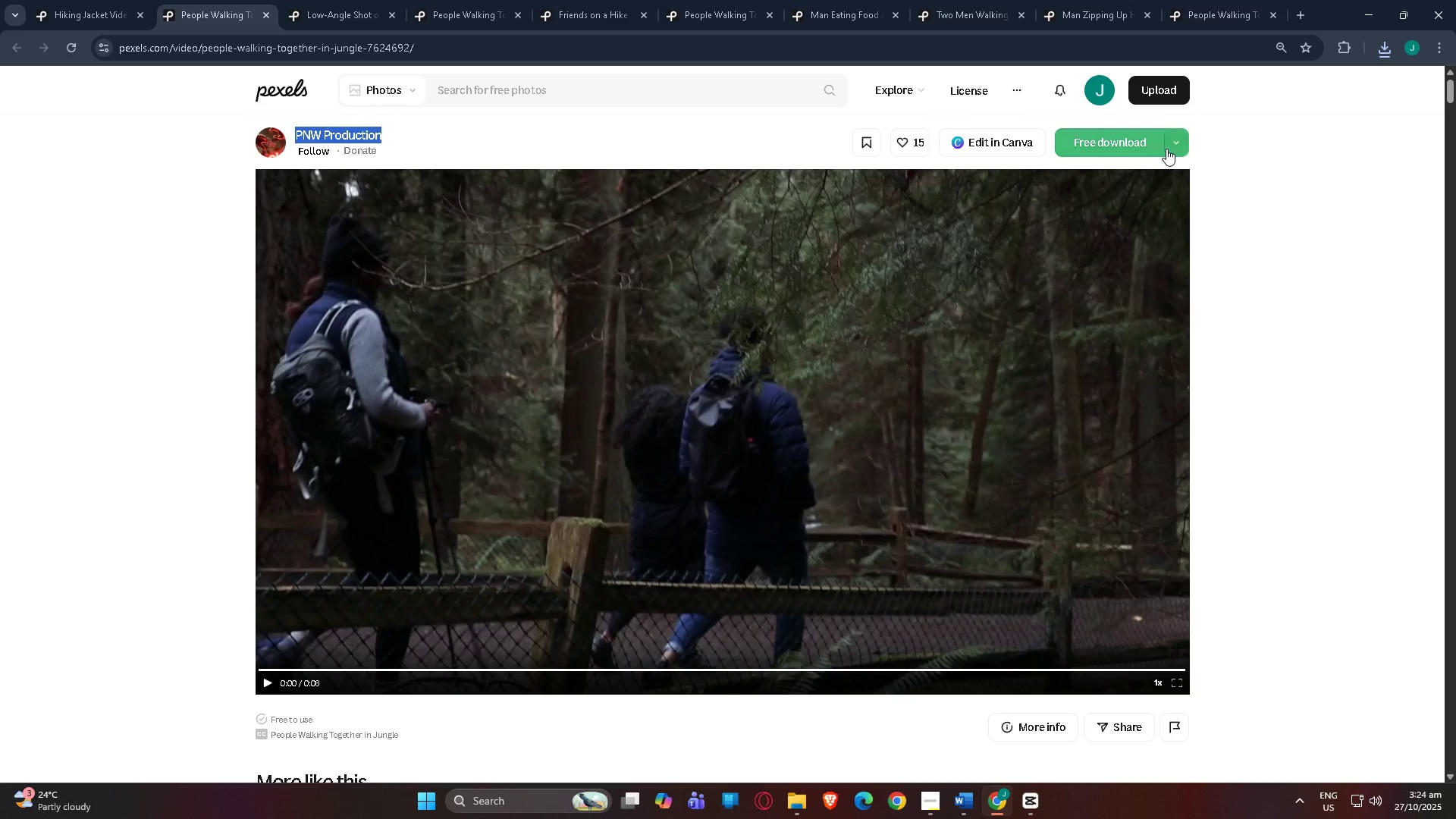 
left_click([1167, 148])
 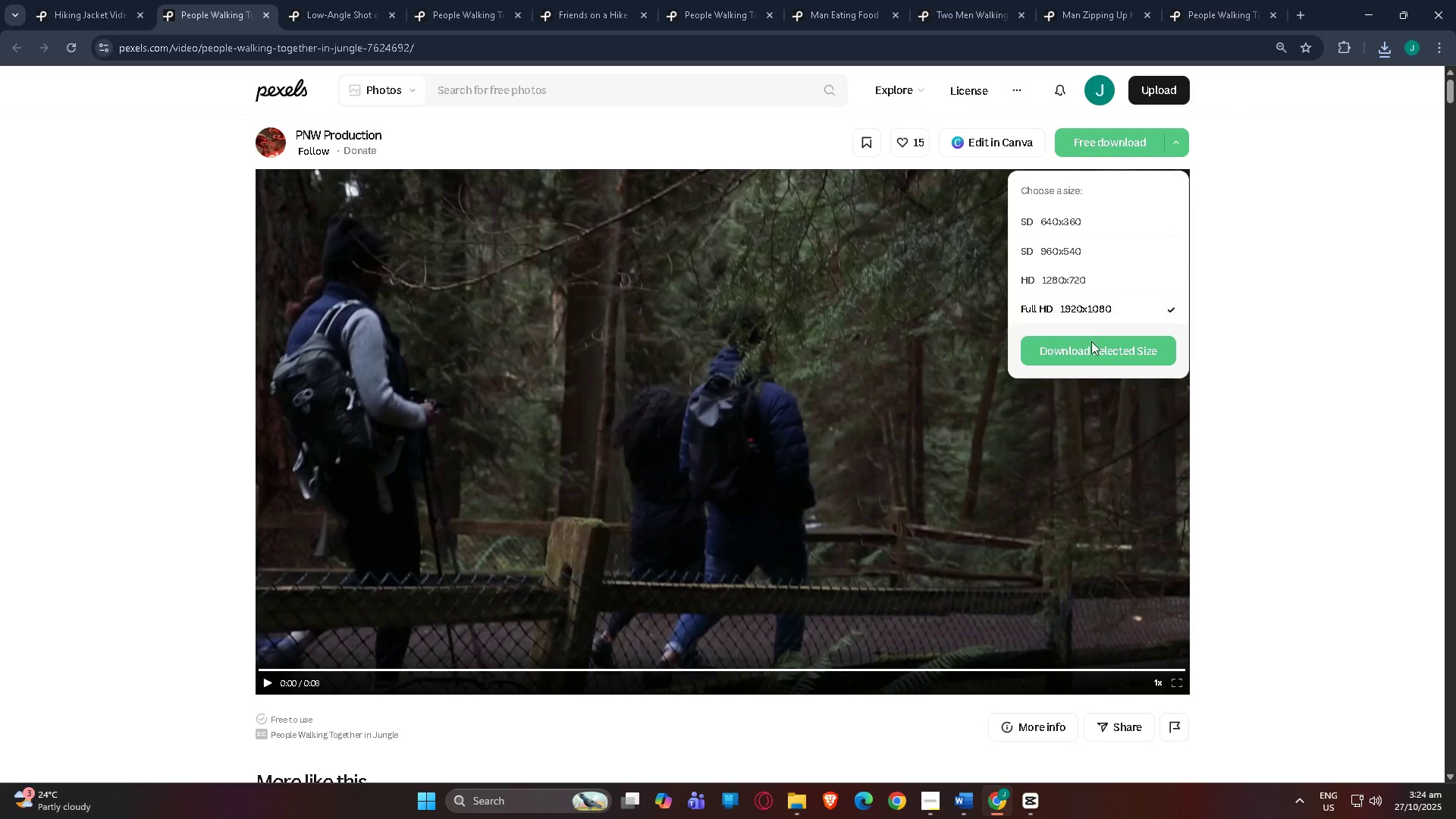 
double_click([1100, 358])
 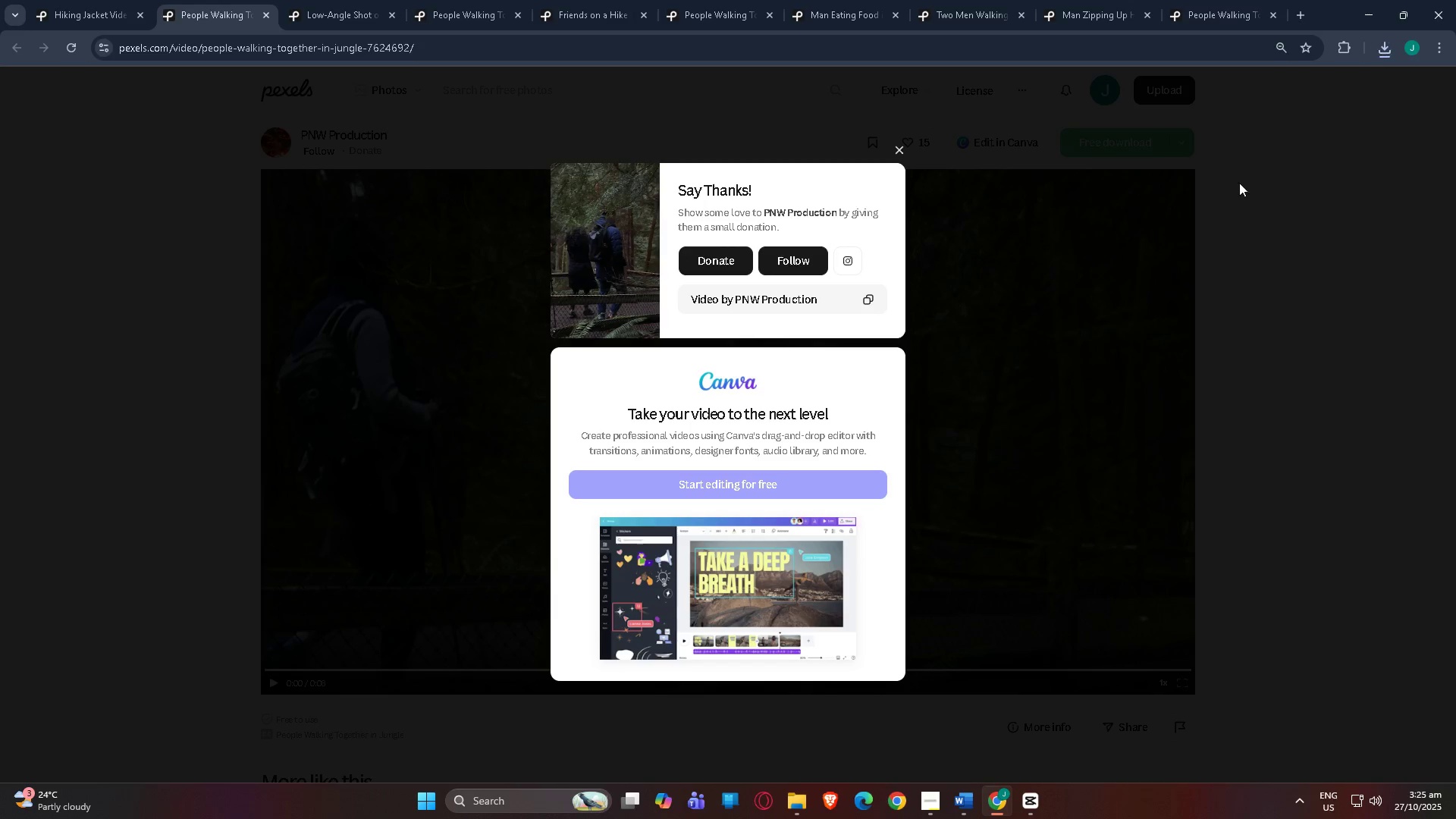 
wait(7.78)
 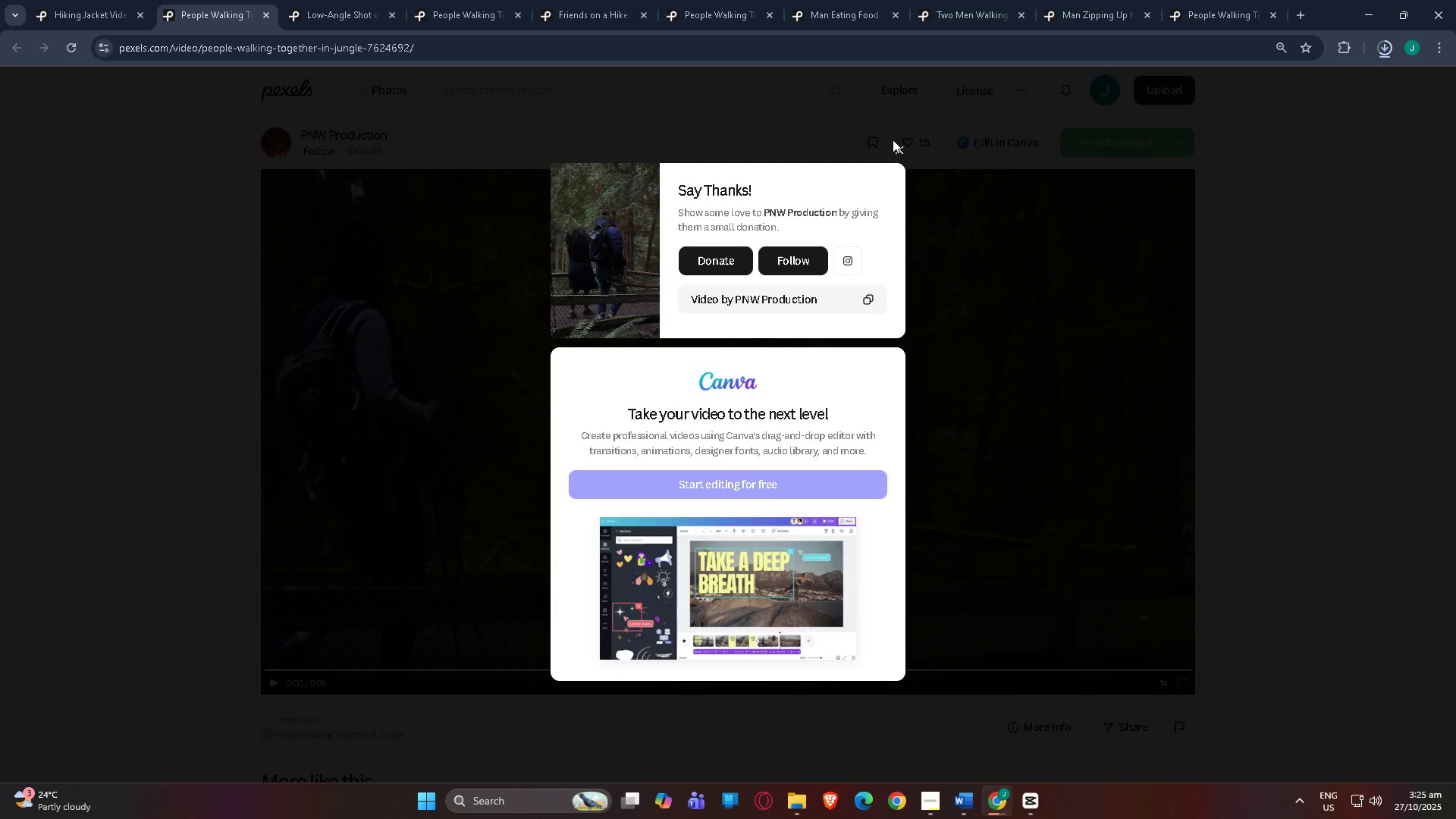 
left_click([1373, 15])
 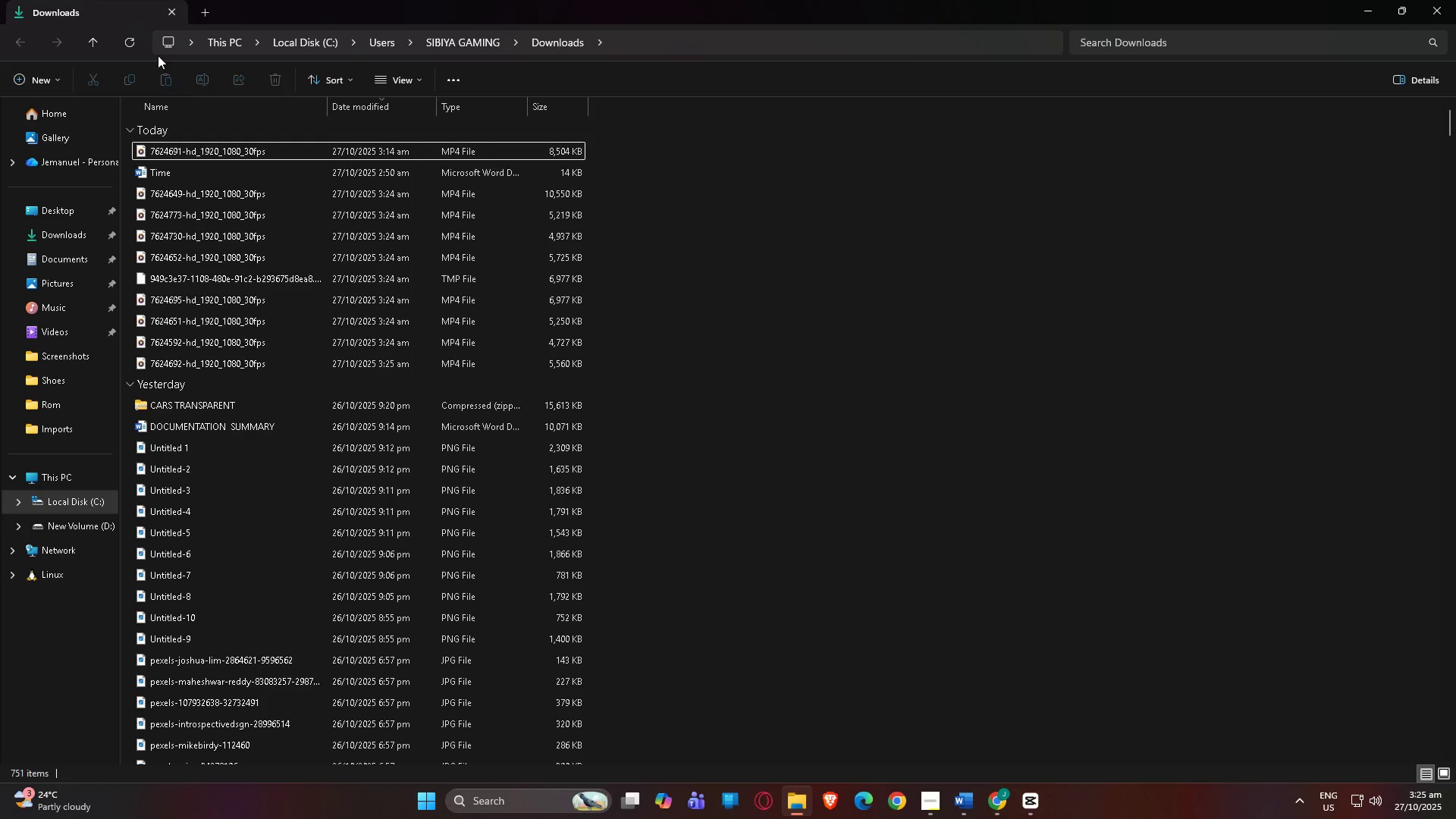 
left_click([124, 39])
 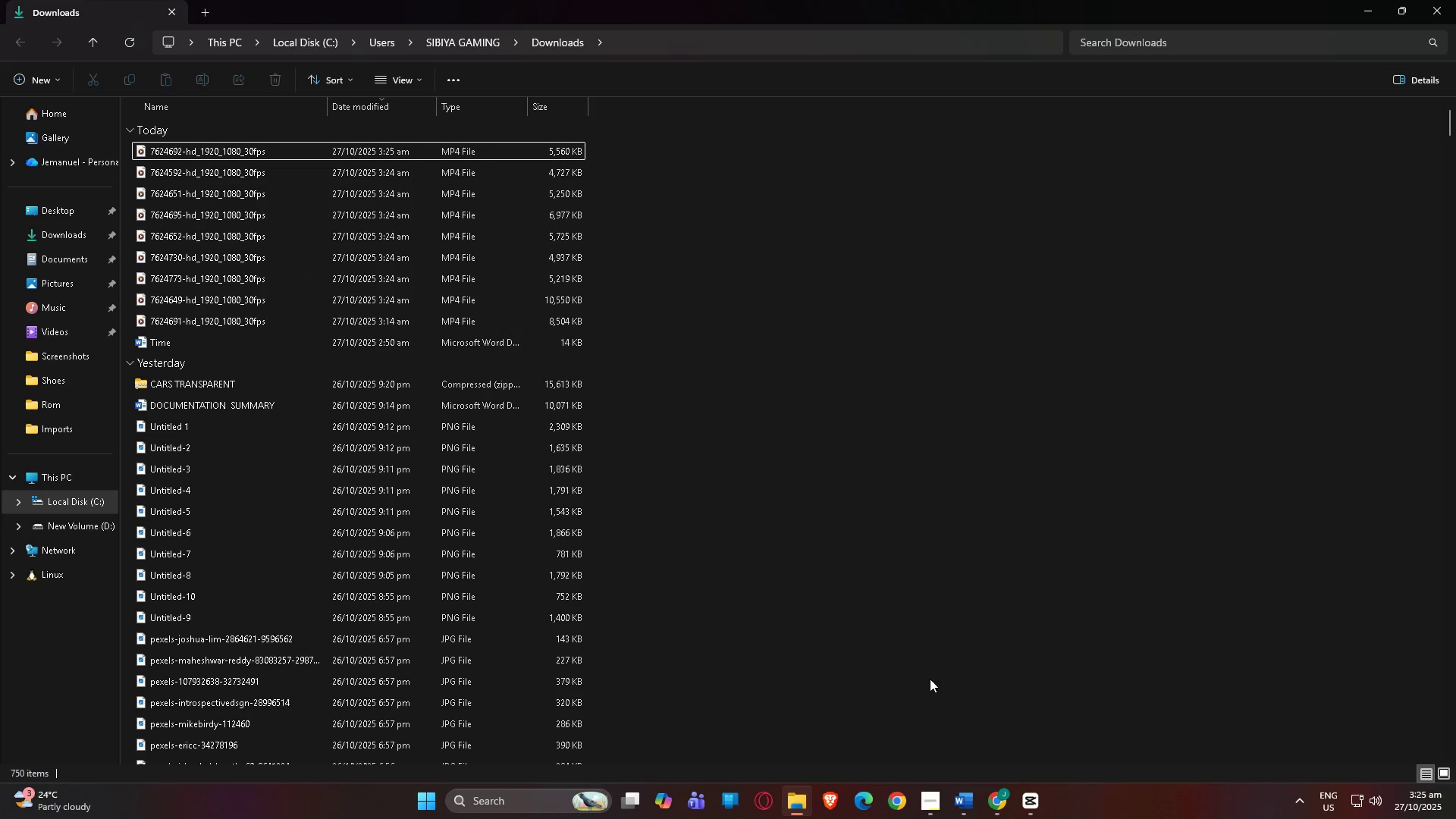 
left_click([1030, 794])
 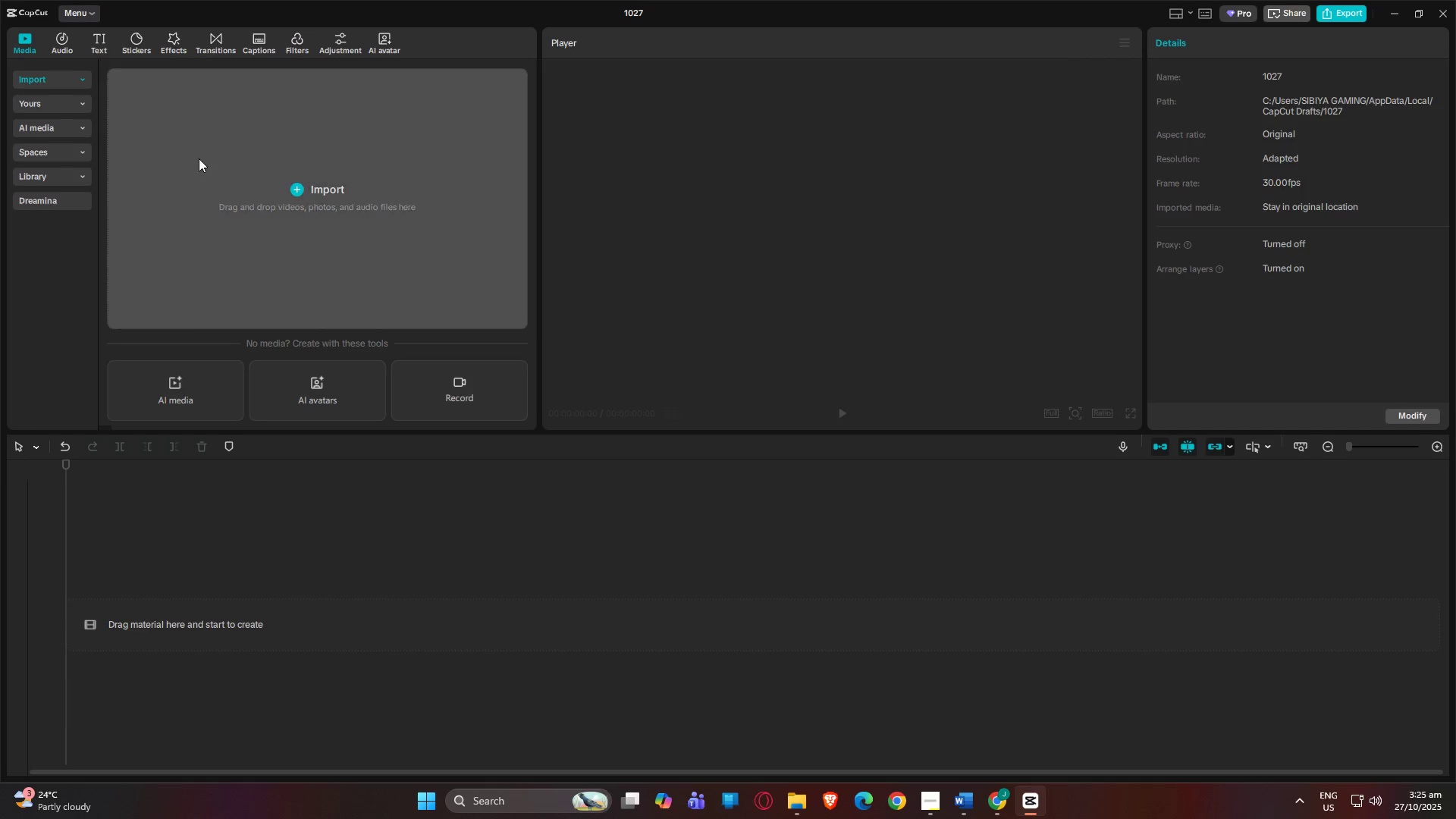 
left_click([303, 214])
 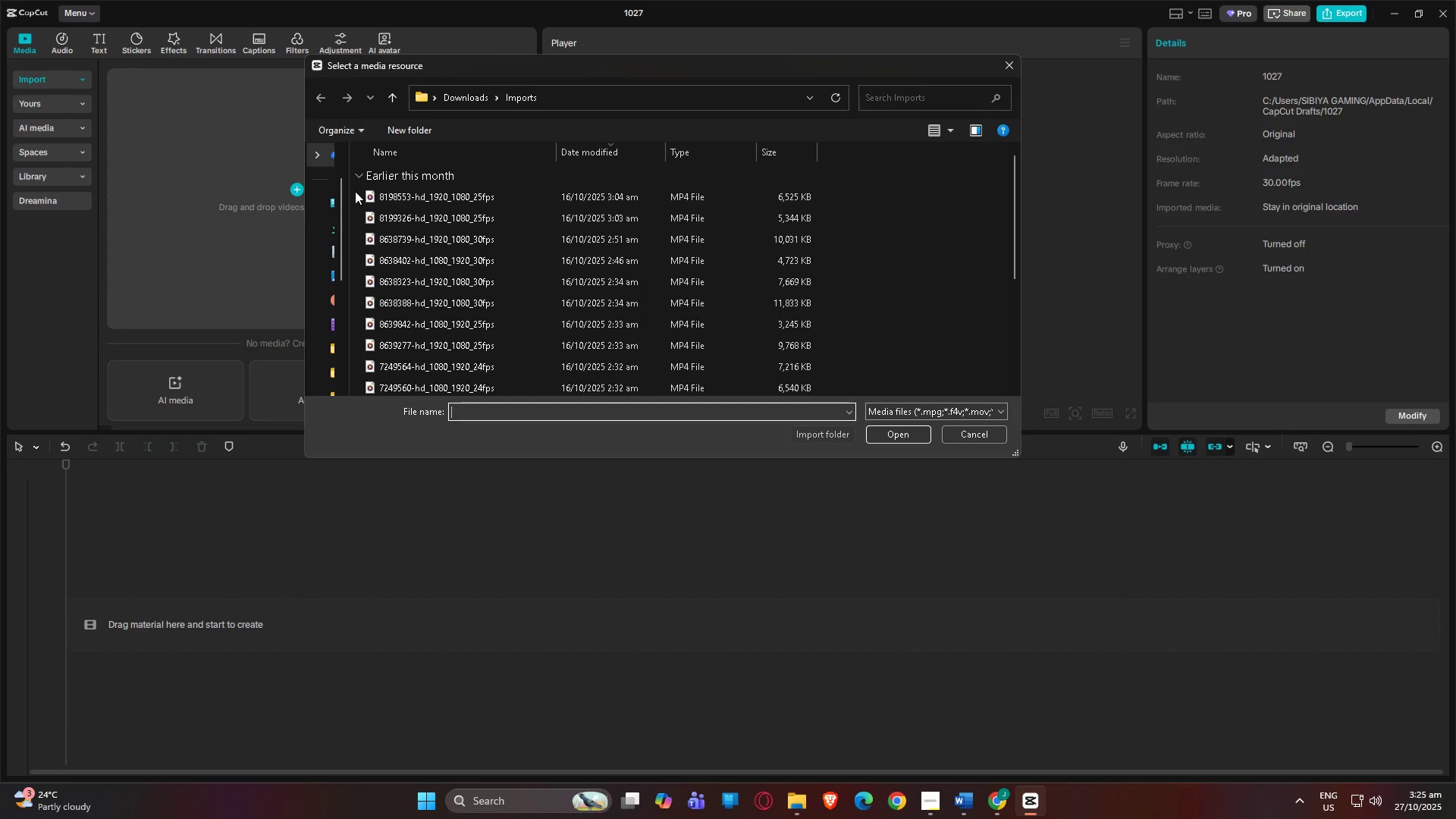 
scroll: coordinate [358, 190], scroll_direction: up, amount: 3.0
 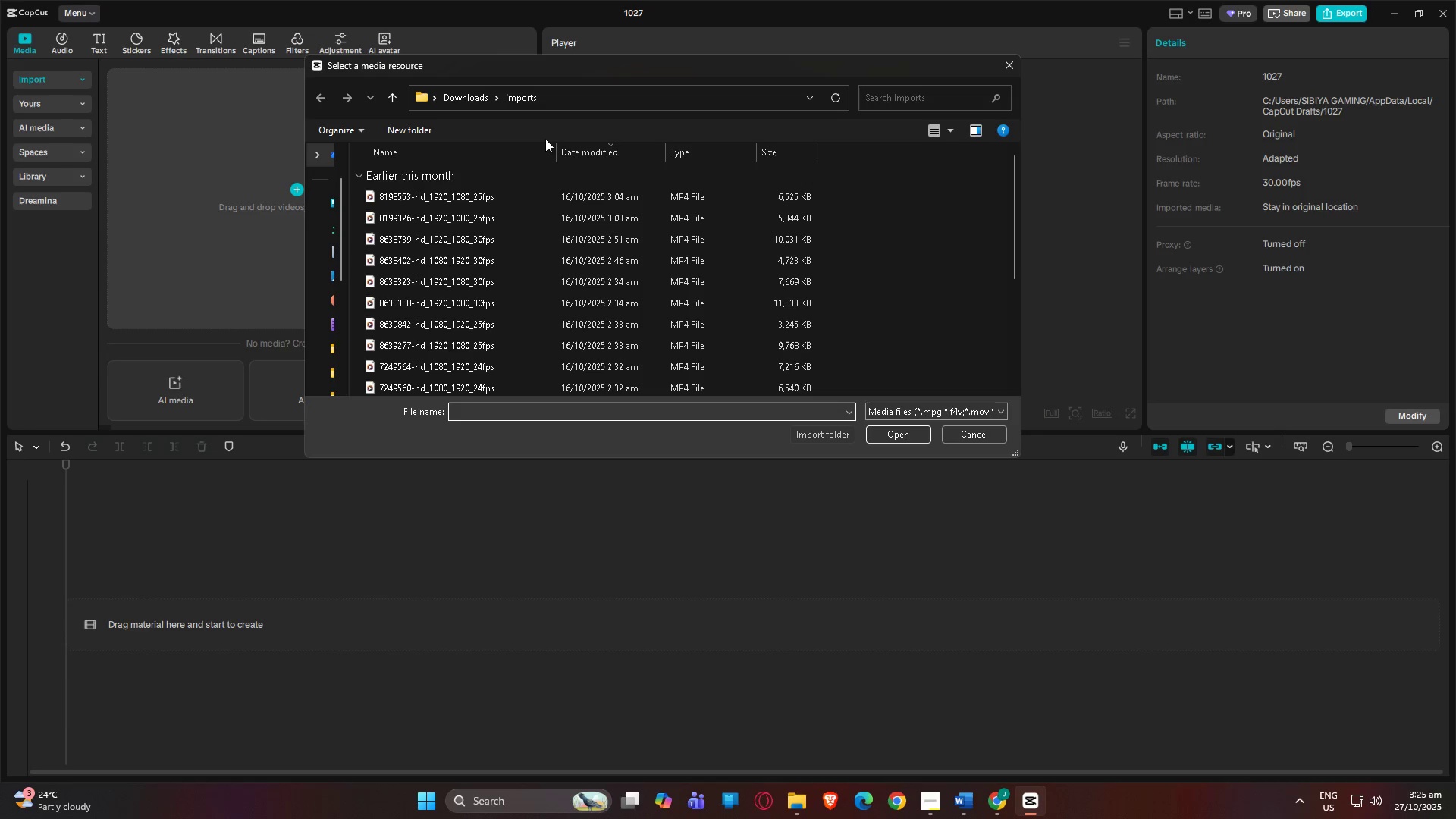 
scroll: coordinate [369, 196], scroll_direction: down, amount: 3.0
 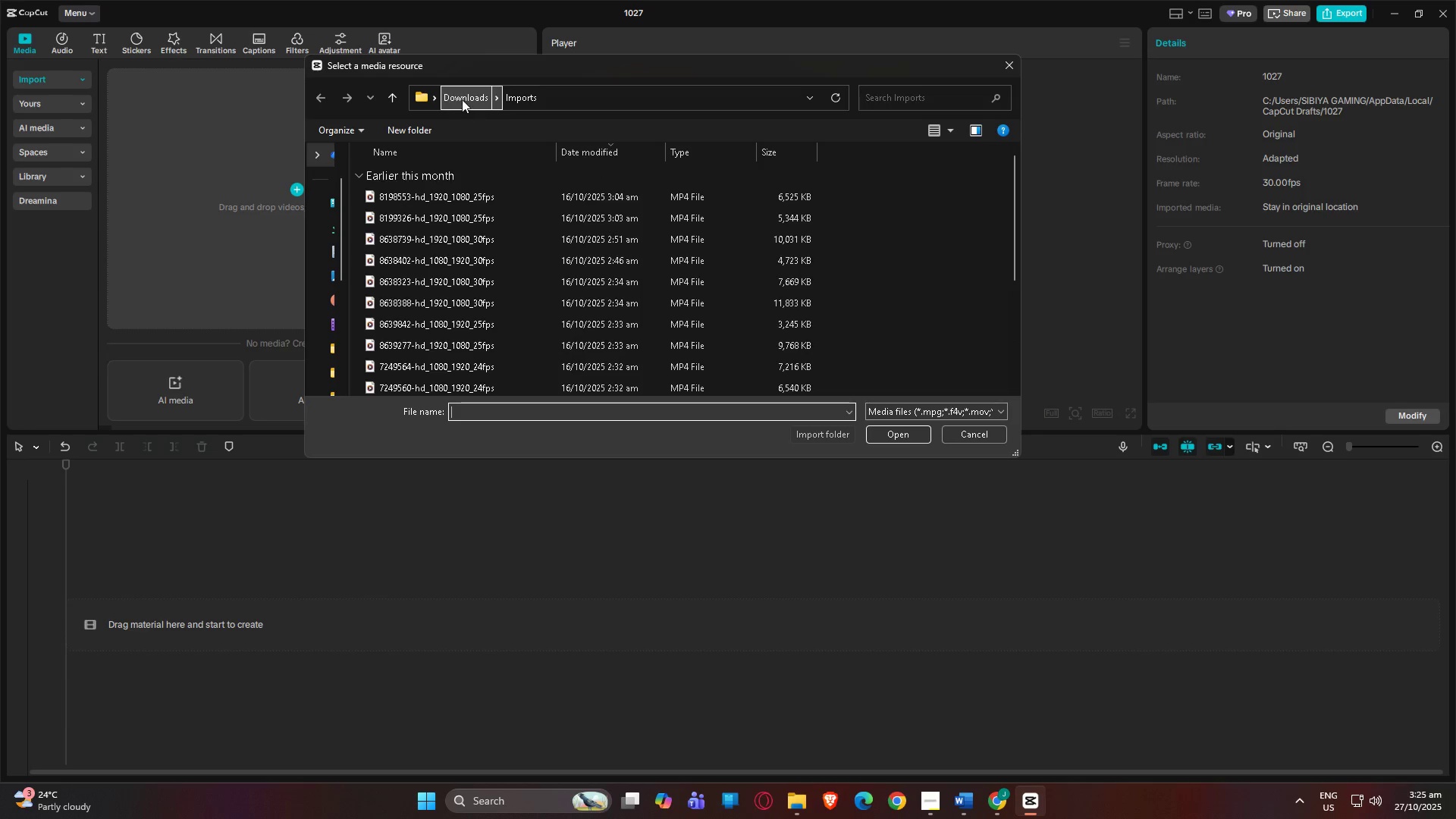 
left_click([463, 96])
 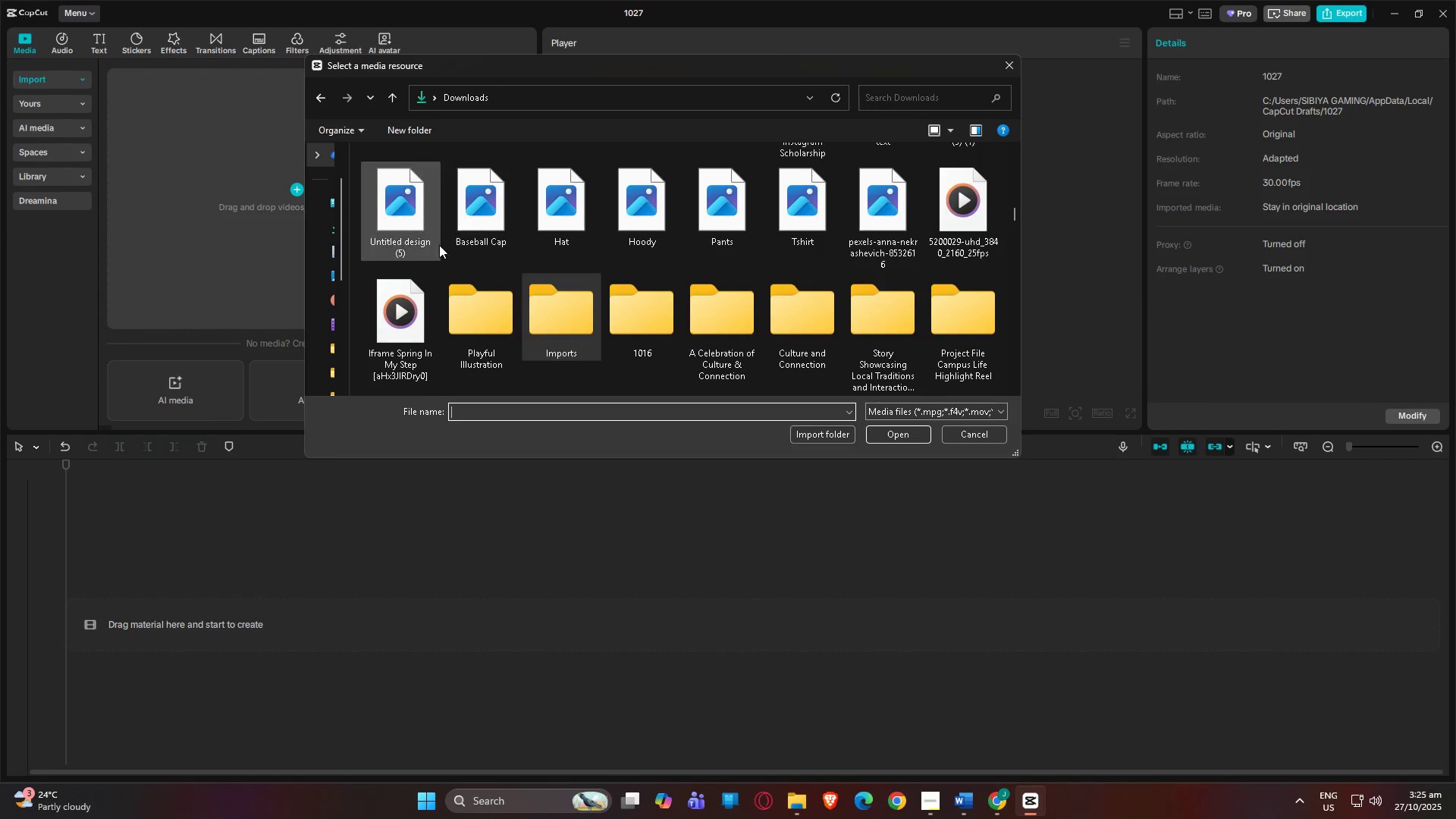 
scroll: coordinate [374, 232], scroll_direction: up, amount: 18.0
 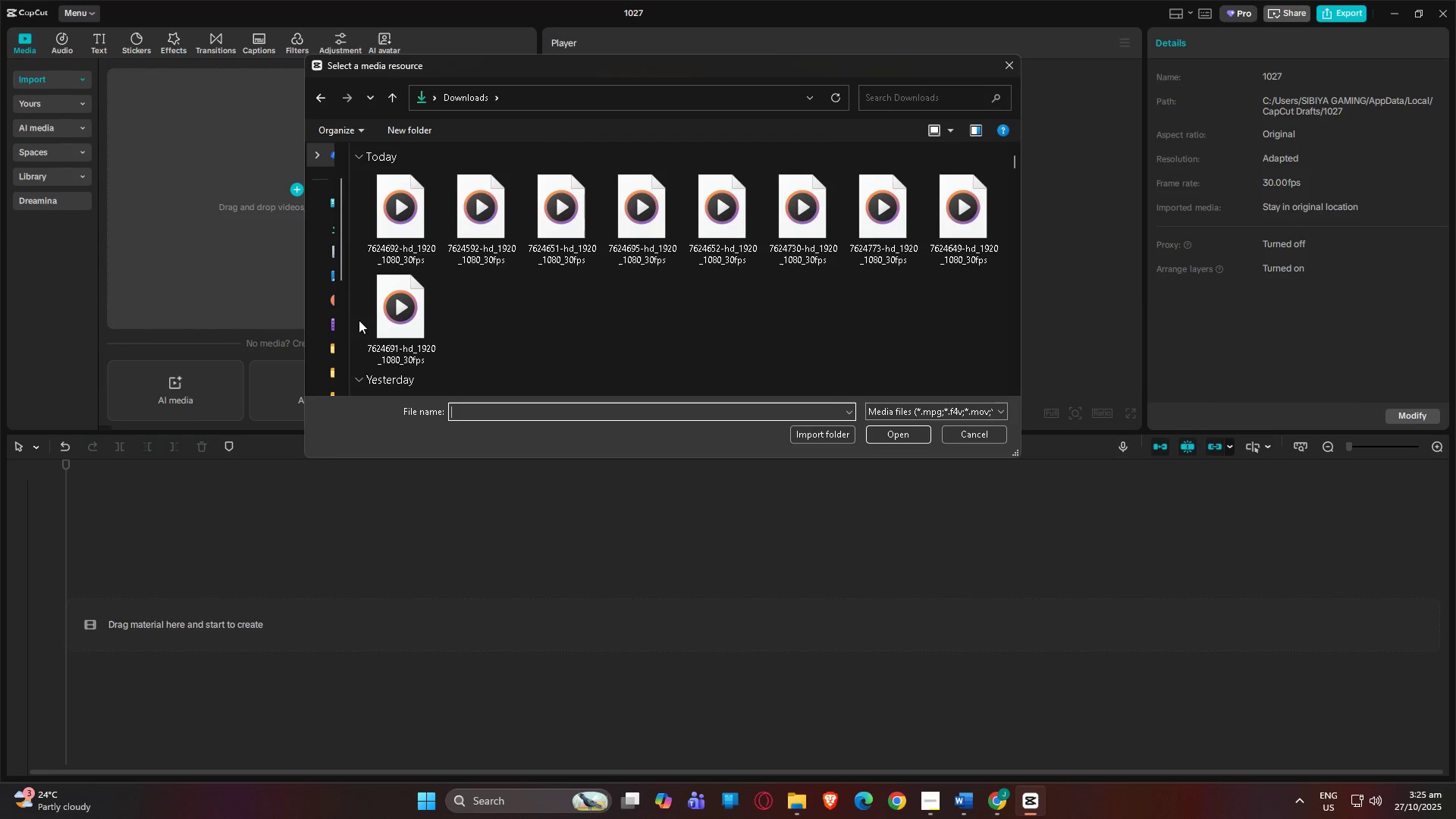 
left_click_drag(start_coordinate=[360, 318], to_coordinate=[1003, 174])
 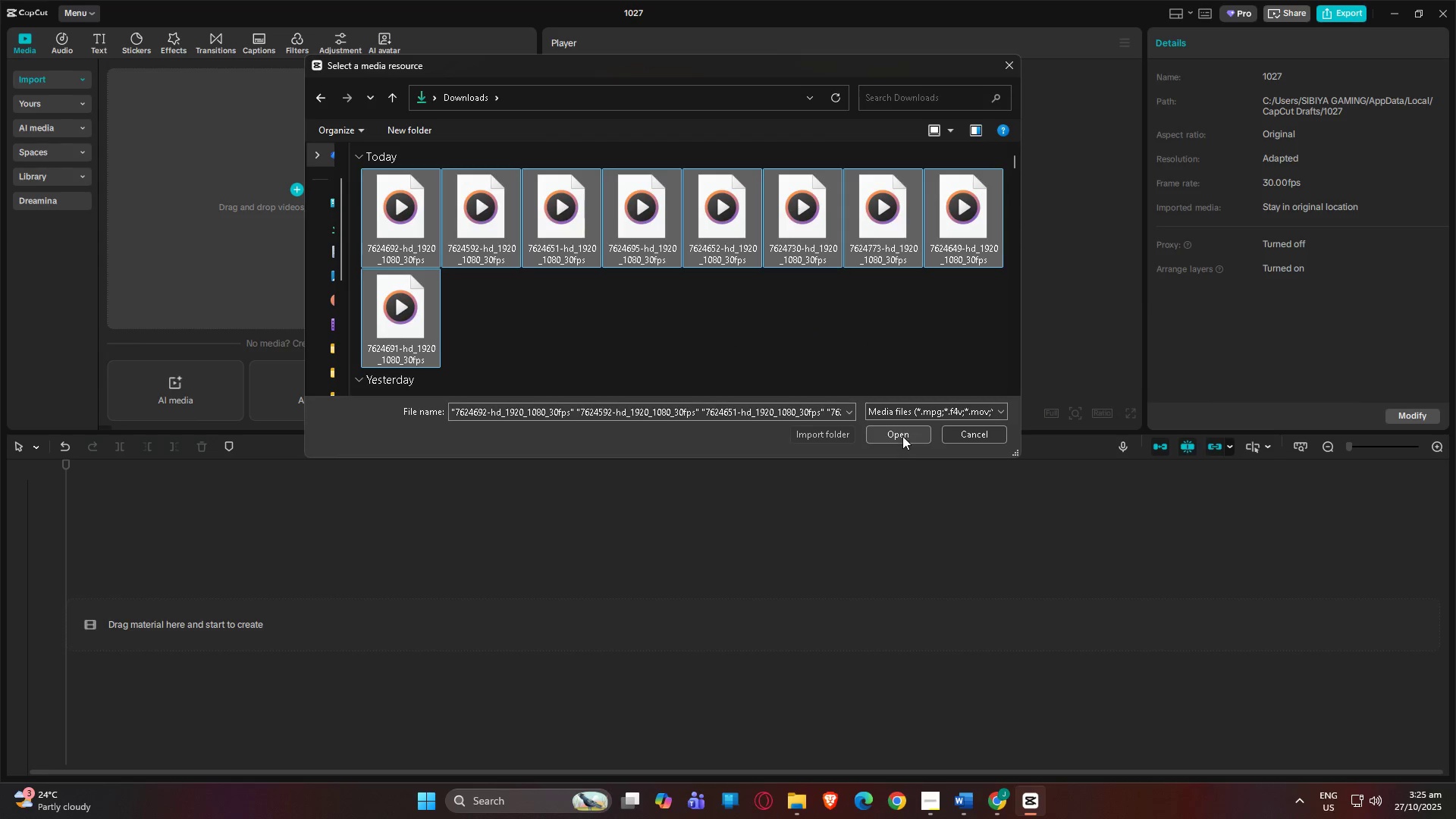 
left_click([902, 436])
 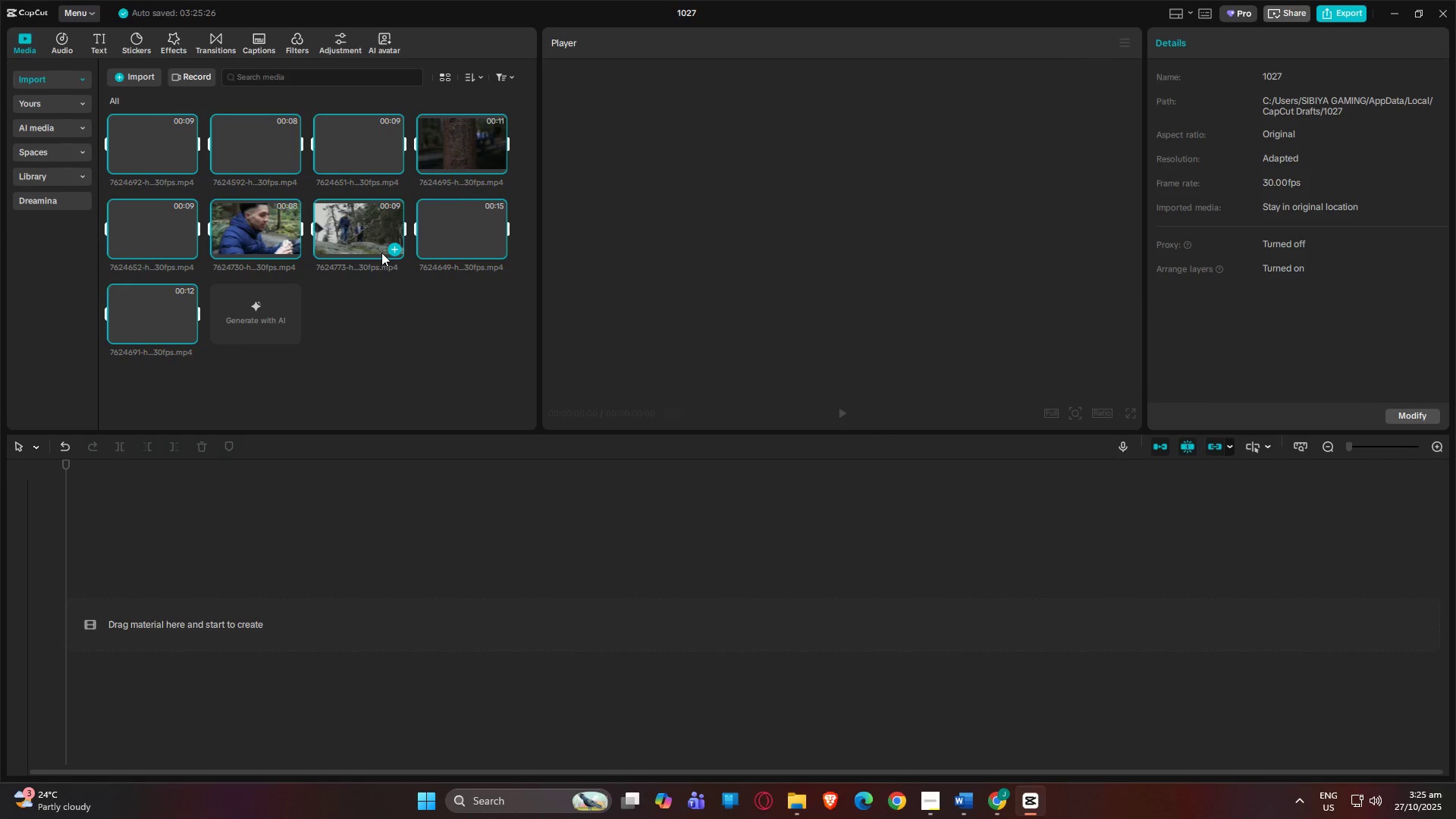 
left_click([359, 319])
 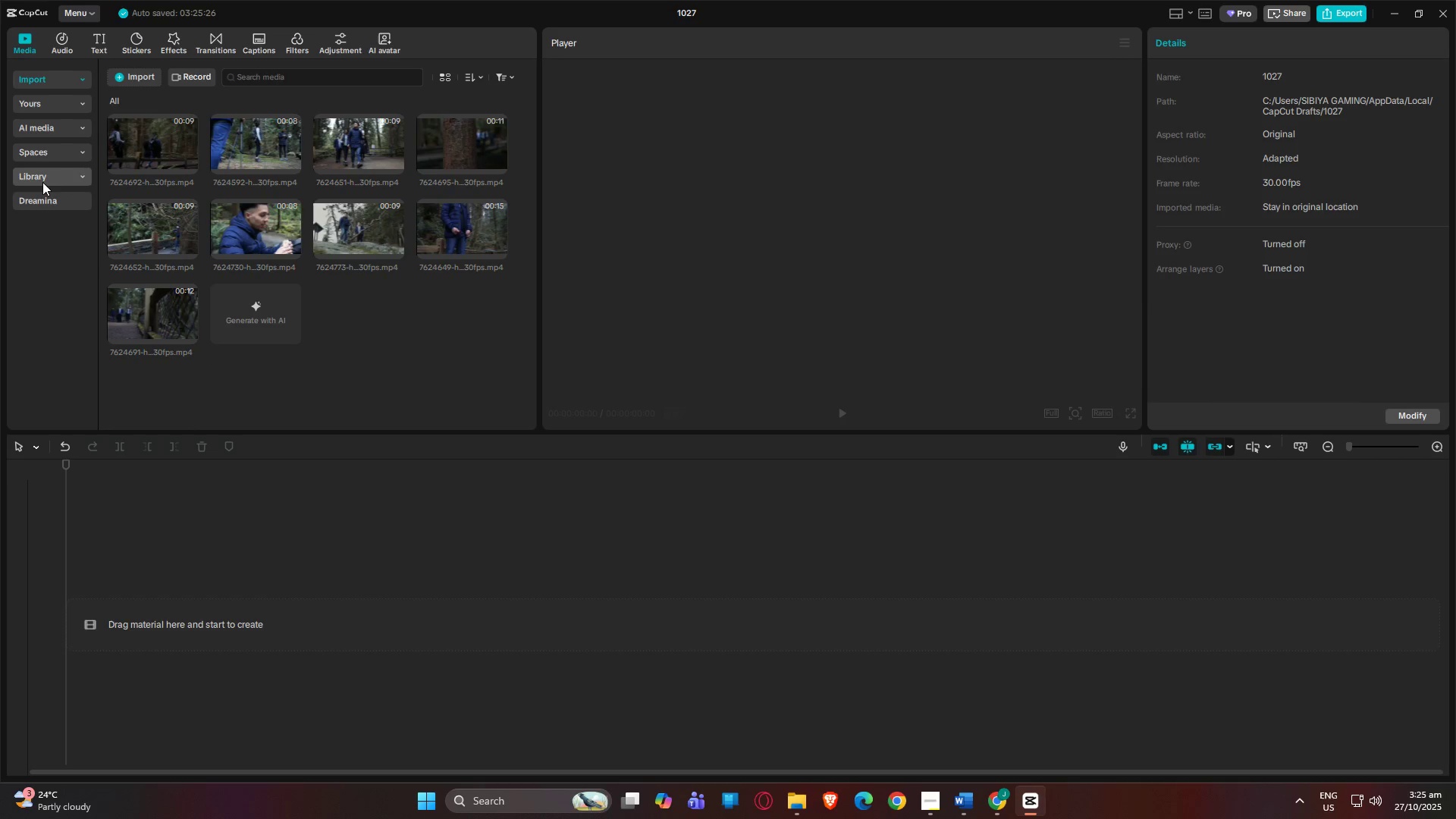 
wait(6.31)
 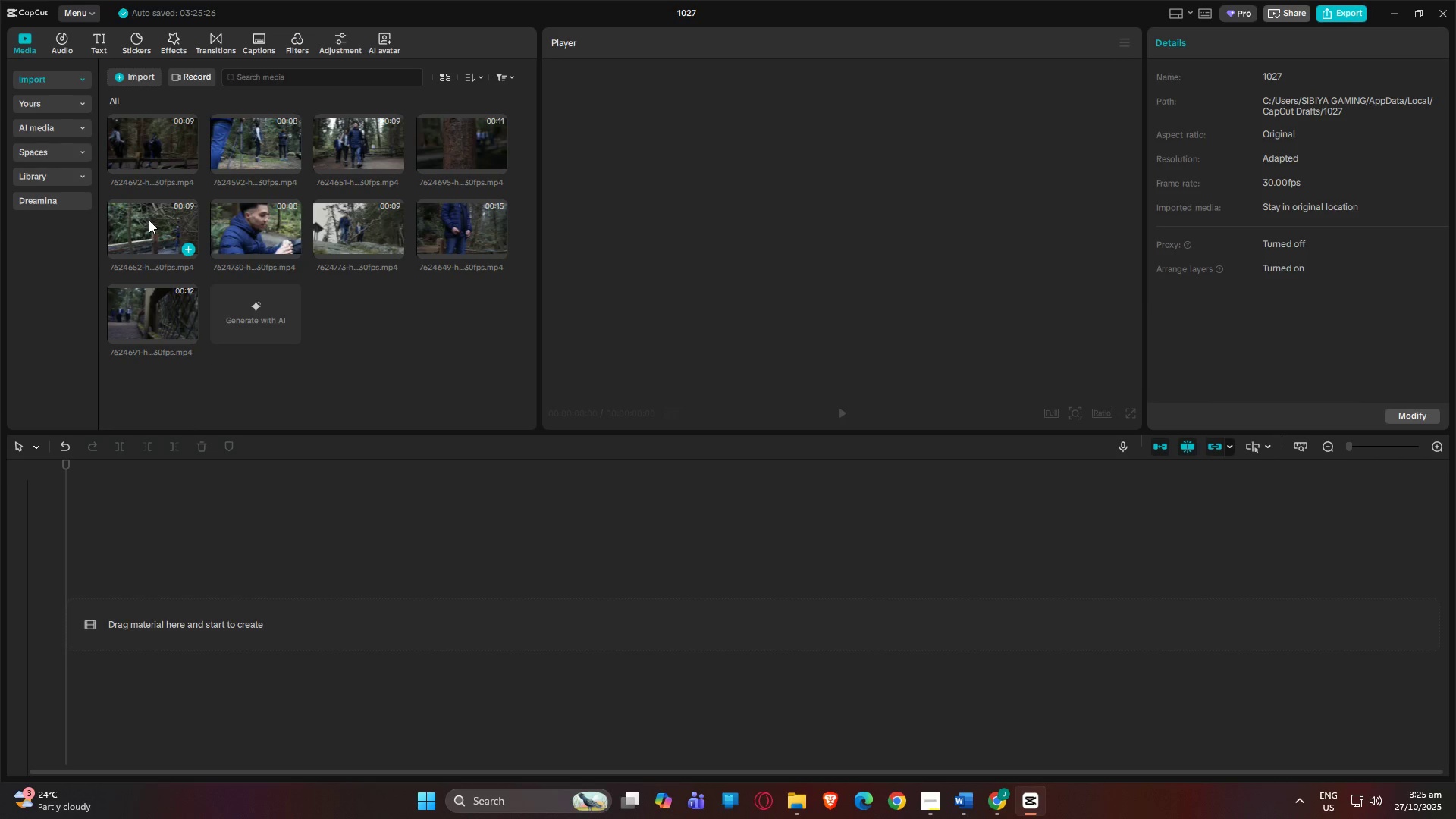 
left_click([63, 84])
 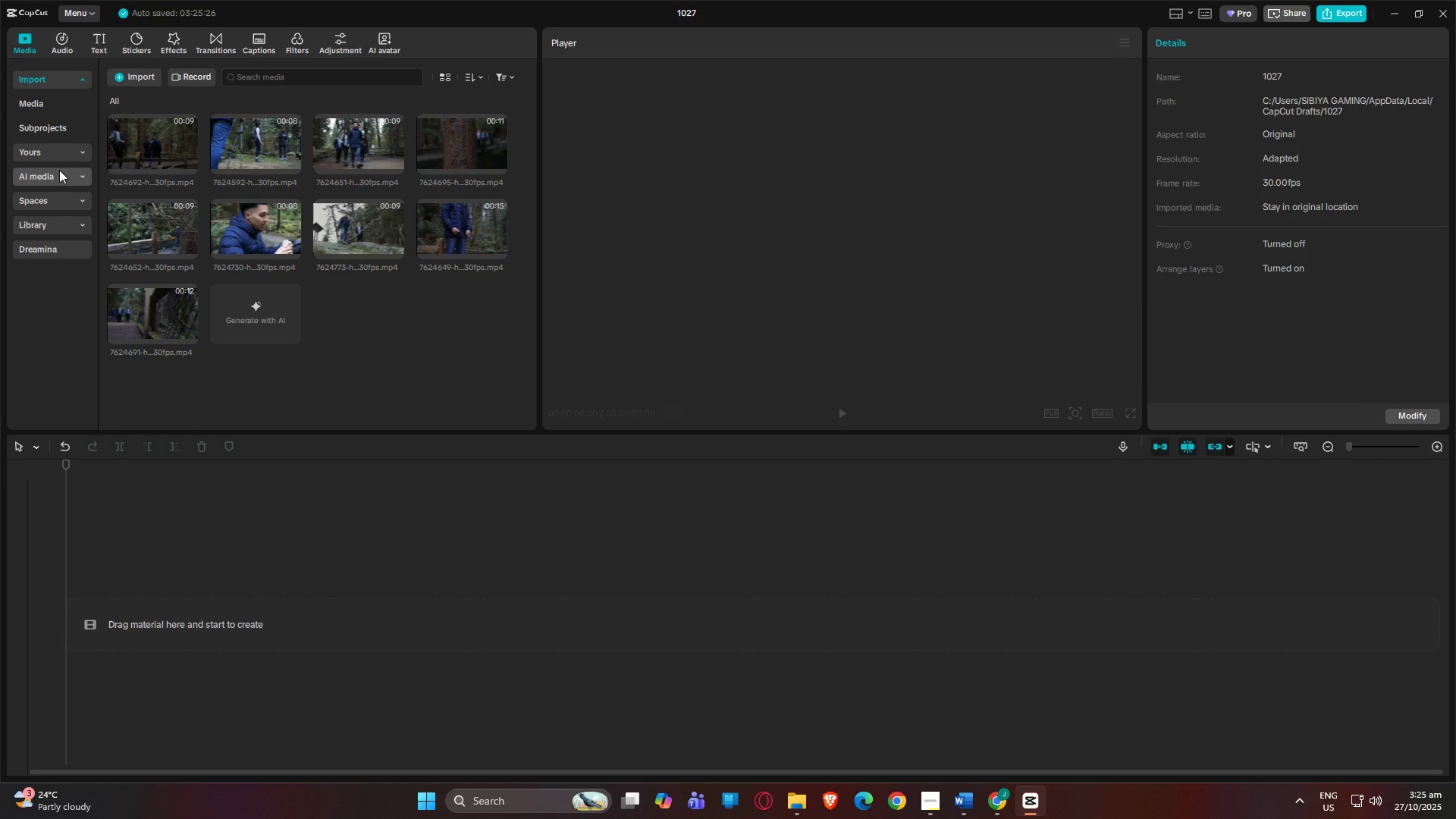 
wait(10.02)
 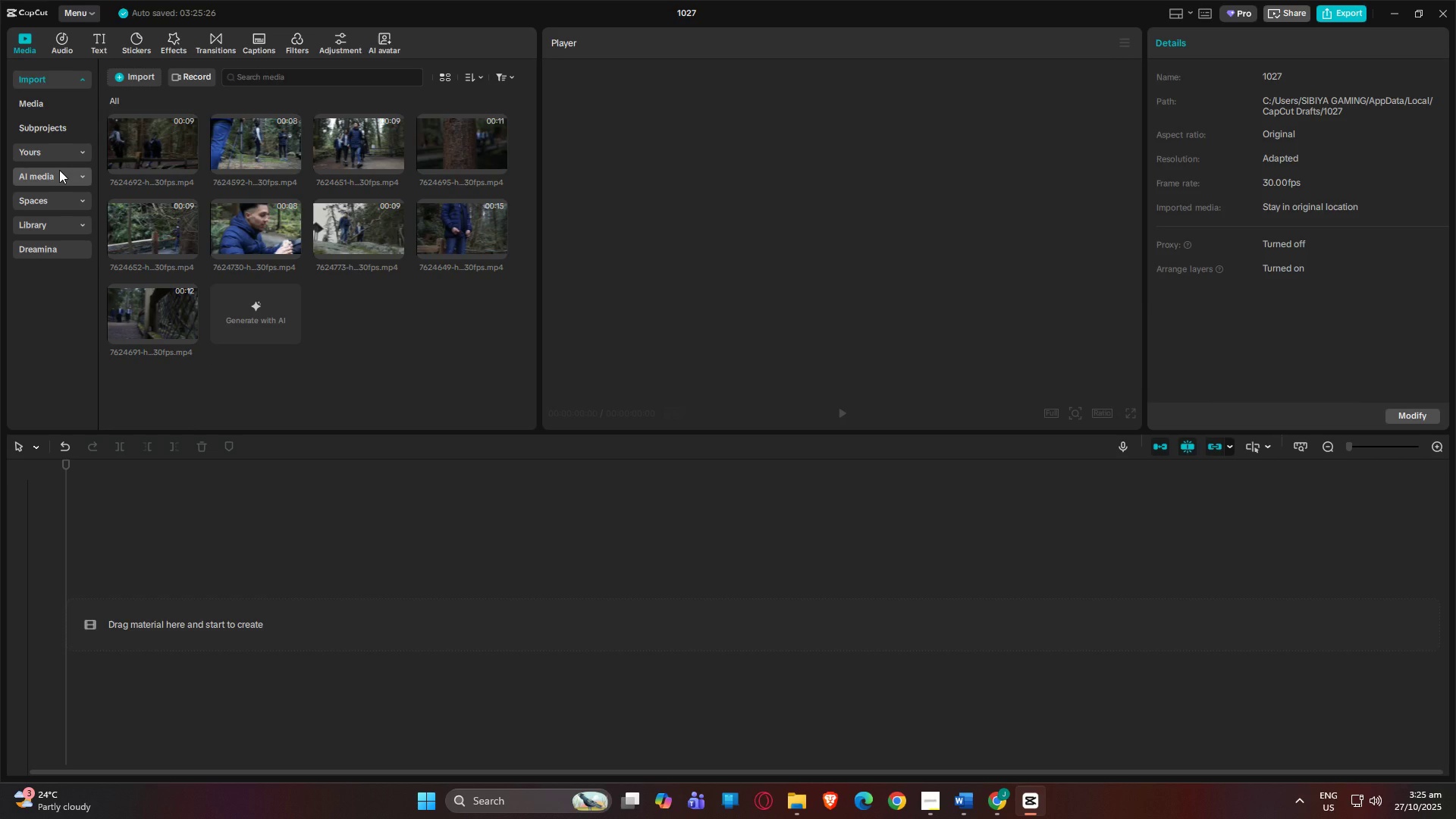 
left_click([65, 155])
 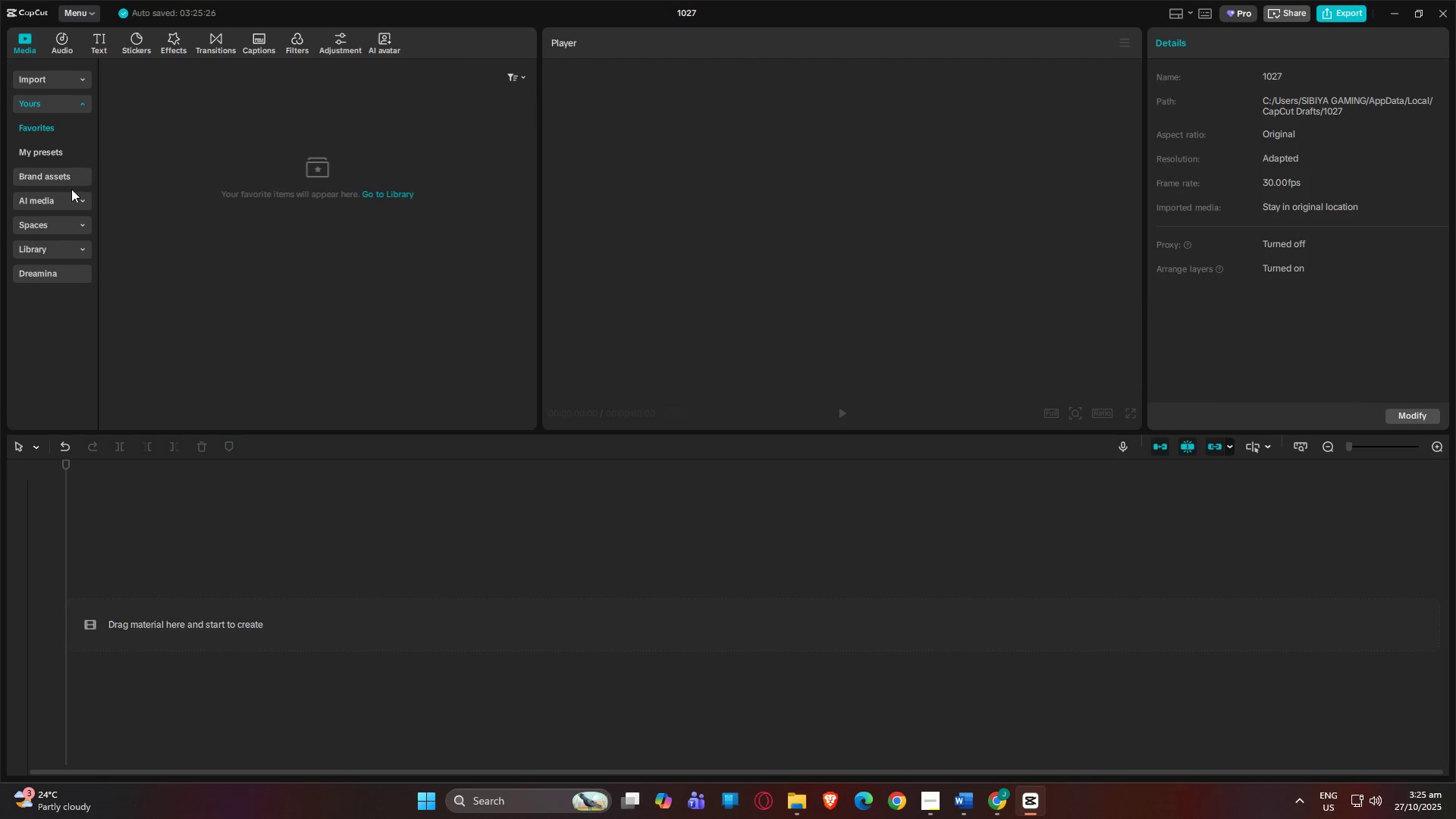 
left_click([67, 206])
 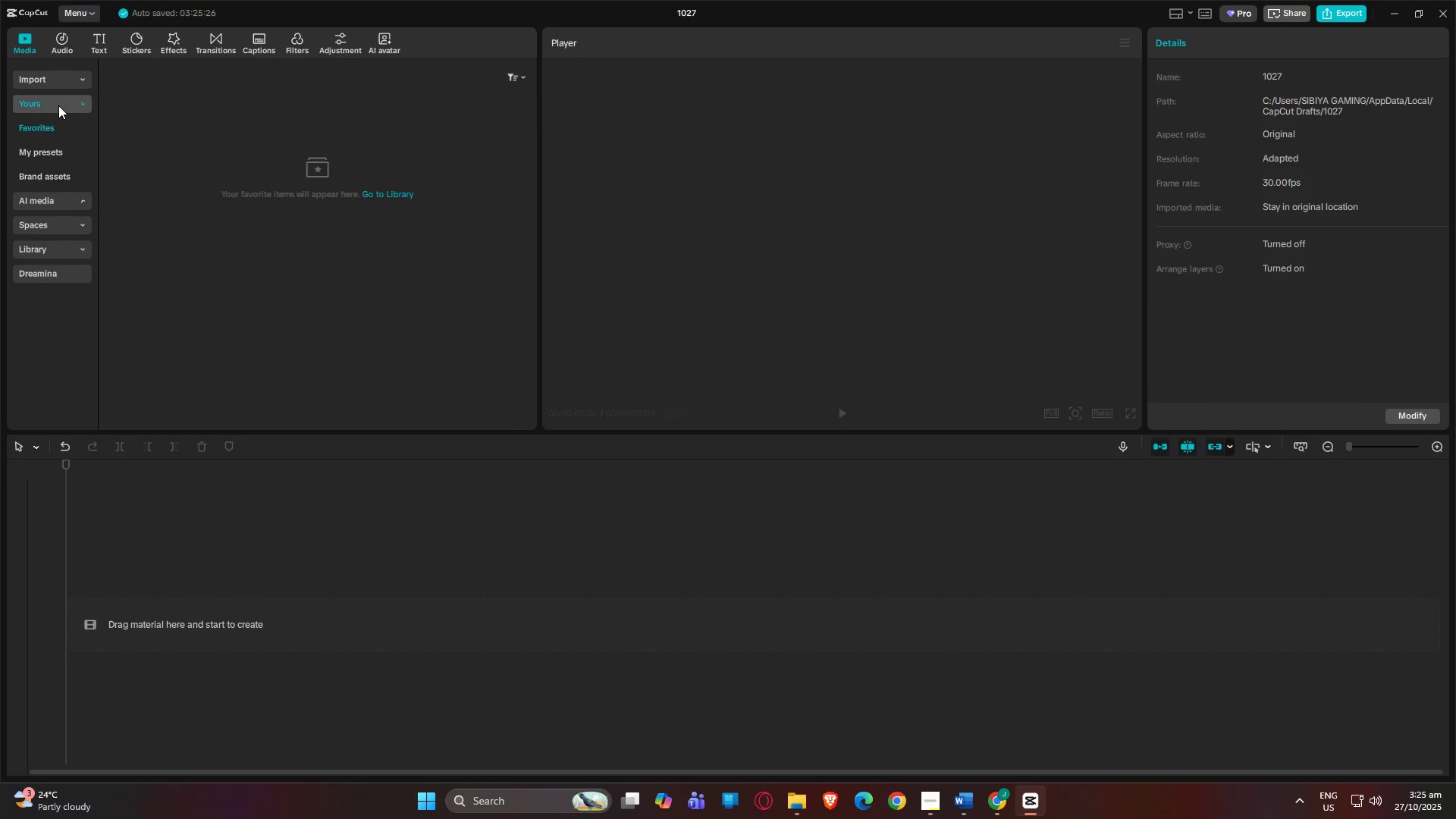 
double_click([56, 80])
 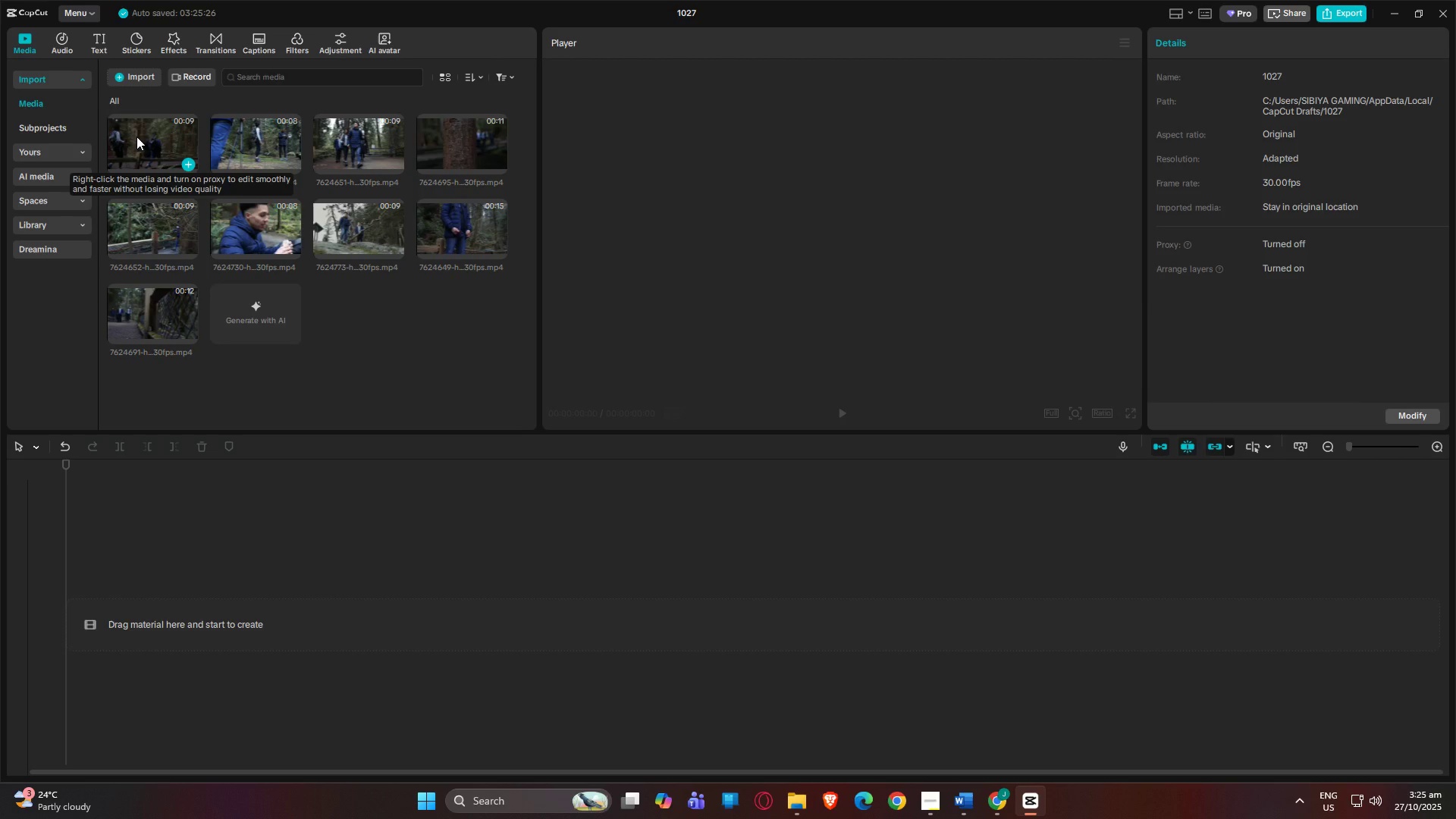 
left_click([136, 136])
 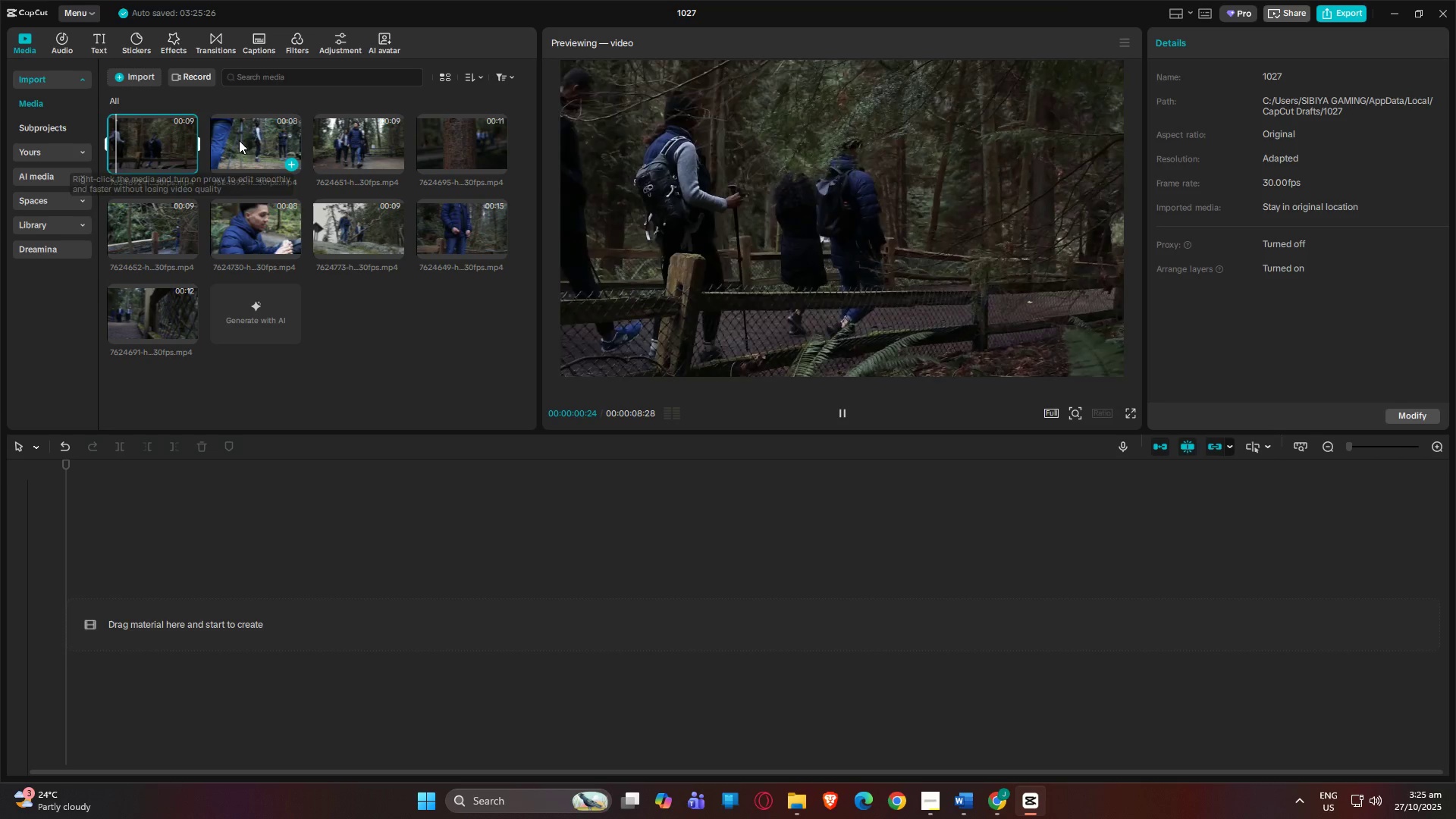 
left_click([262, 137])
 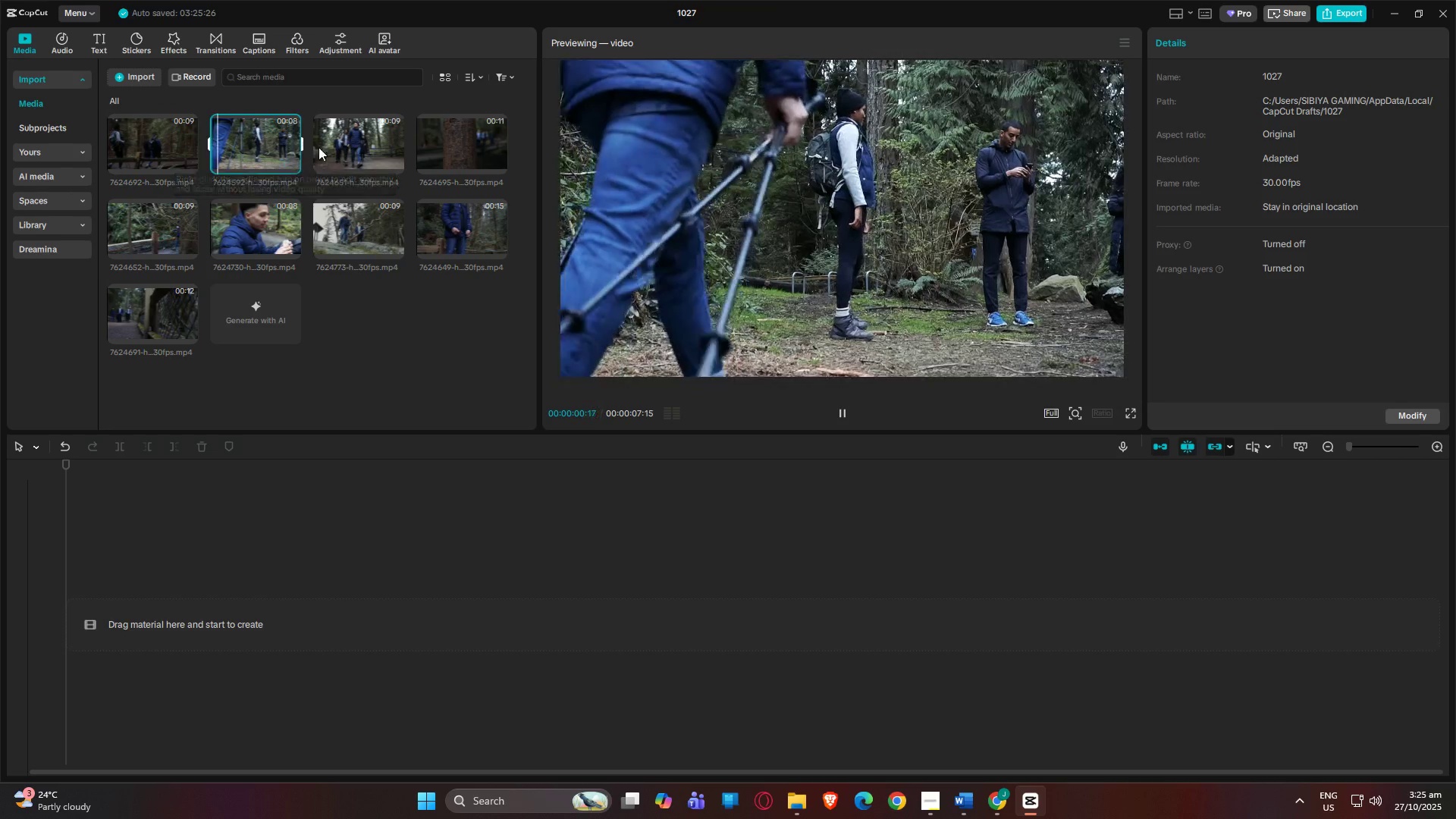 
left_click([346, 146])
 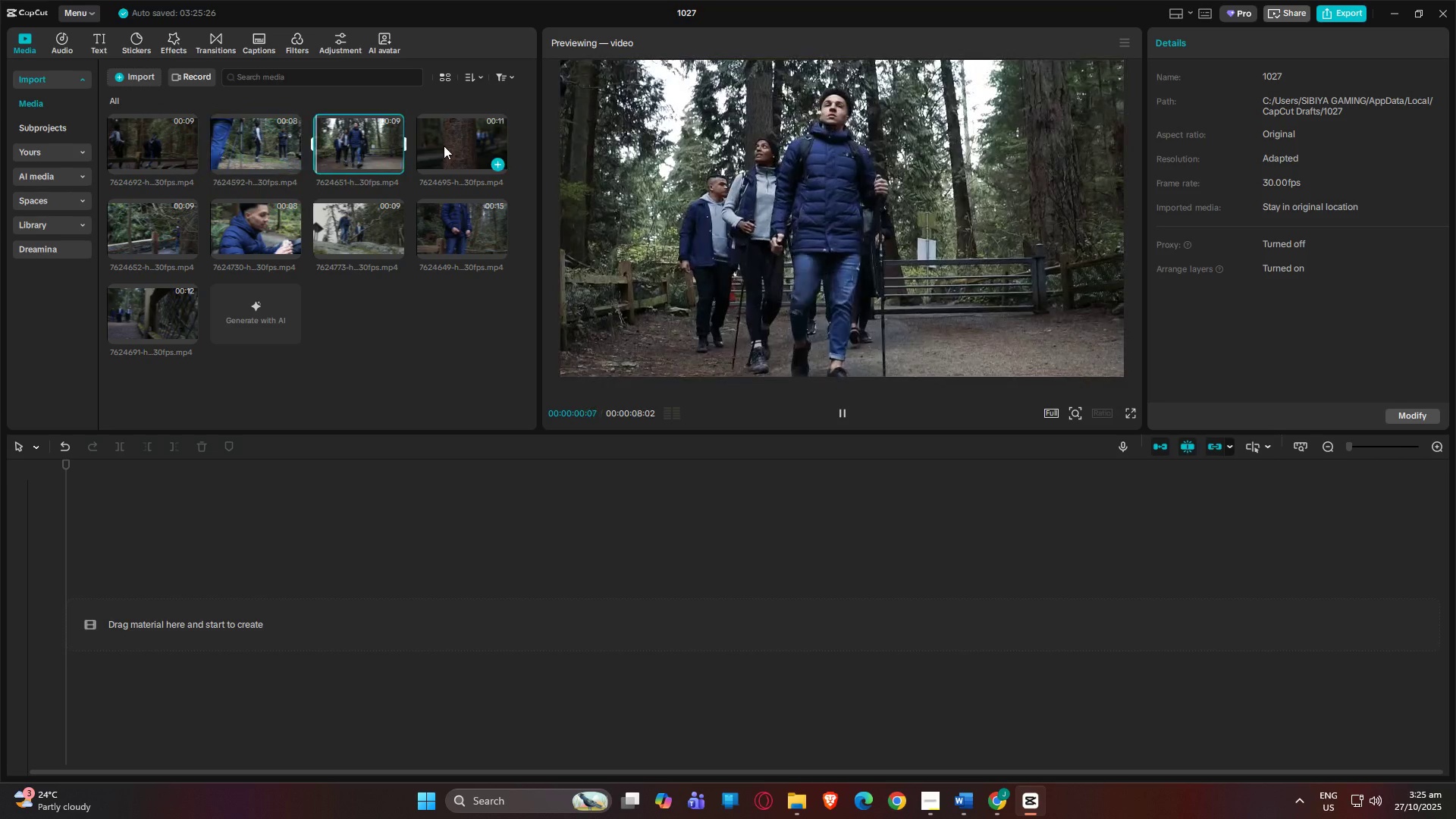 
left_click([444, 146])
 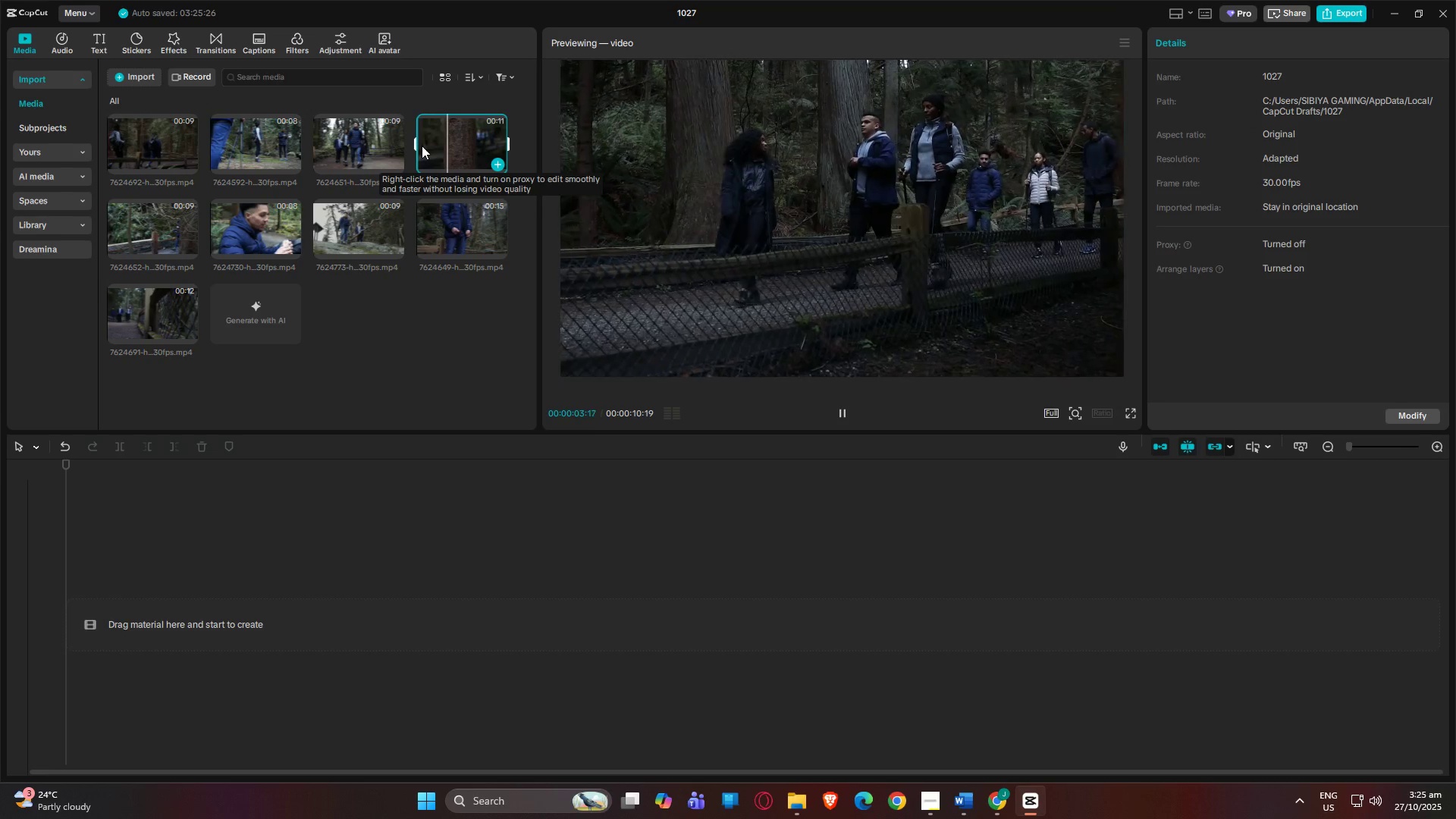 
wait(5.29)
 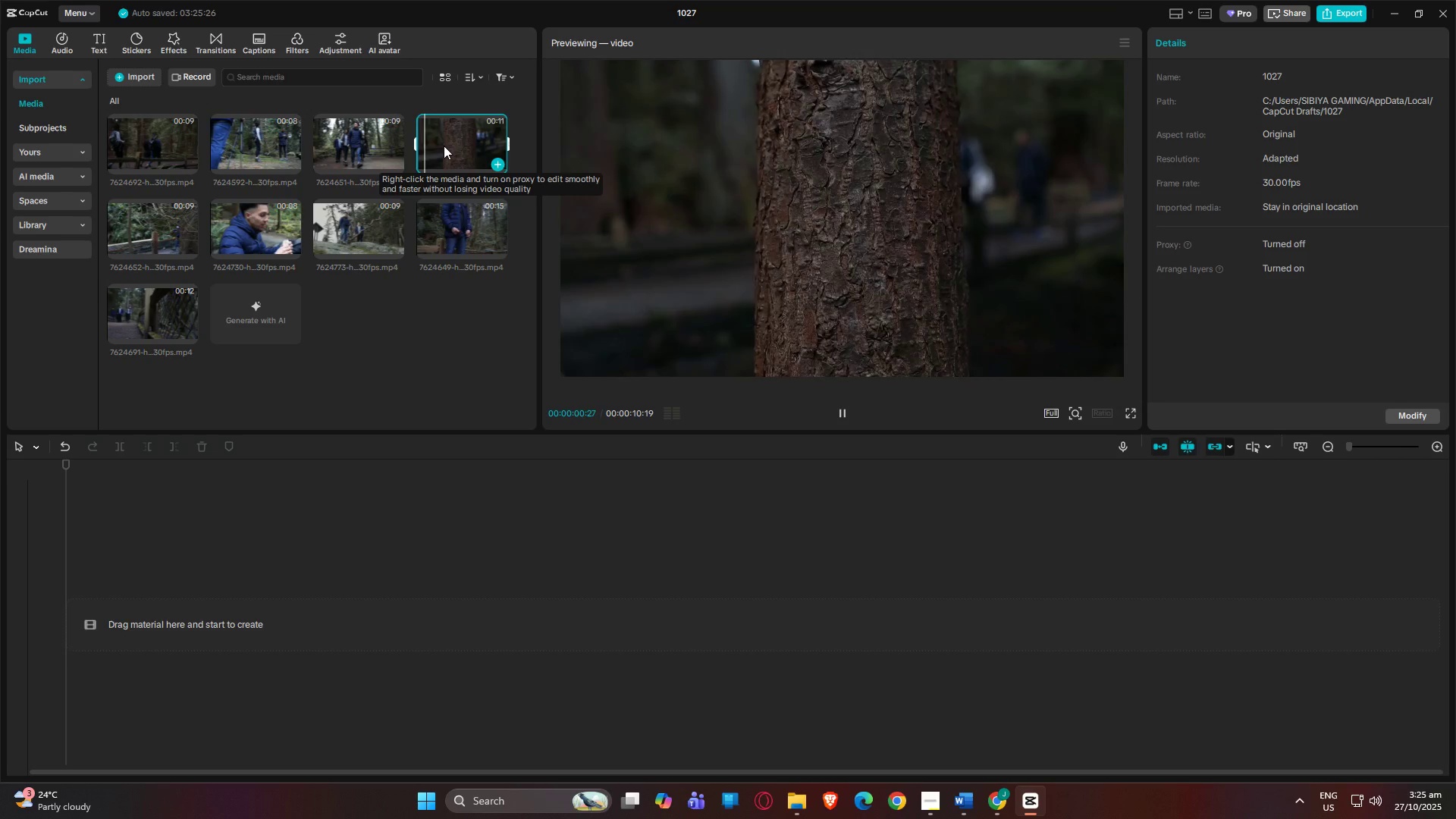 
left_click([238, 236])
 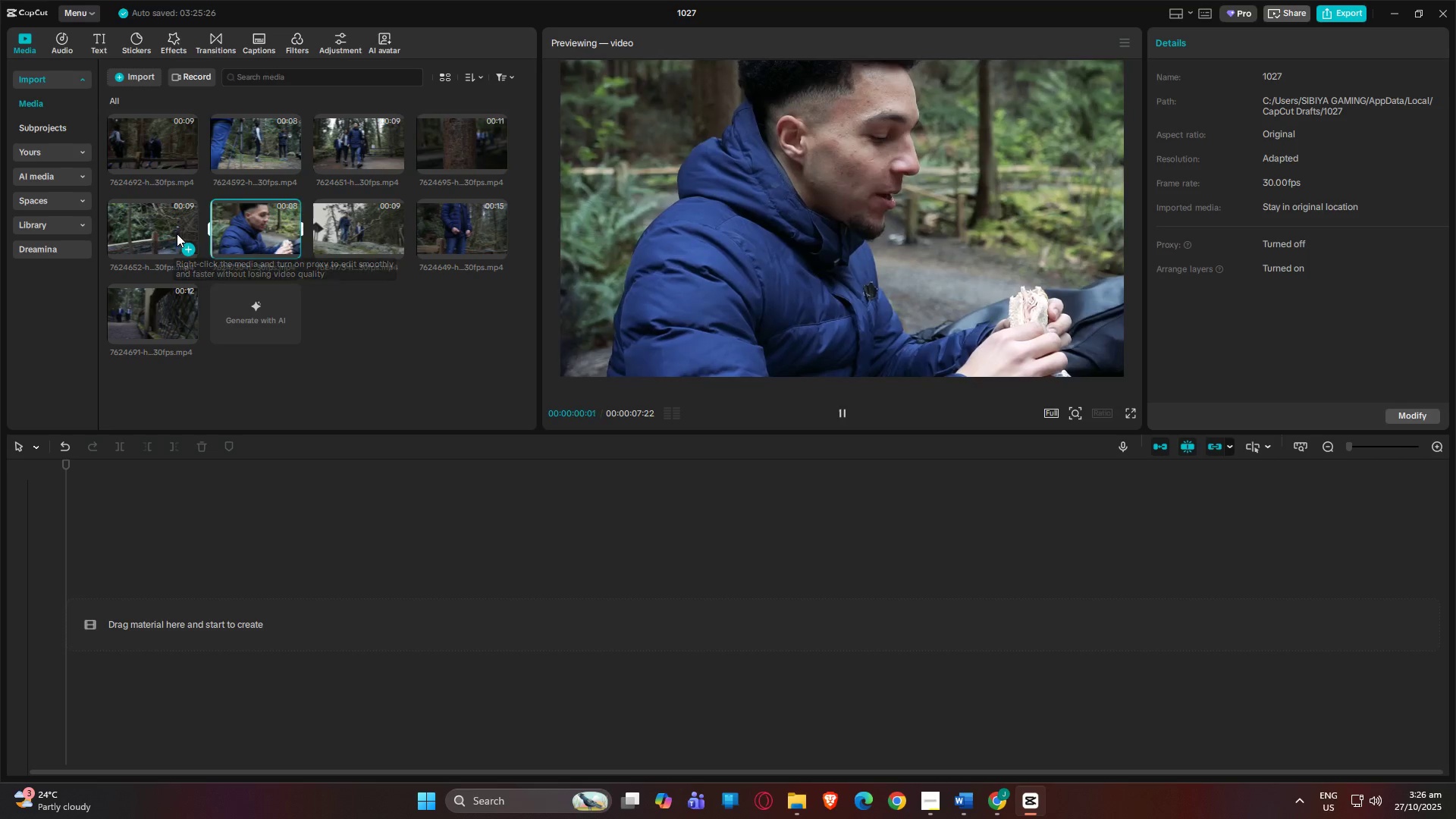 
left_click([177, 234])
 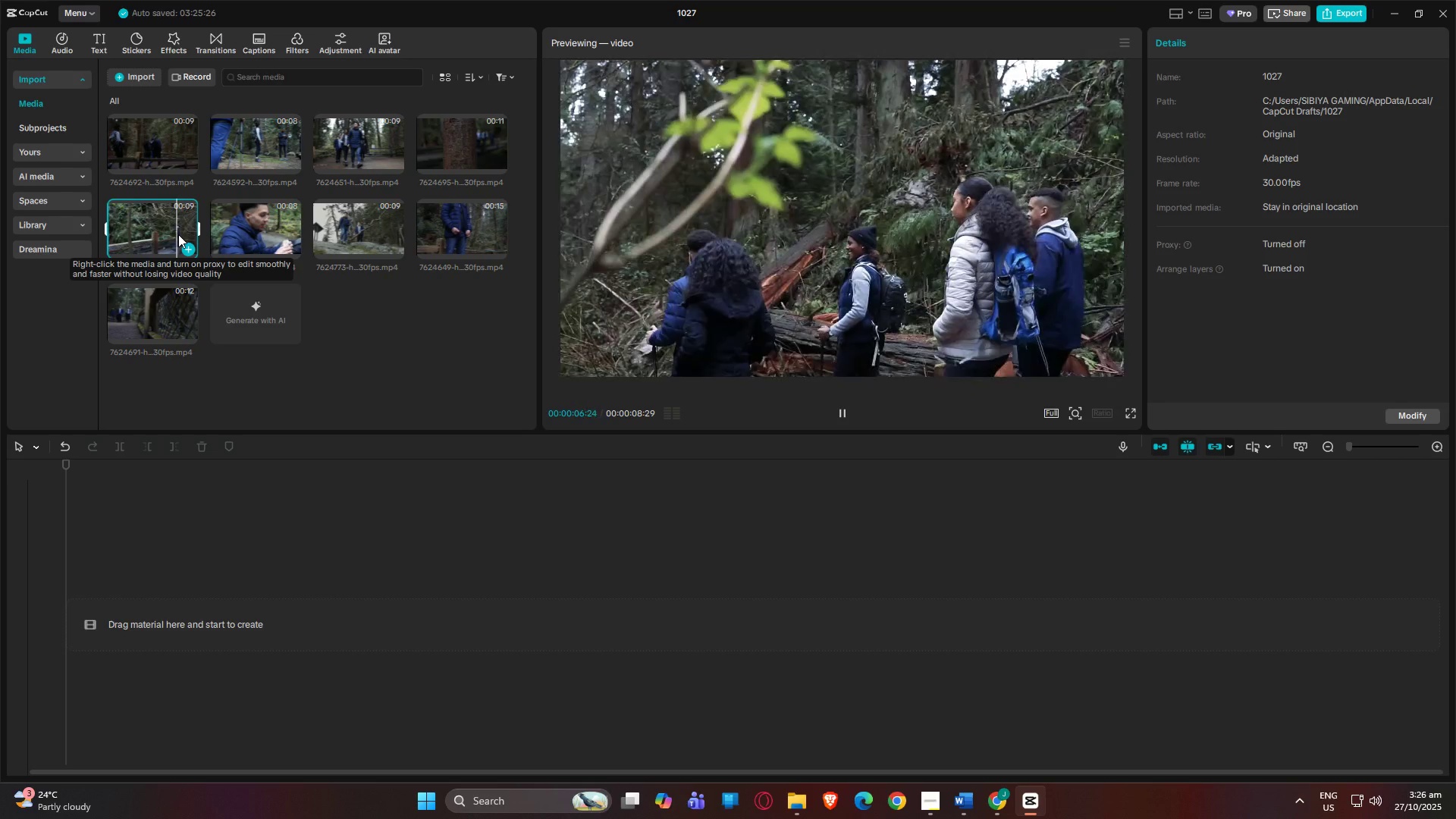 
wait(12.18)
 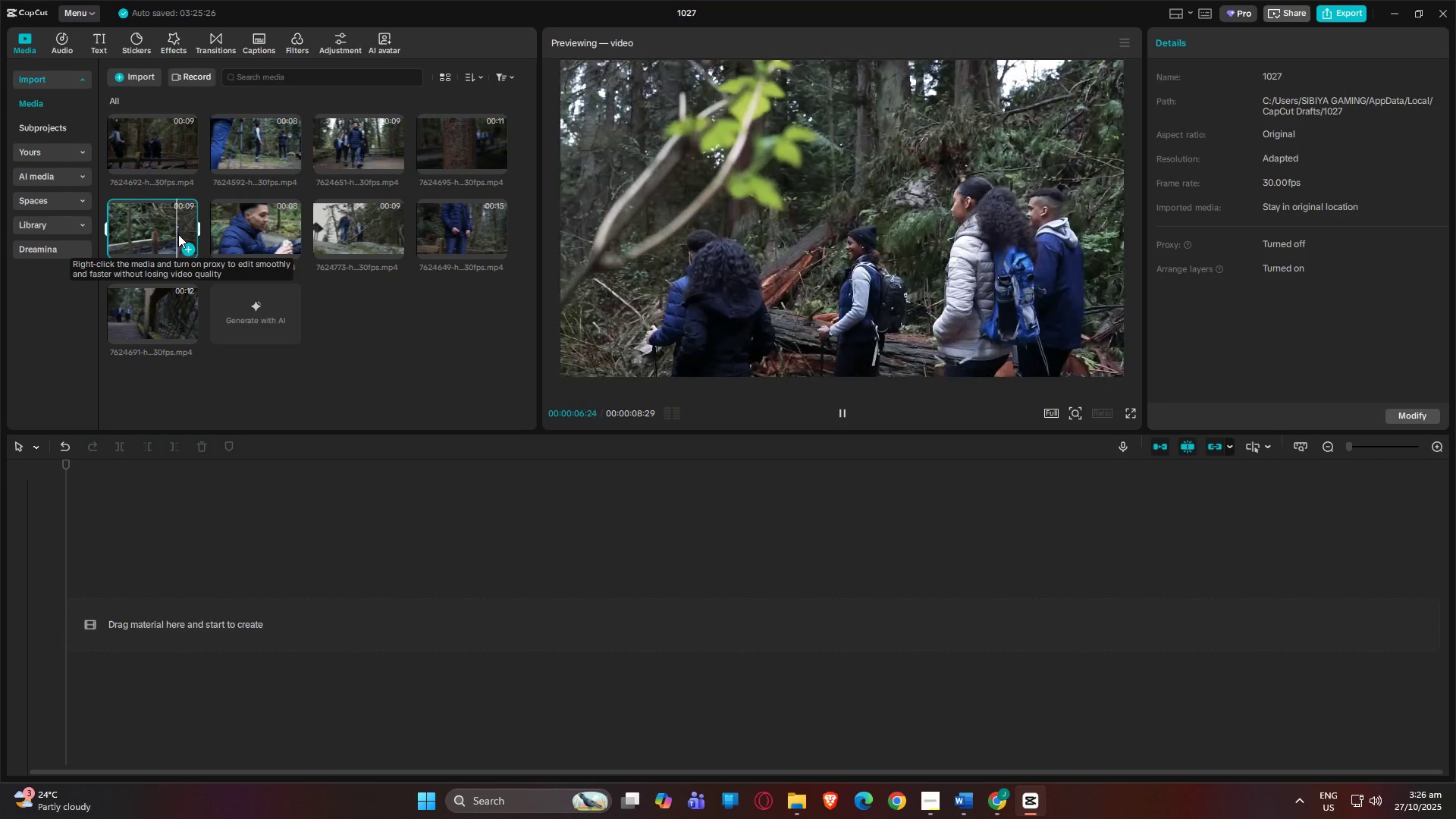 
scroll: coordinate [158, 284], scroll_direction: down, amount: 2.0
 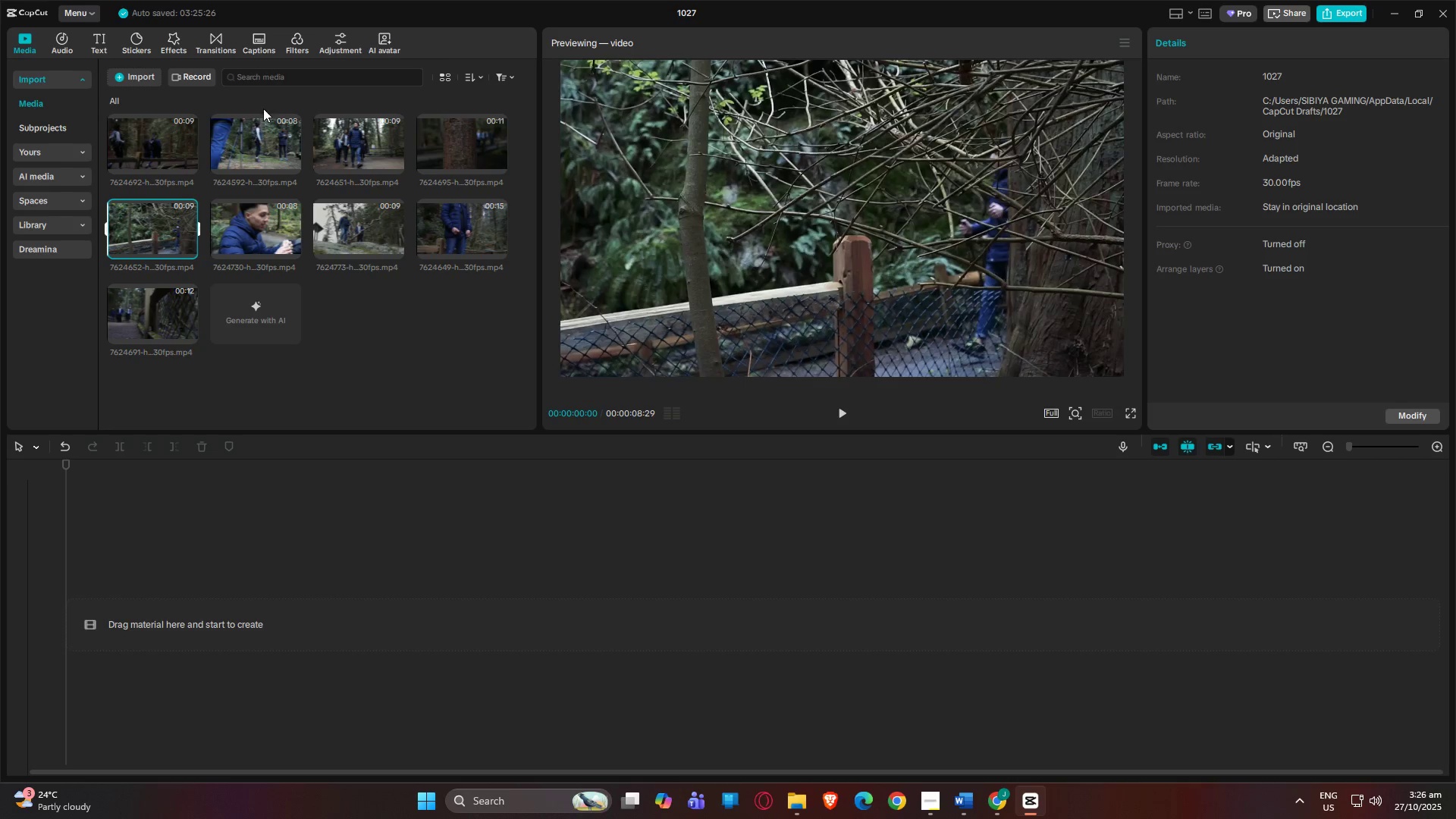 
scroll: coordinate [143, 177], scroll_direction: up, amount: 2.0
 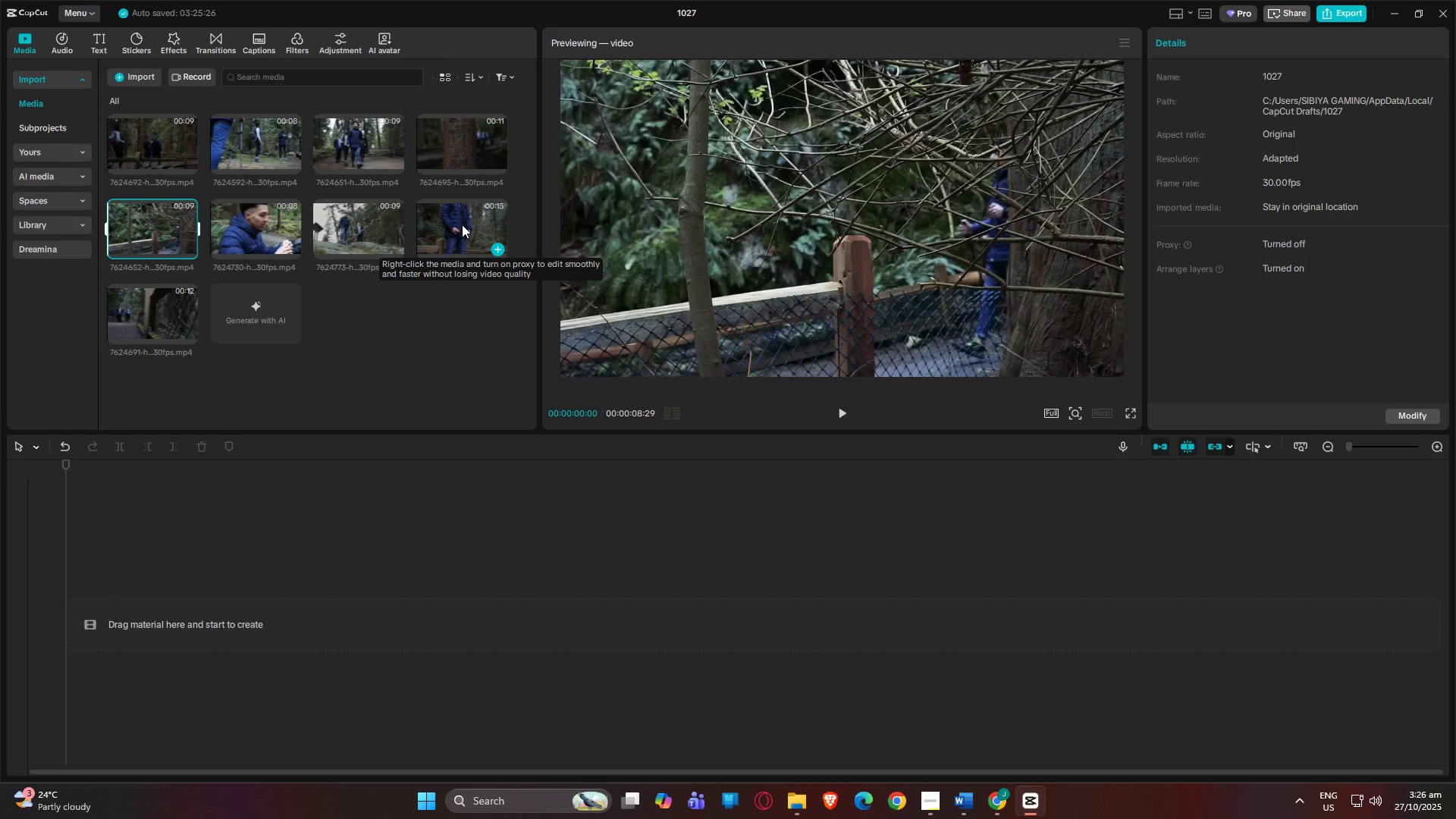 
wait(13.6)
 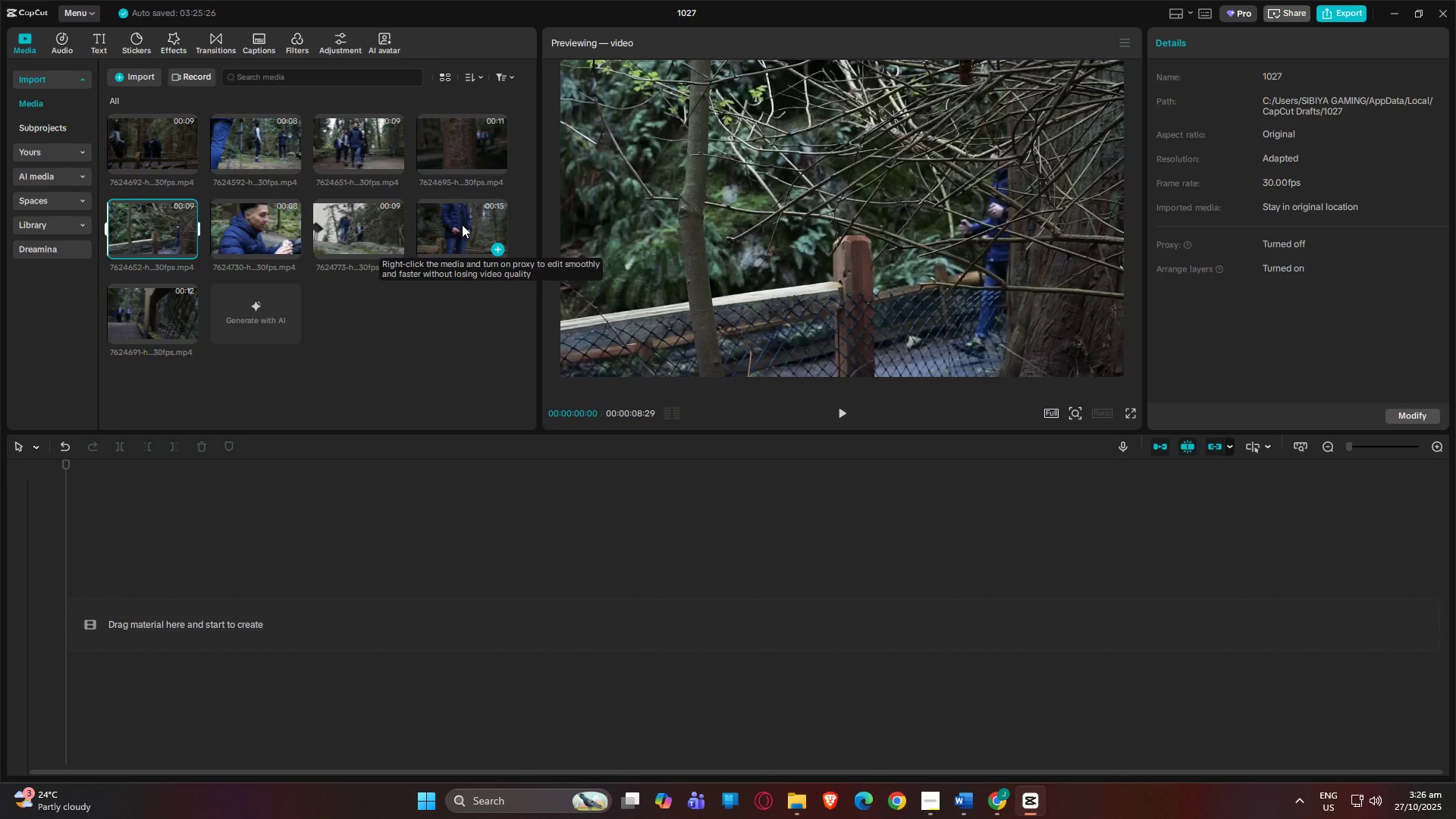 
scroll: coordinate [463, 242], scroll_direction: down, amount: 3.0
 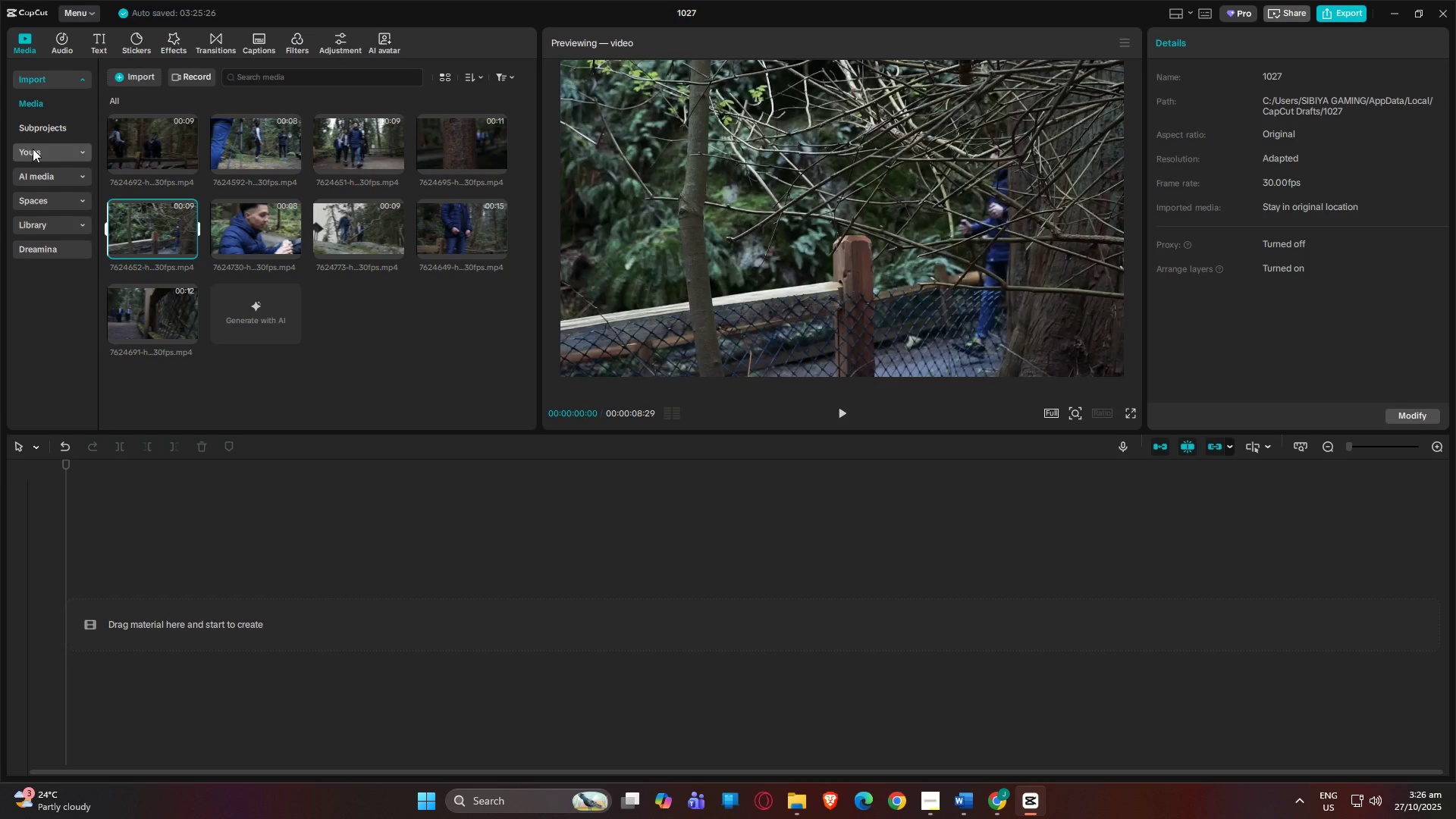 
left_click([33, 149])
 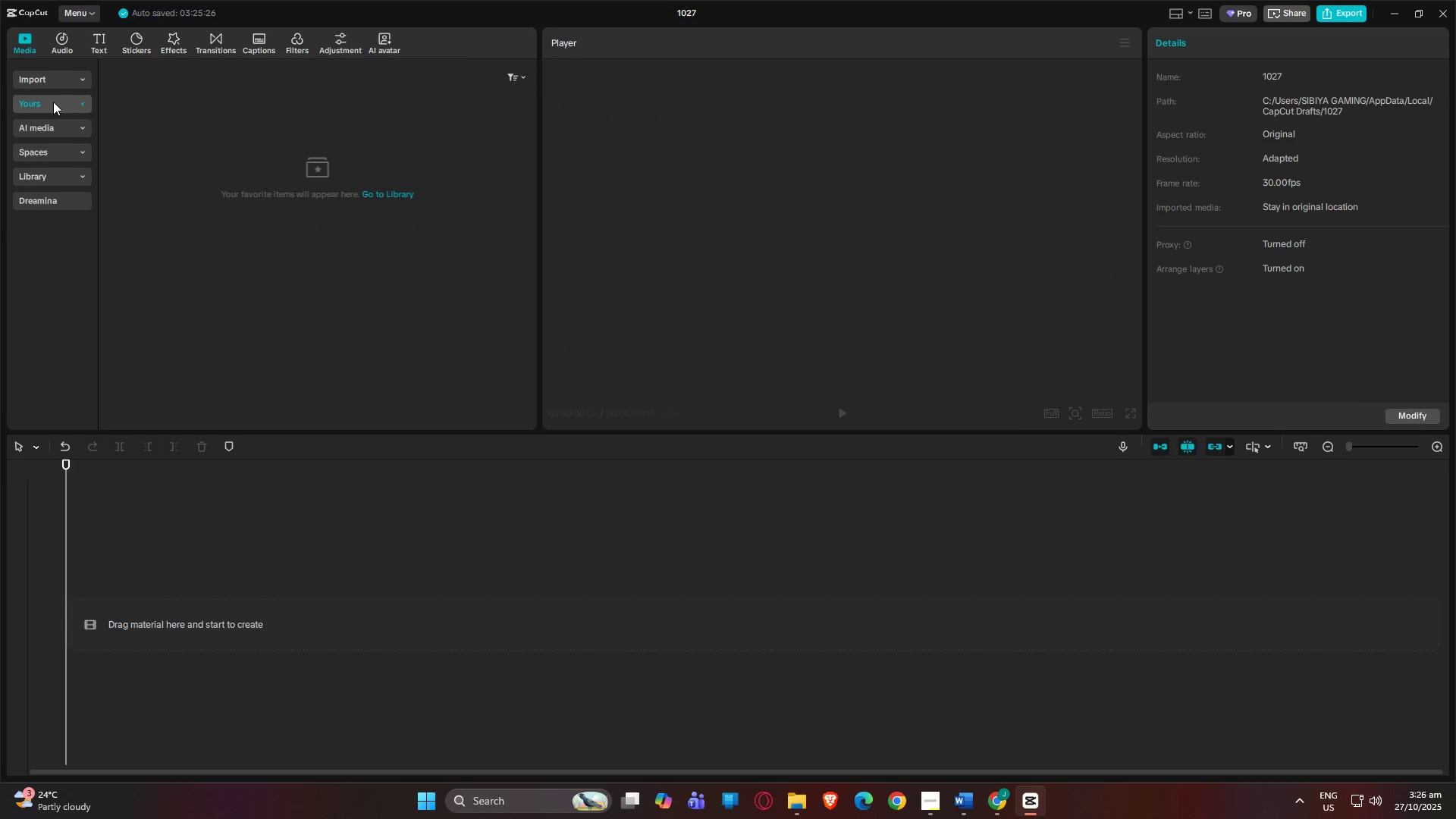 
double_click([53, 84])
 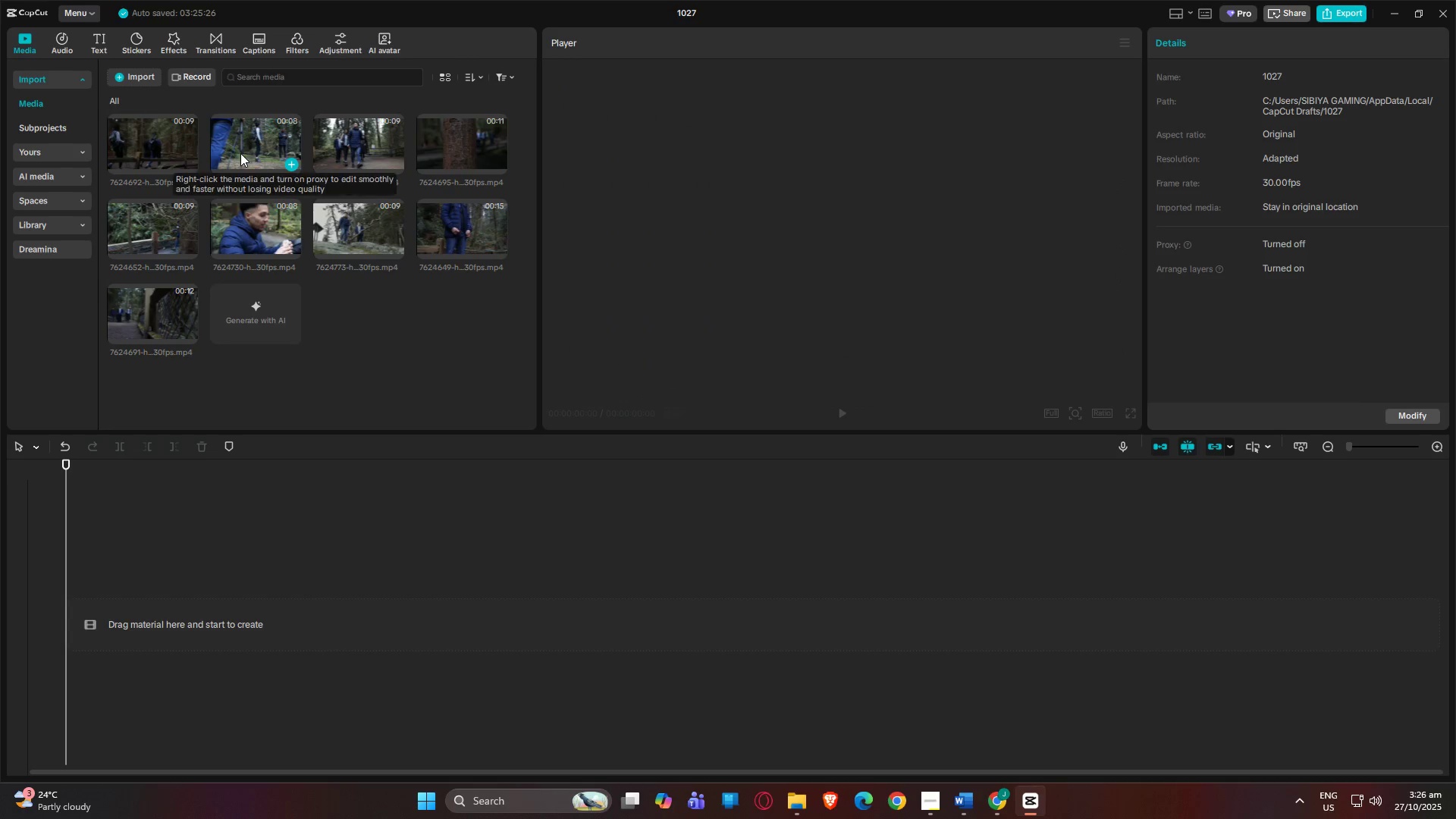 
left_click([240, 153])
 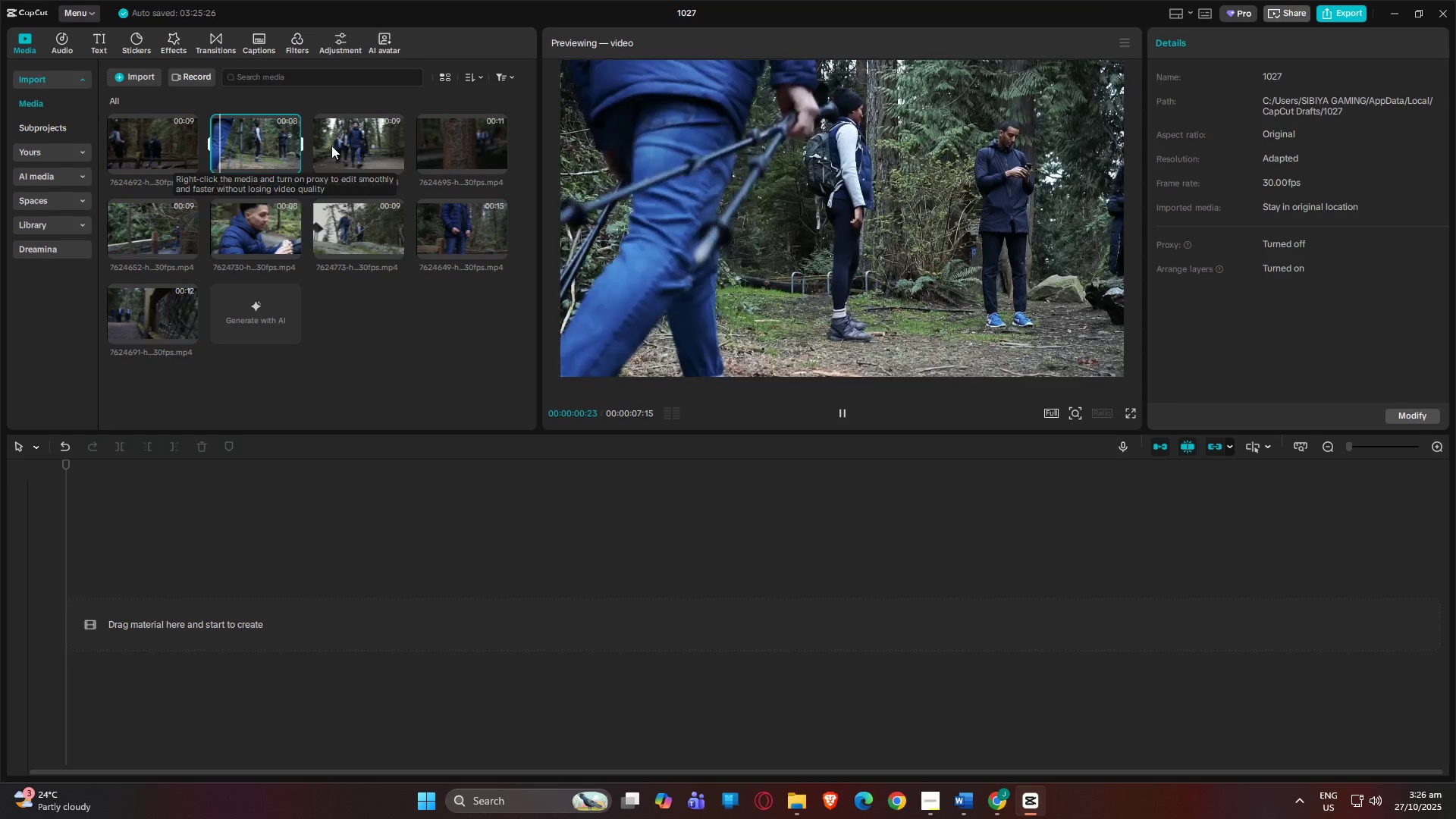 
left_click([336, 145])
 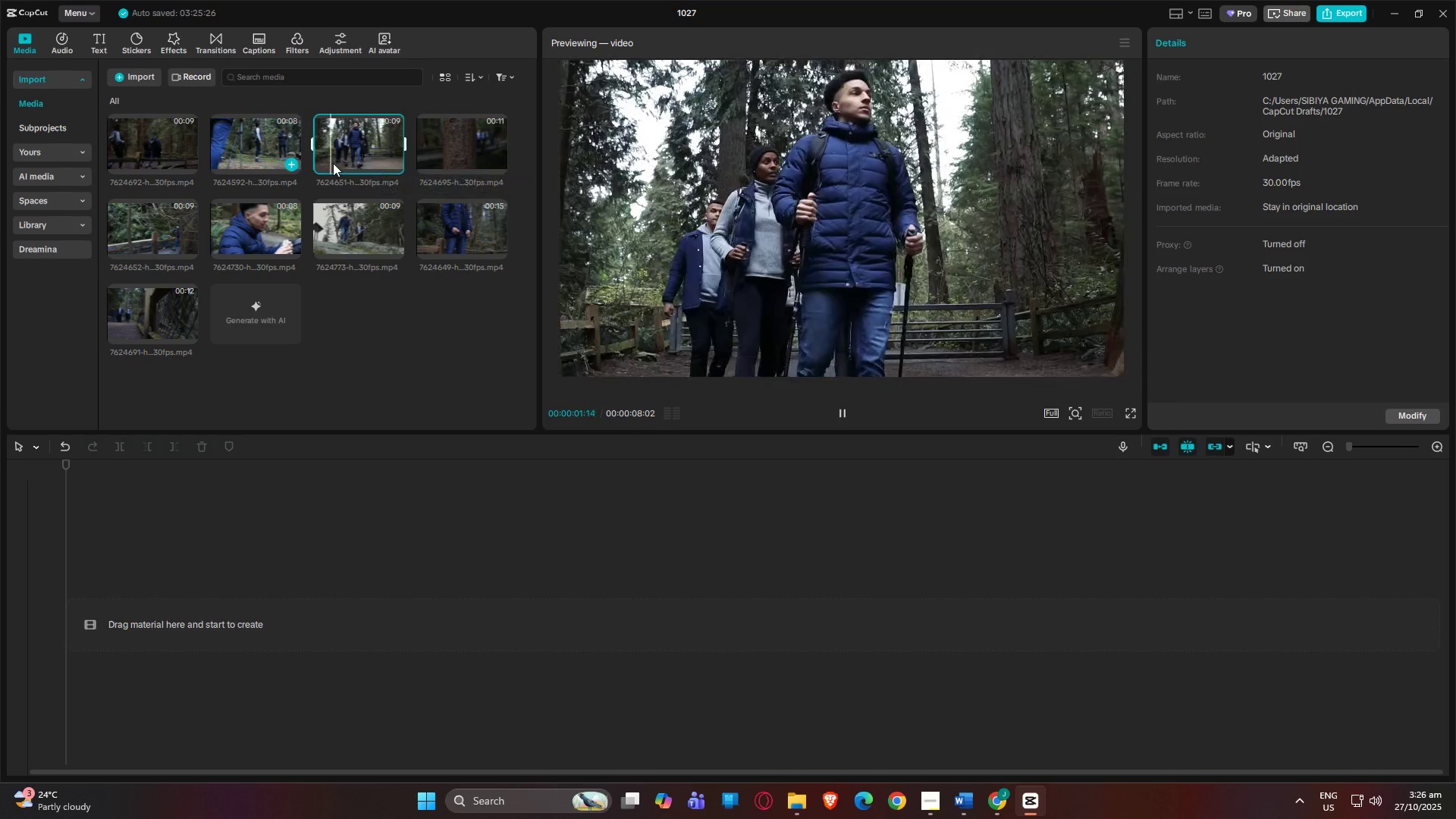 
scroll: coordinate [481, 378], scroll_direction: down, amount: 4.0
 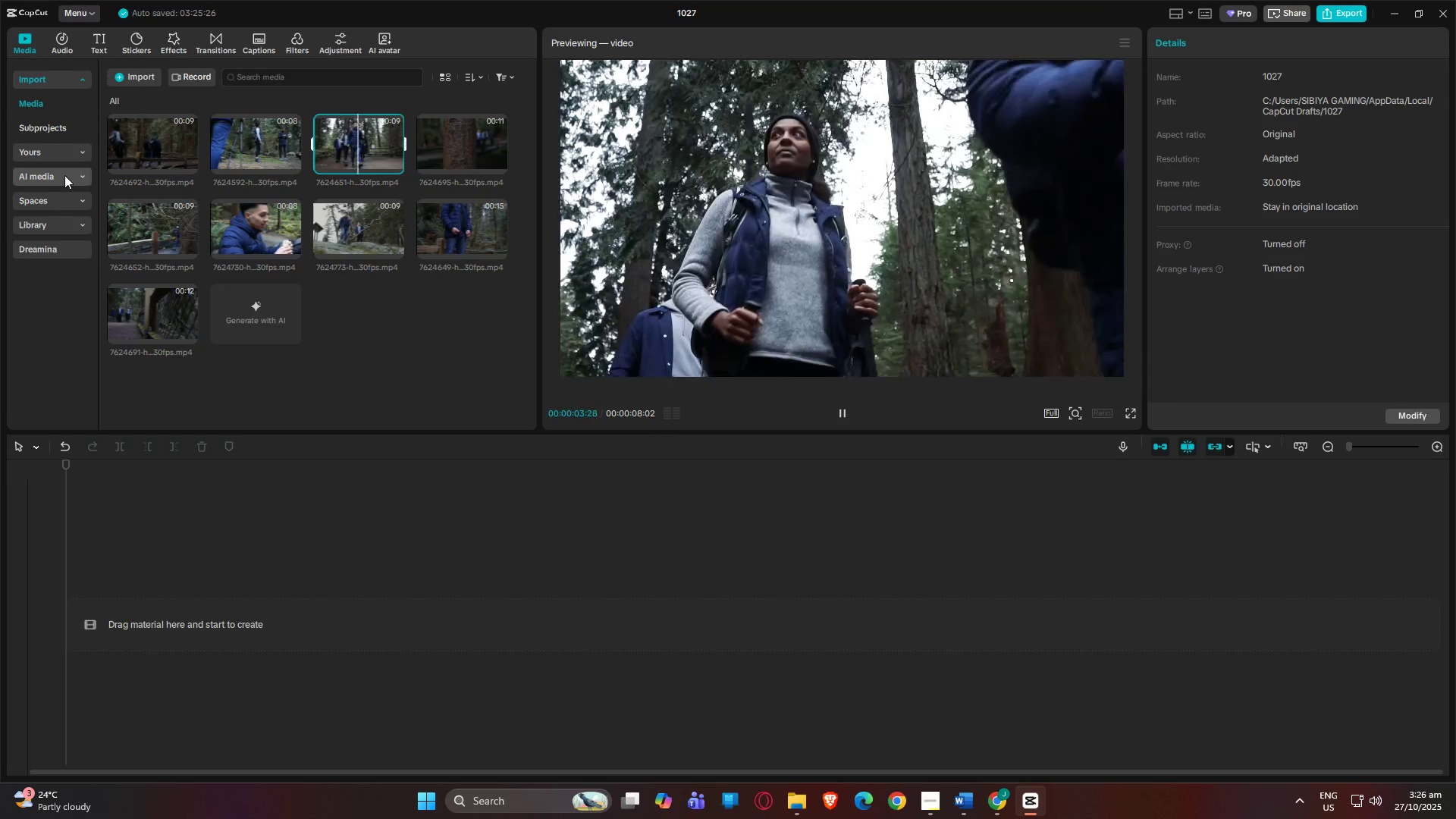 
left_click([64, 175])
 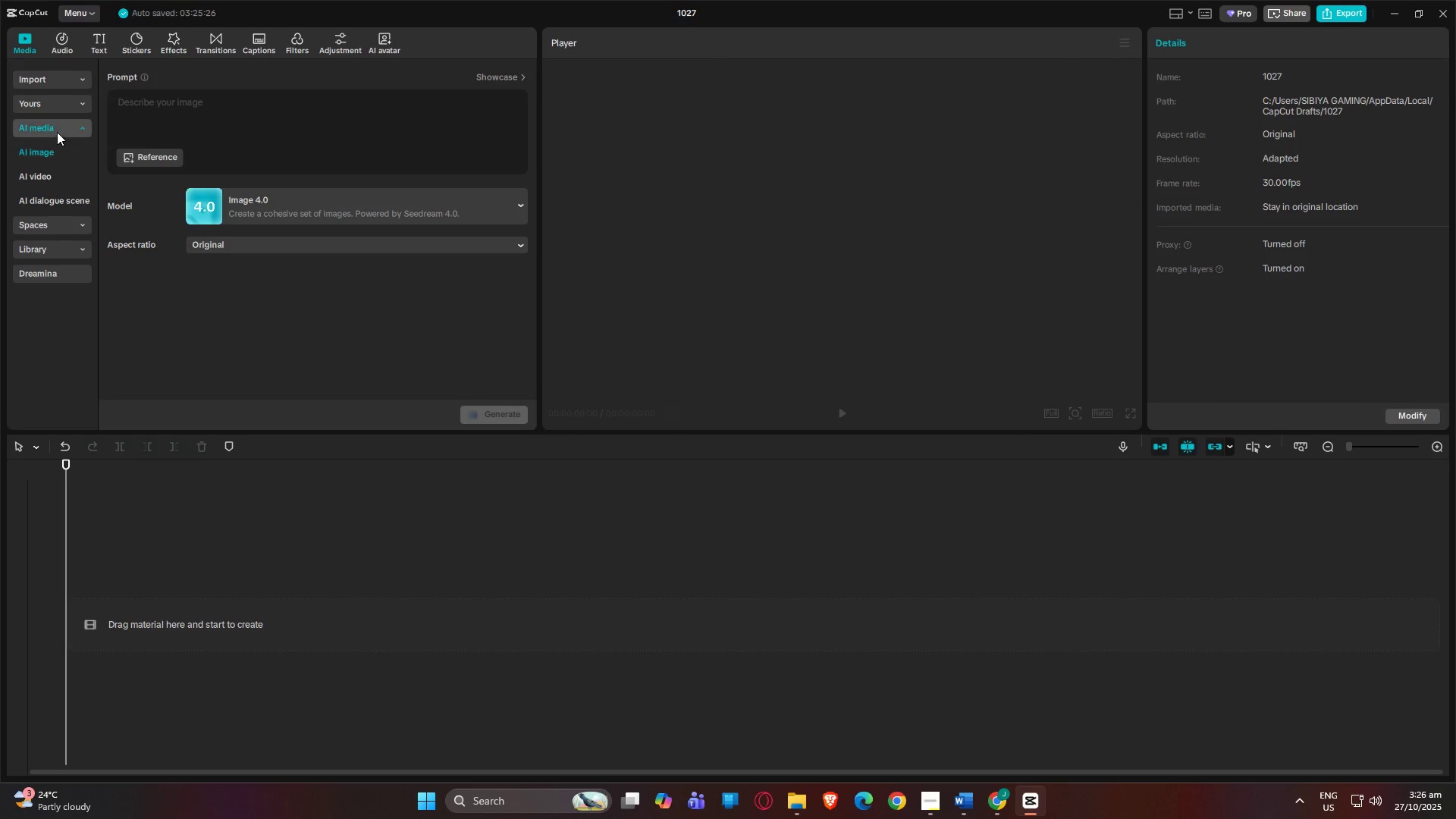 
left_click([57, 132])
 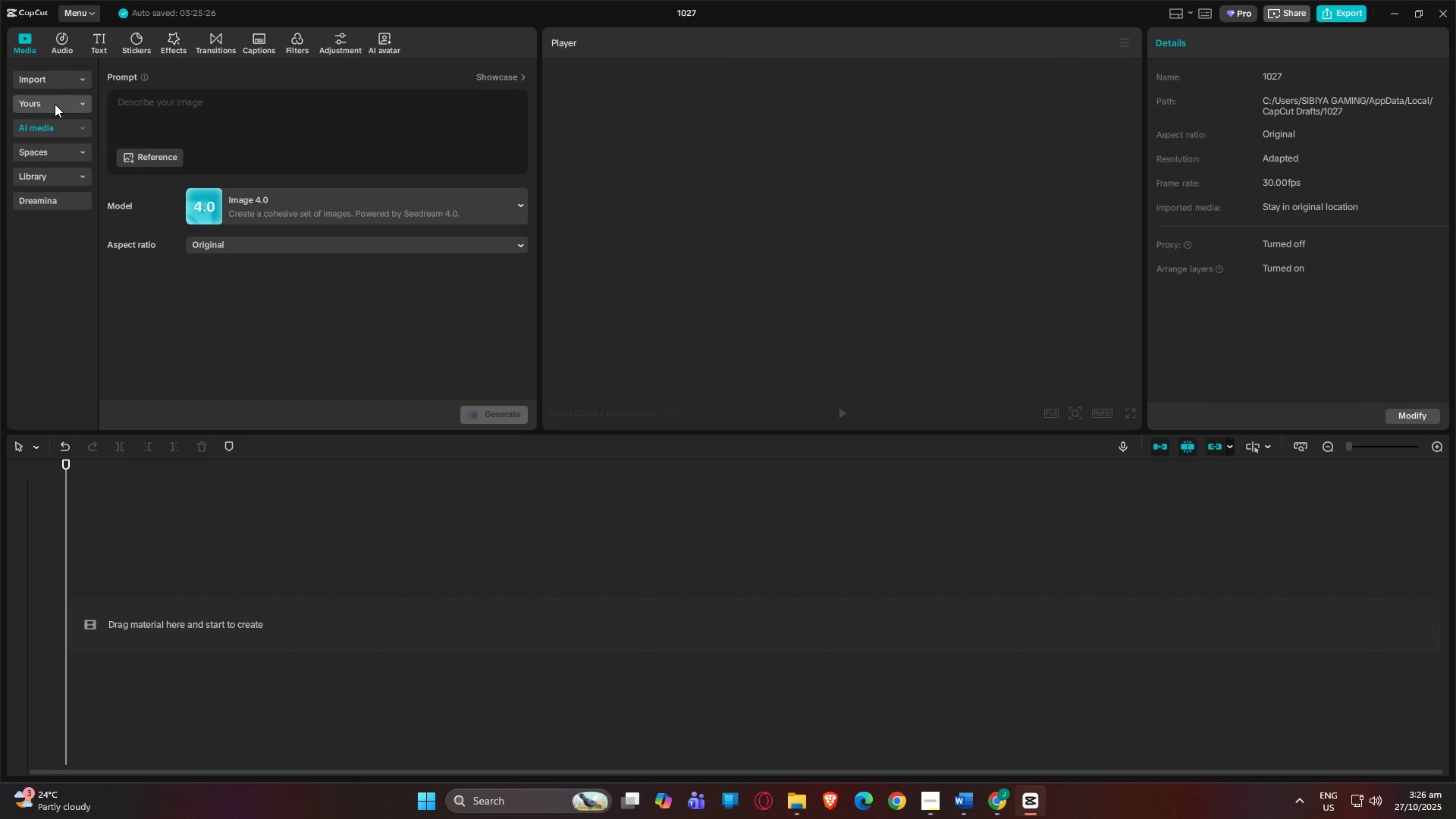 
left_click([55, 104])
 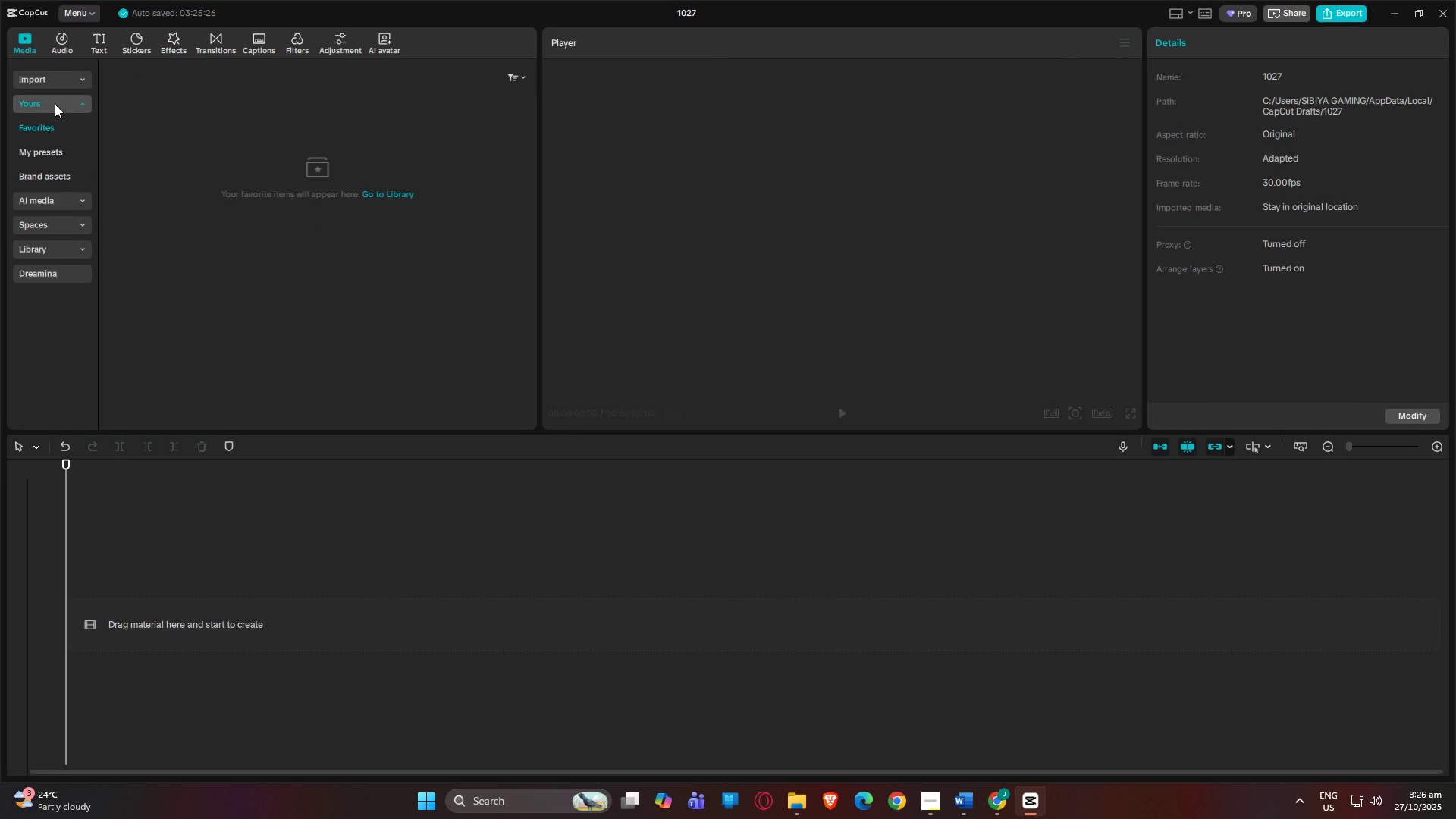 
left_click([55, 104])
 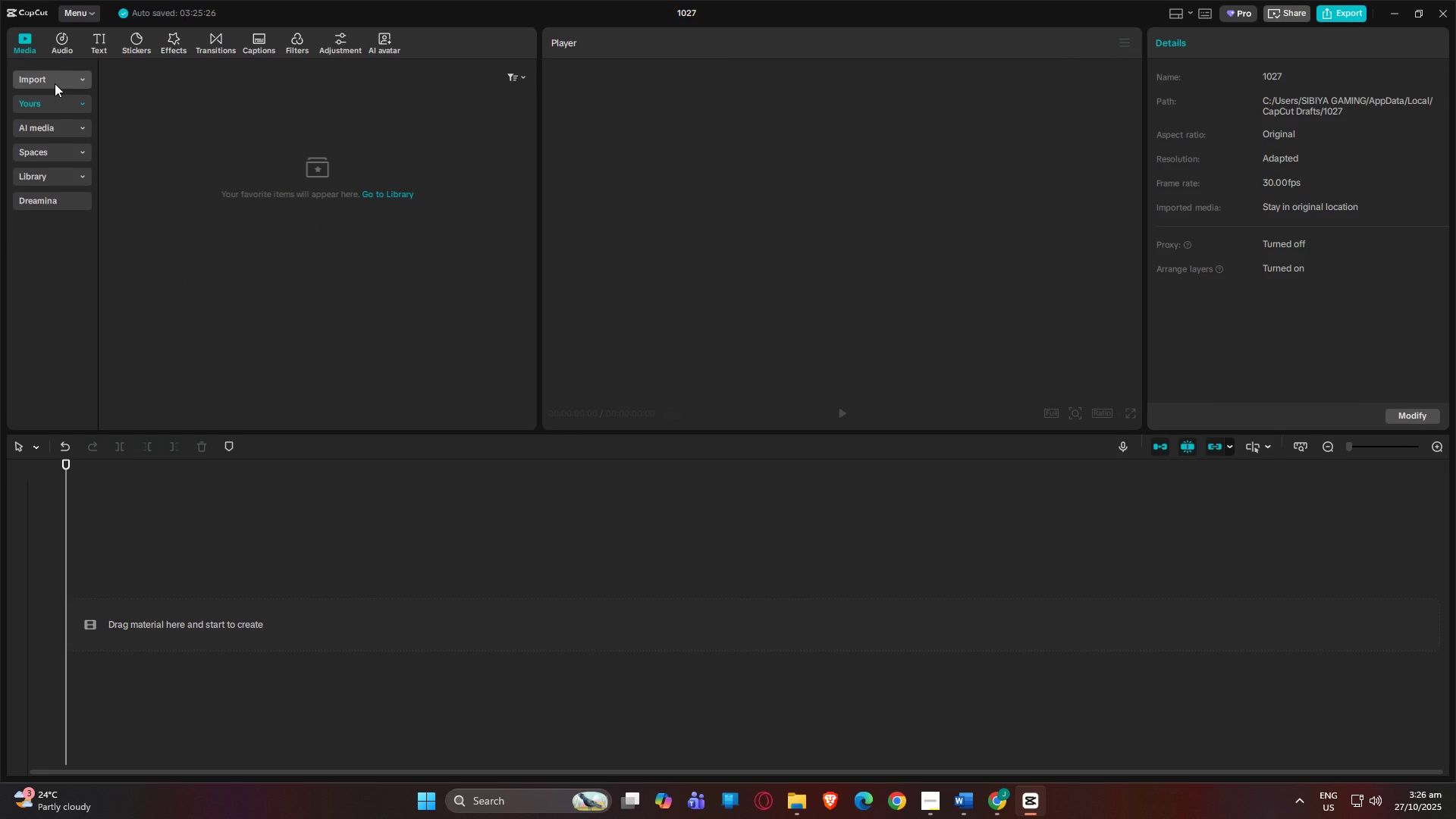 
left_click([55, 83])
 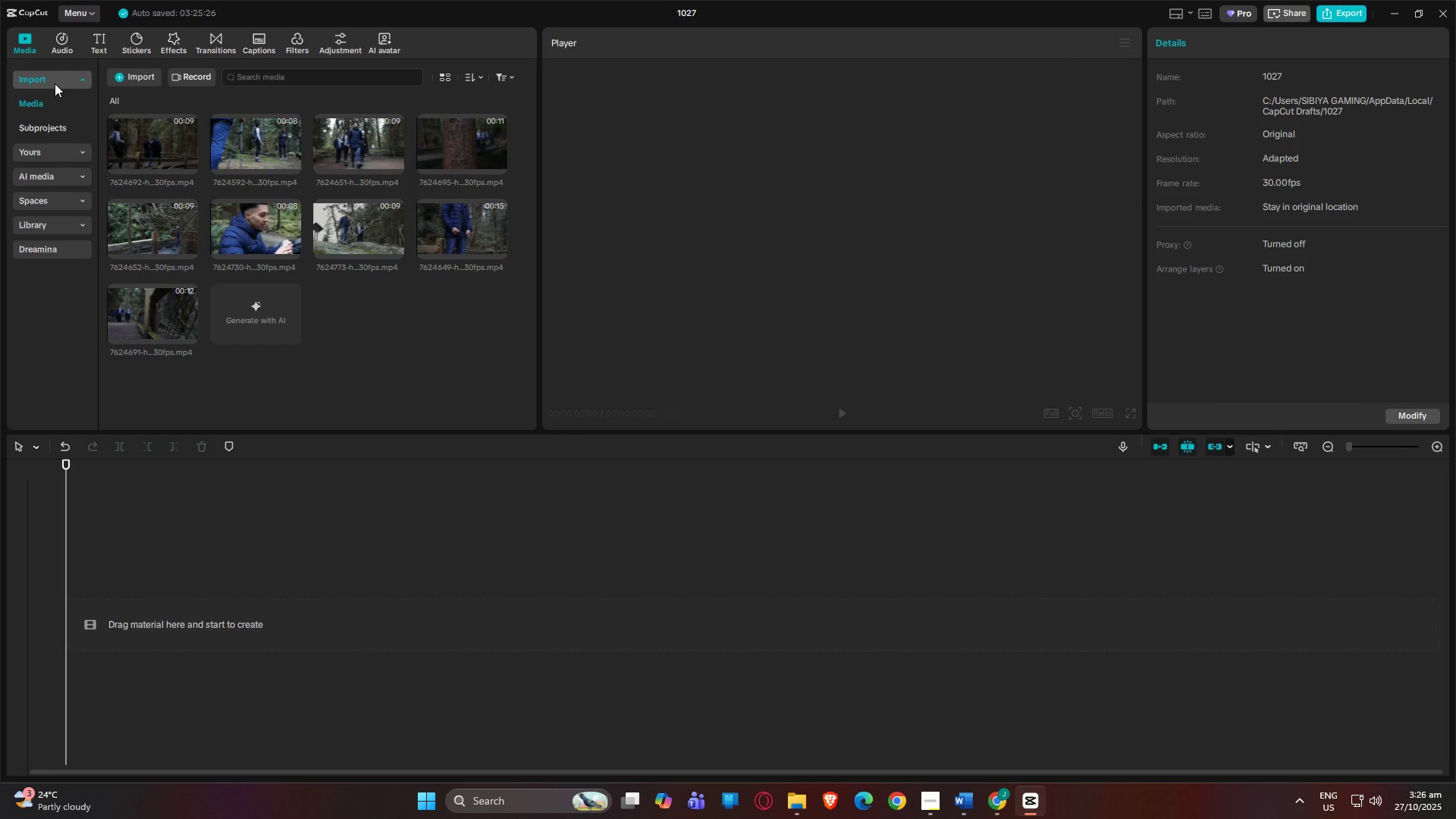 
left_click([55, 83])
 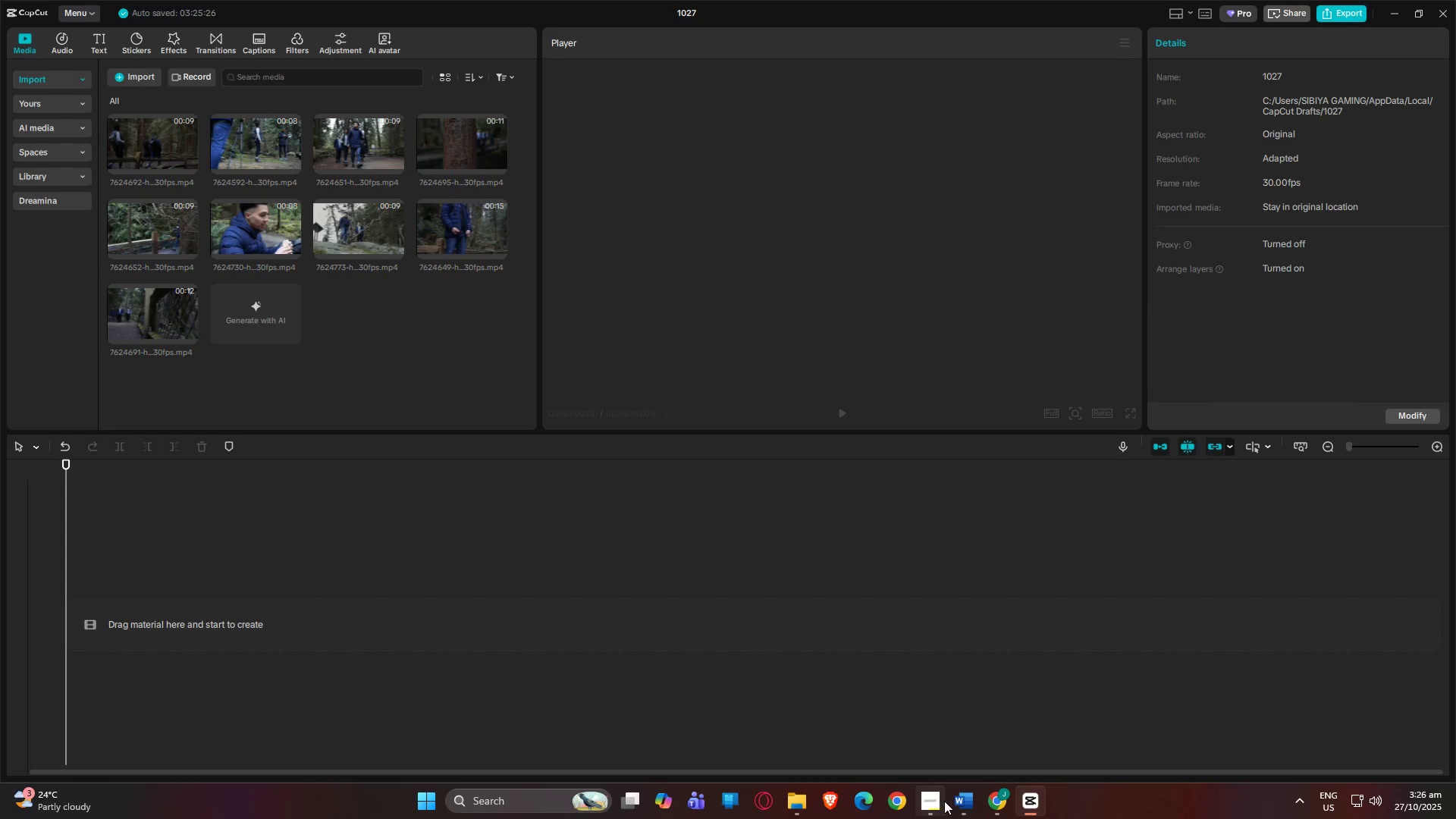 
left_click([936, 801])
 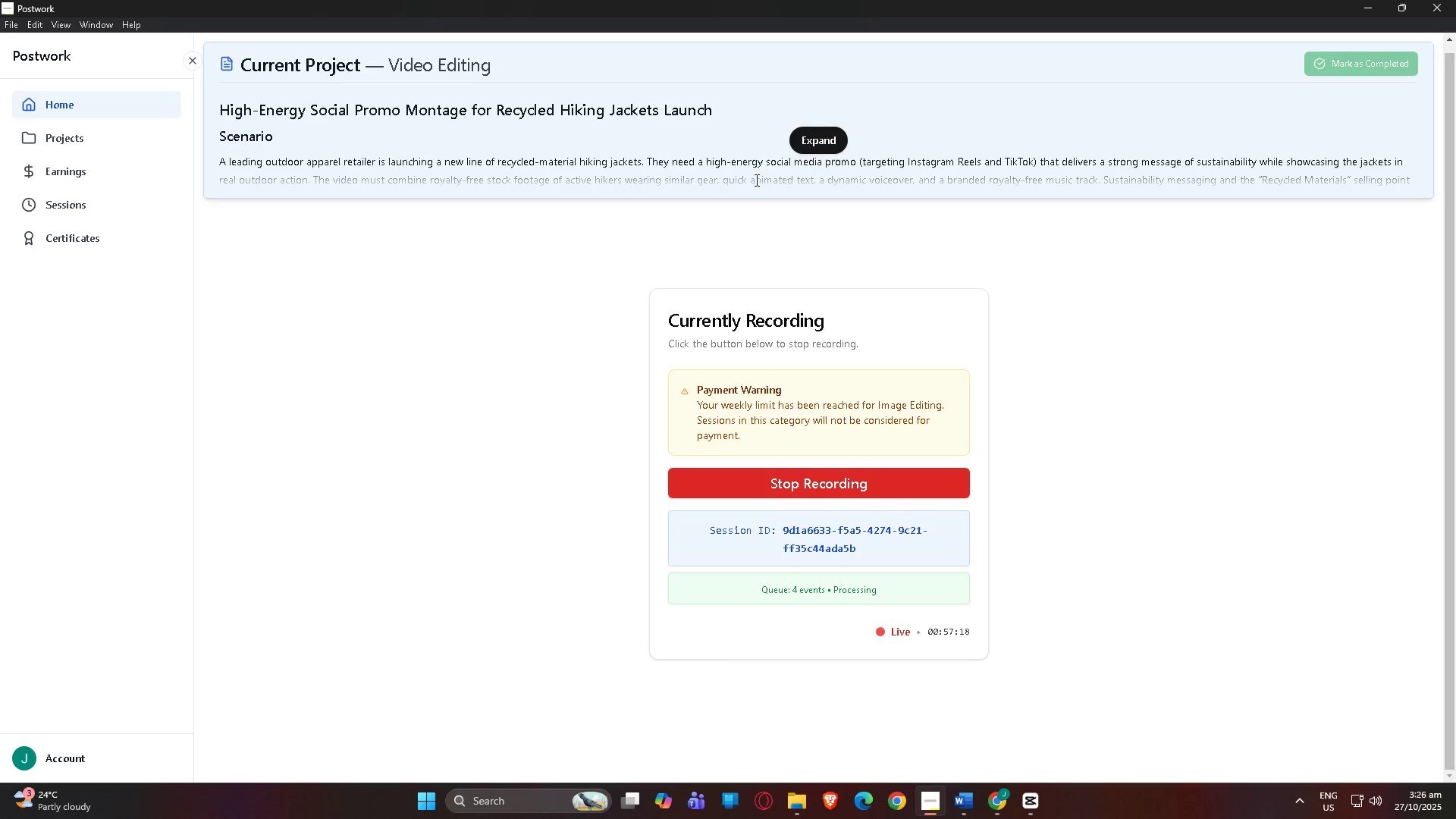 
wait(6.44)
 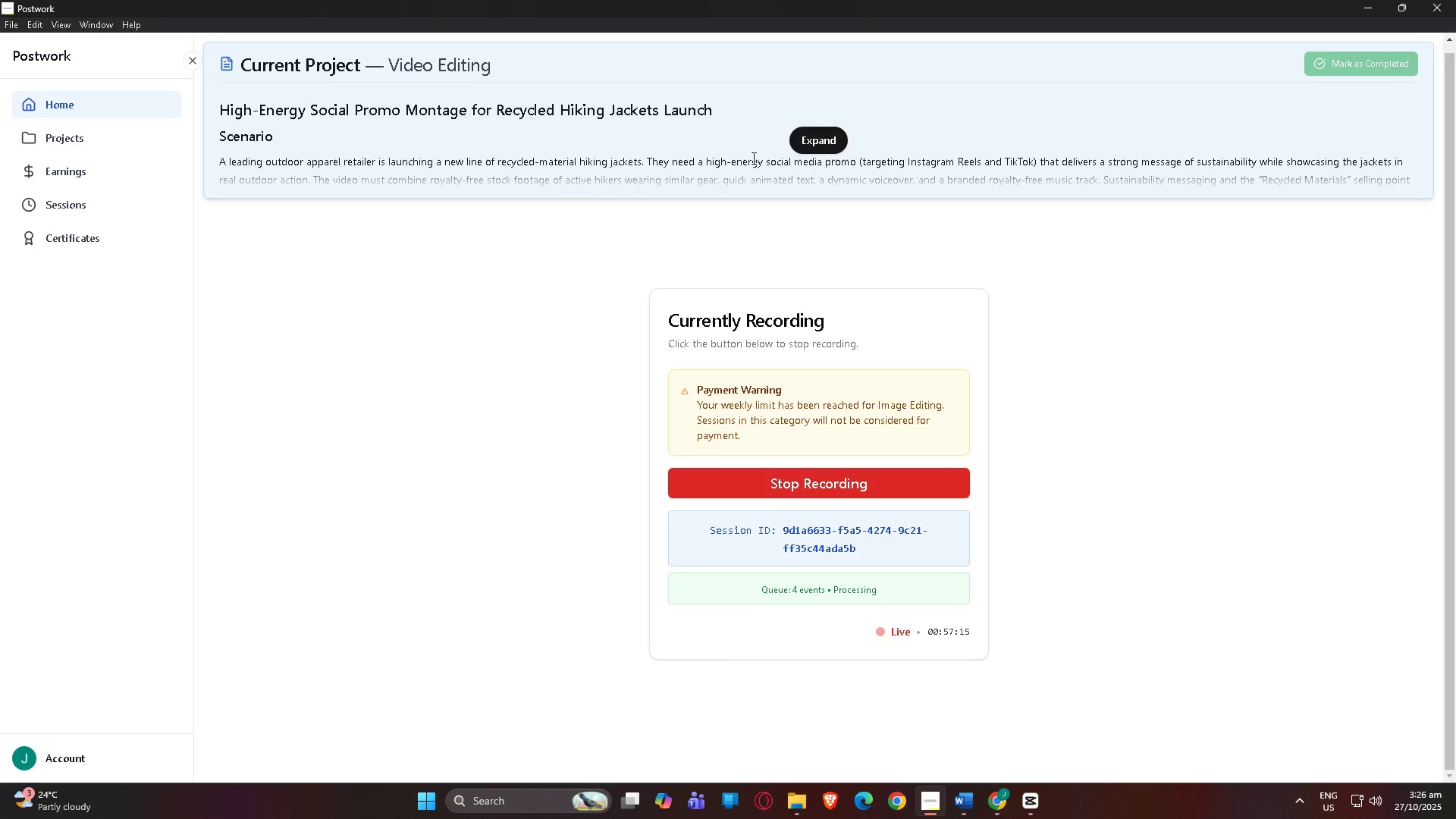 
left_click([797, 137])
 